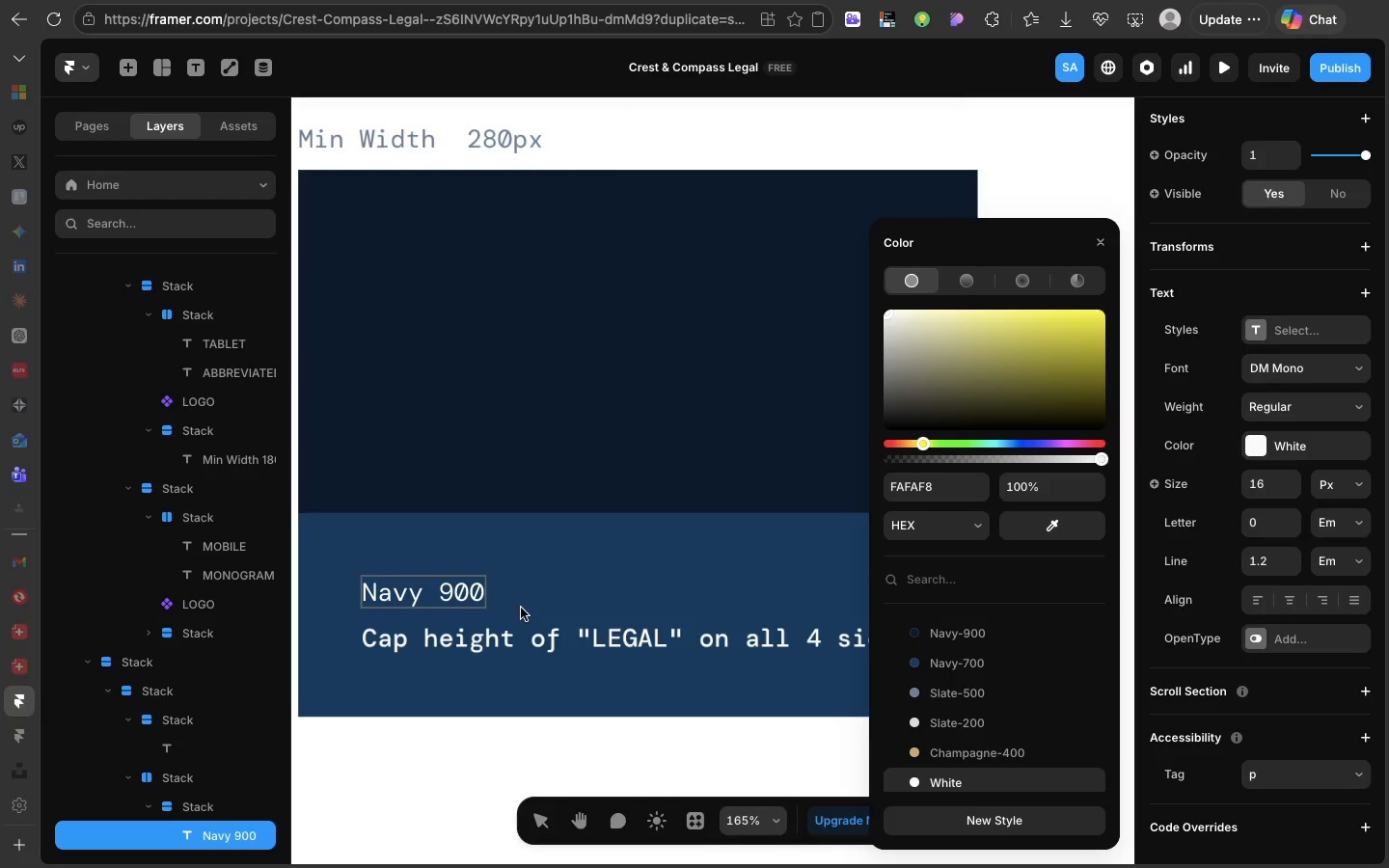 
left_click([523, 608])
 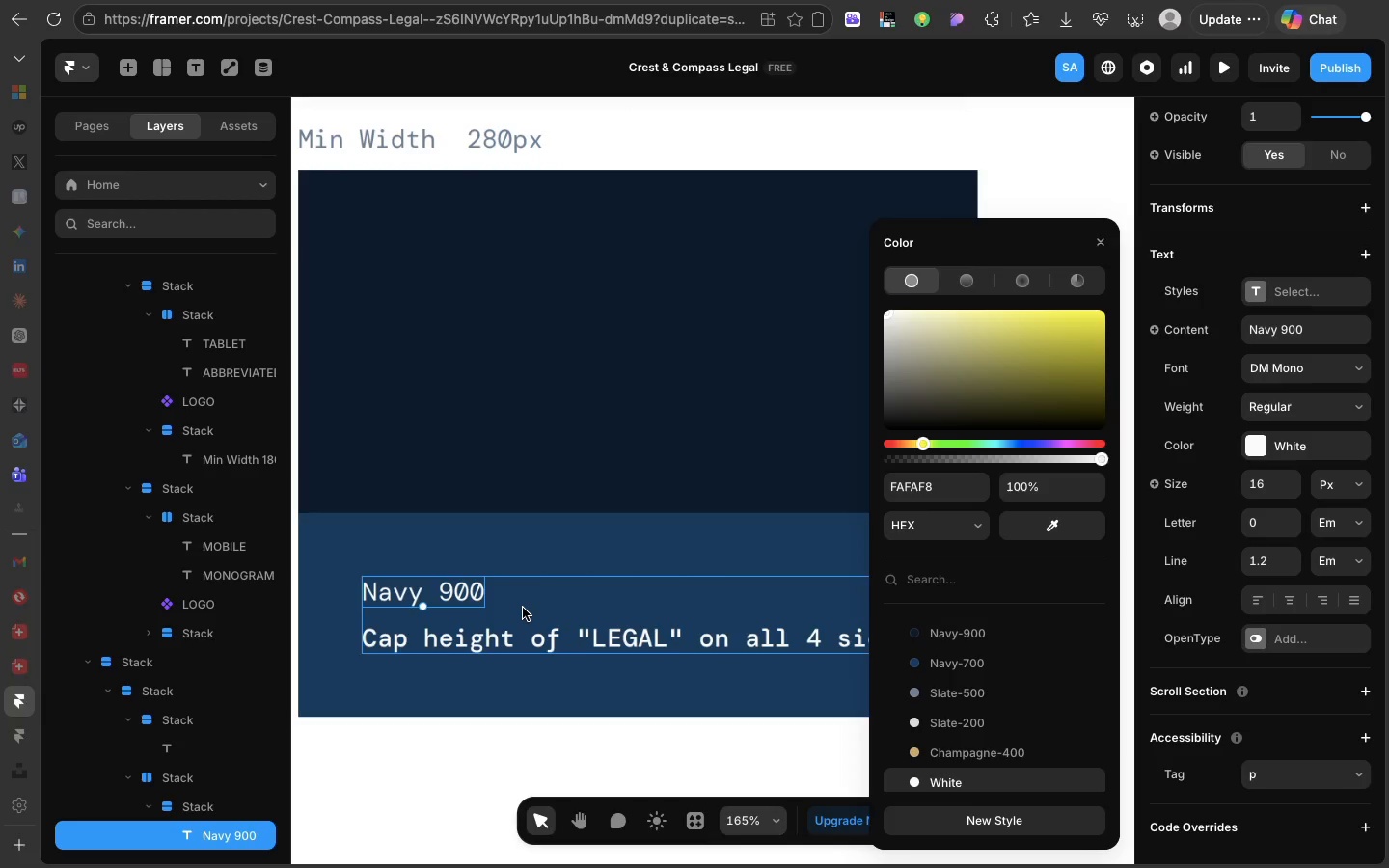 
key(Meta+D)
 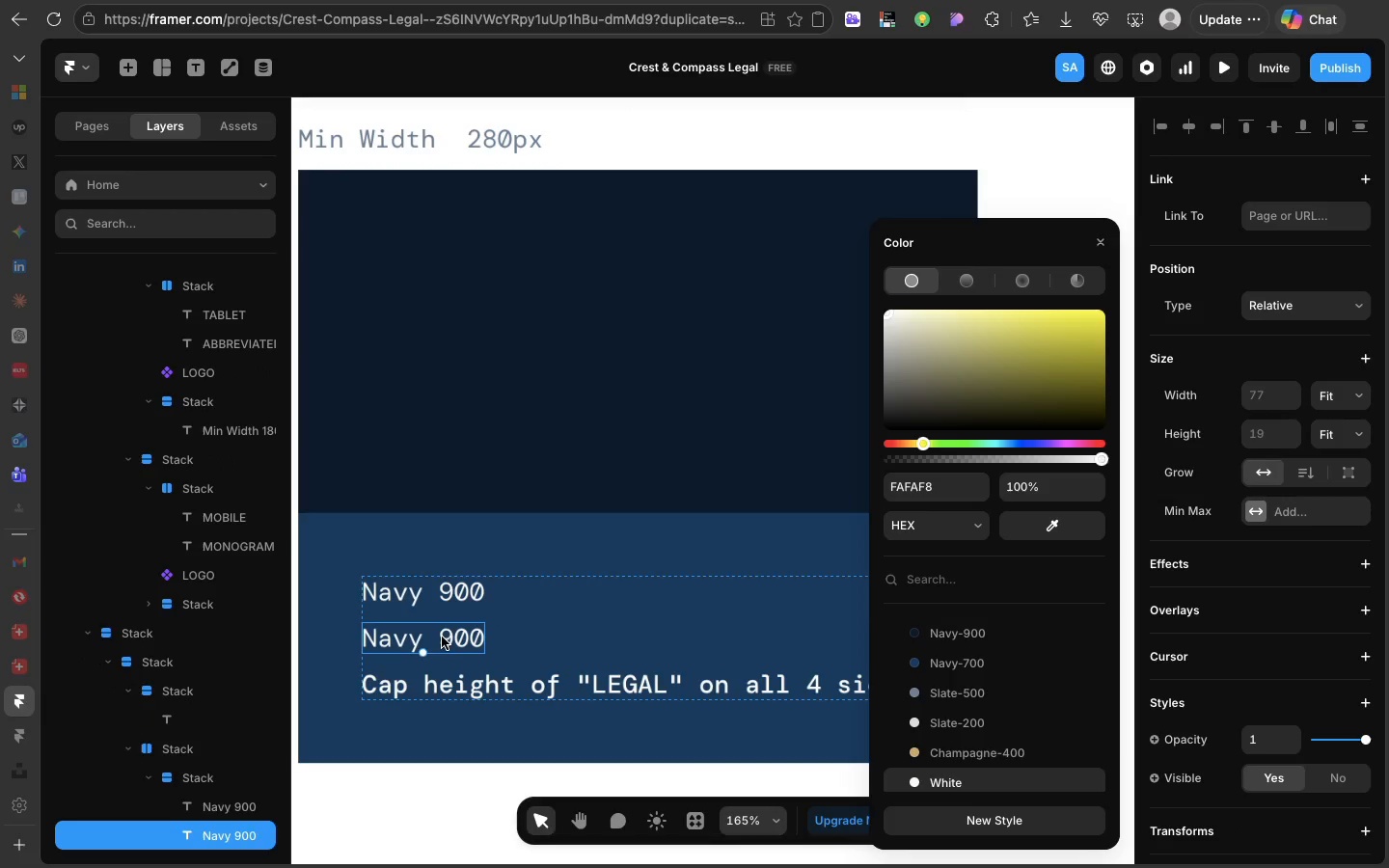 
double_click([442, 637])
 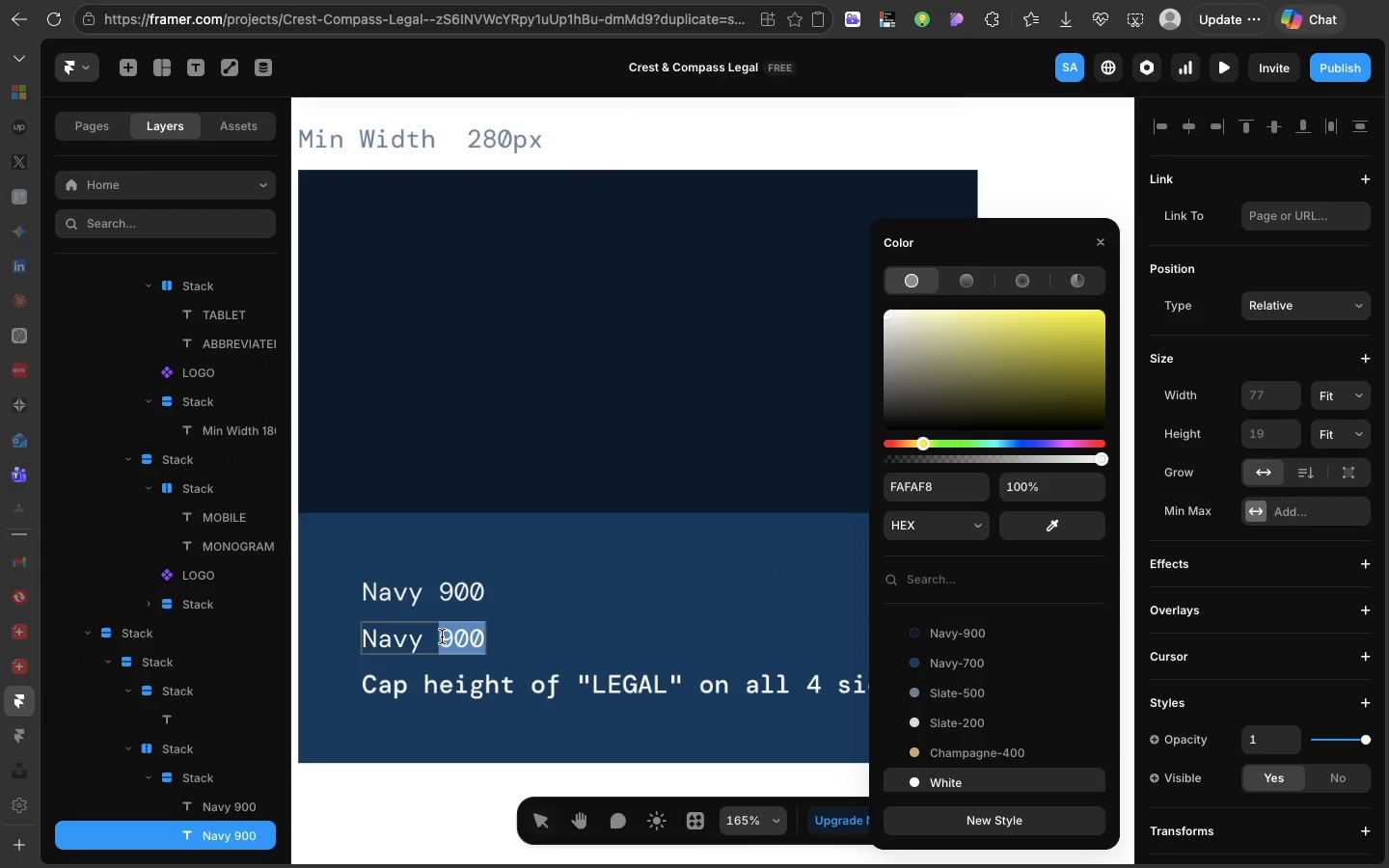 
triple_click([442, 637])
 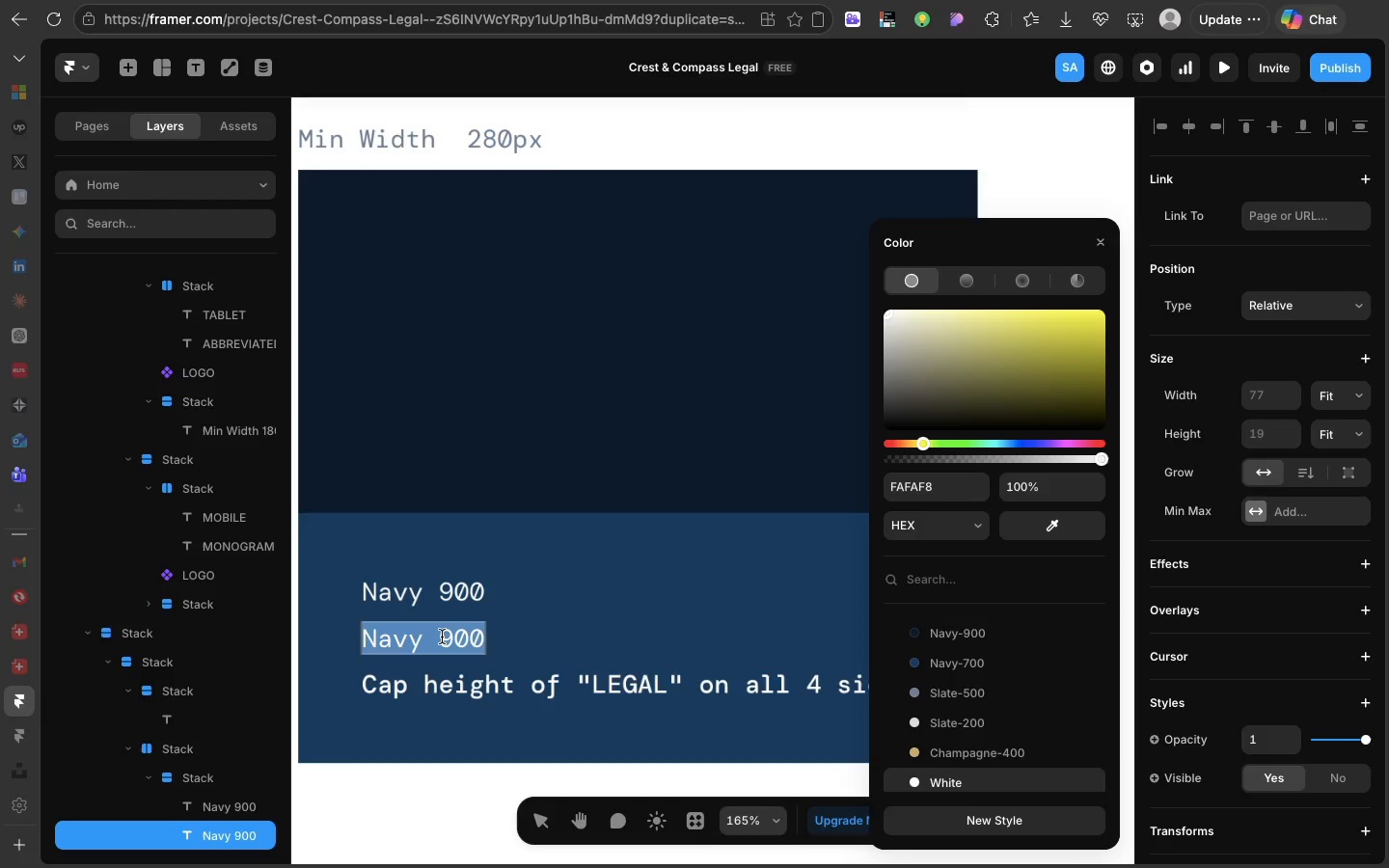 
key(CapsLock)
 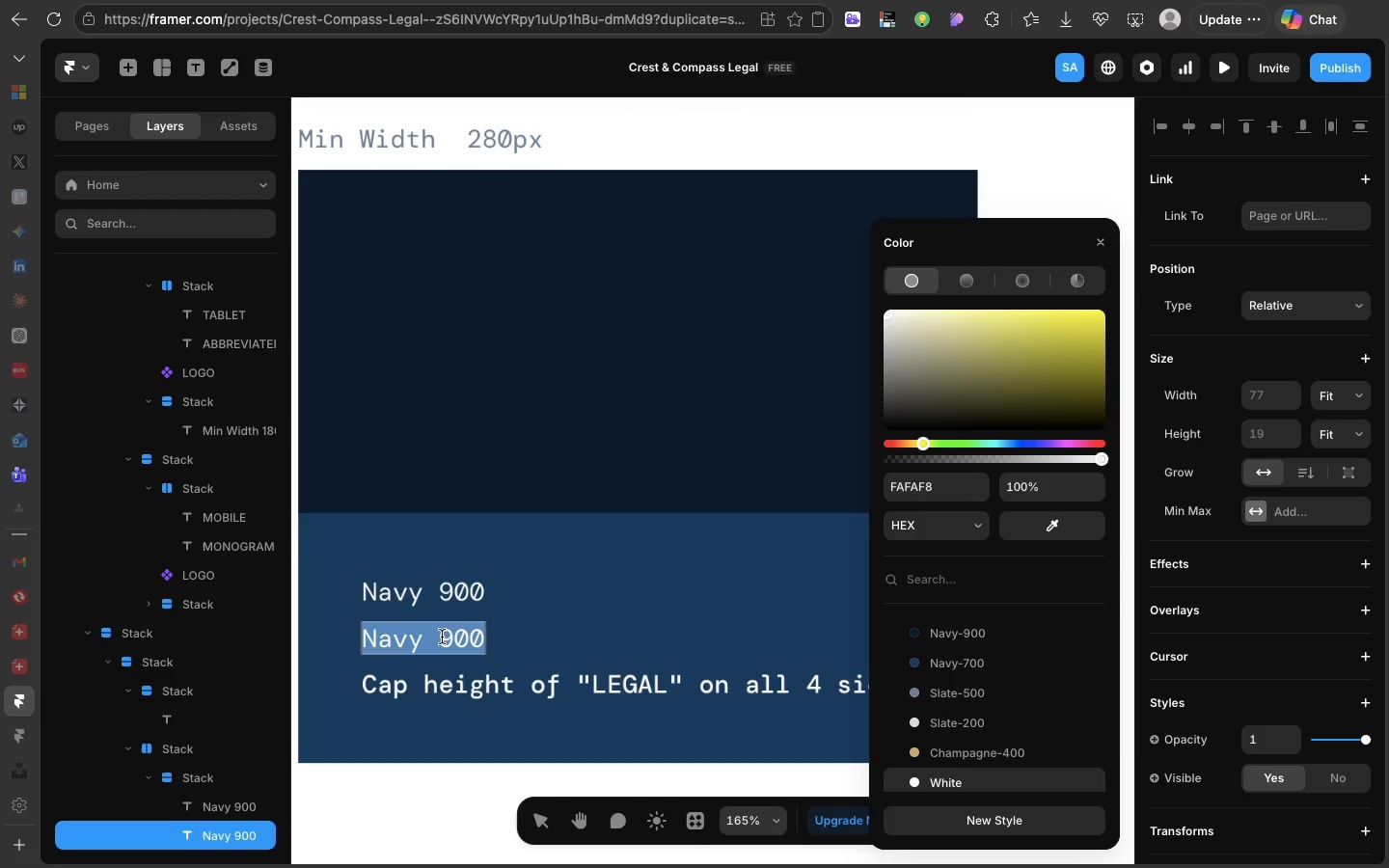 
key(0)
 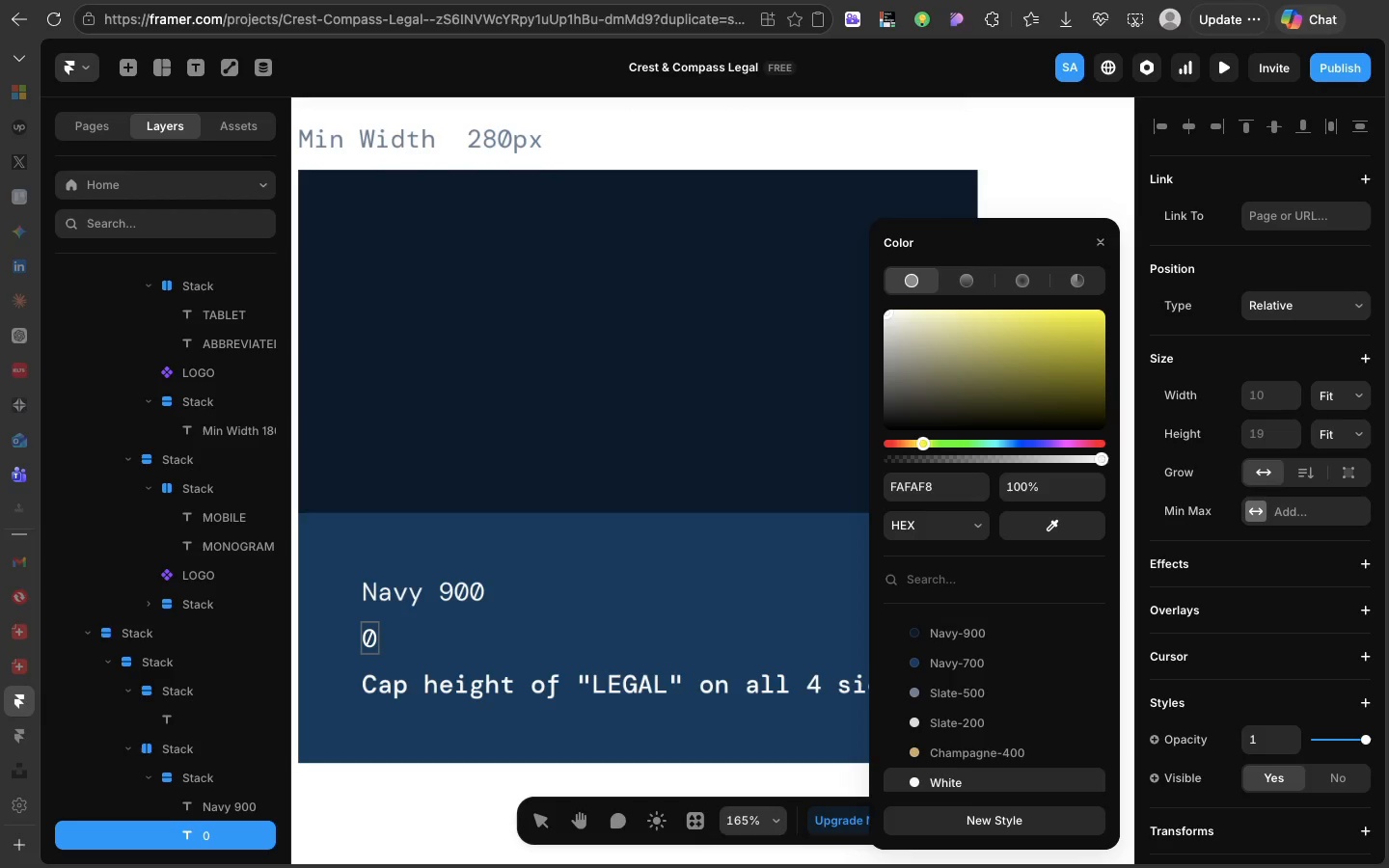 
key(Backspace)
 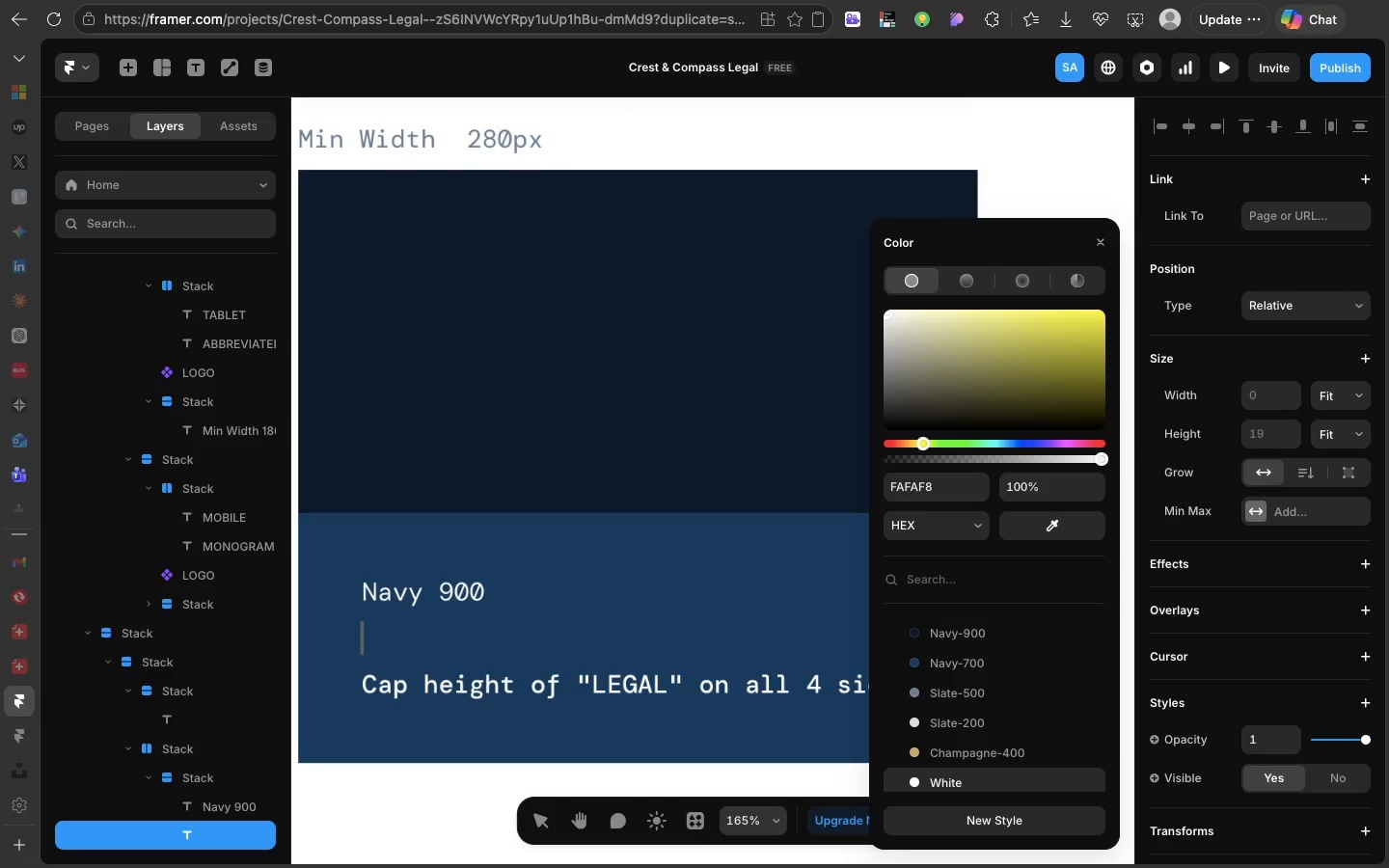 
type(#0D1B2Q)
key(Backspace)
type(A)
 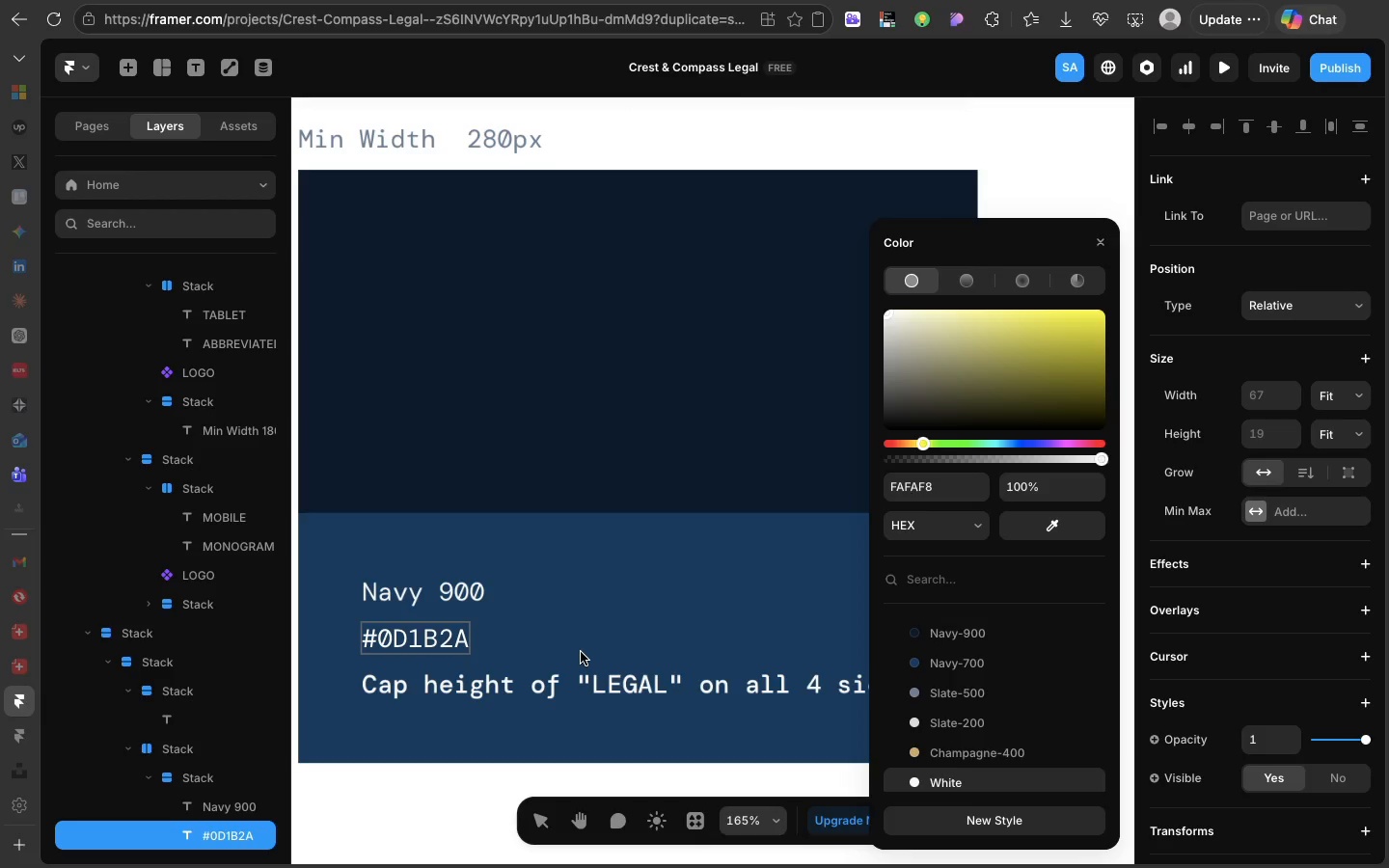 
left_click([581, 652])
 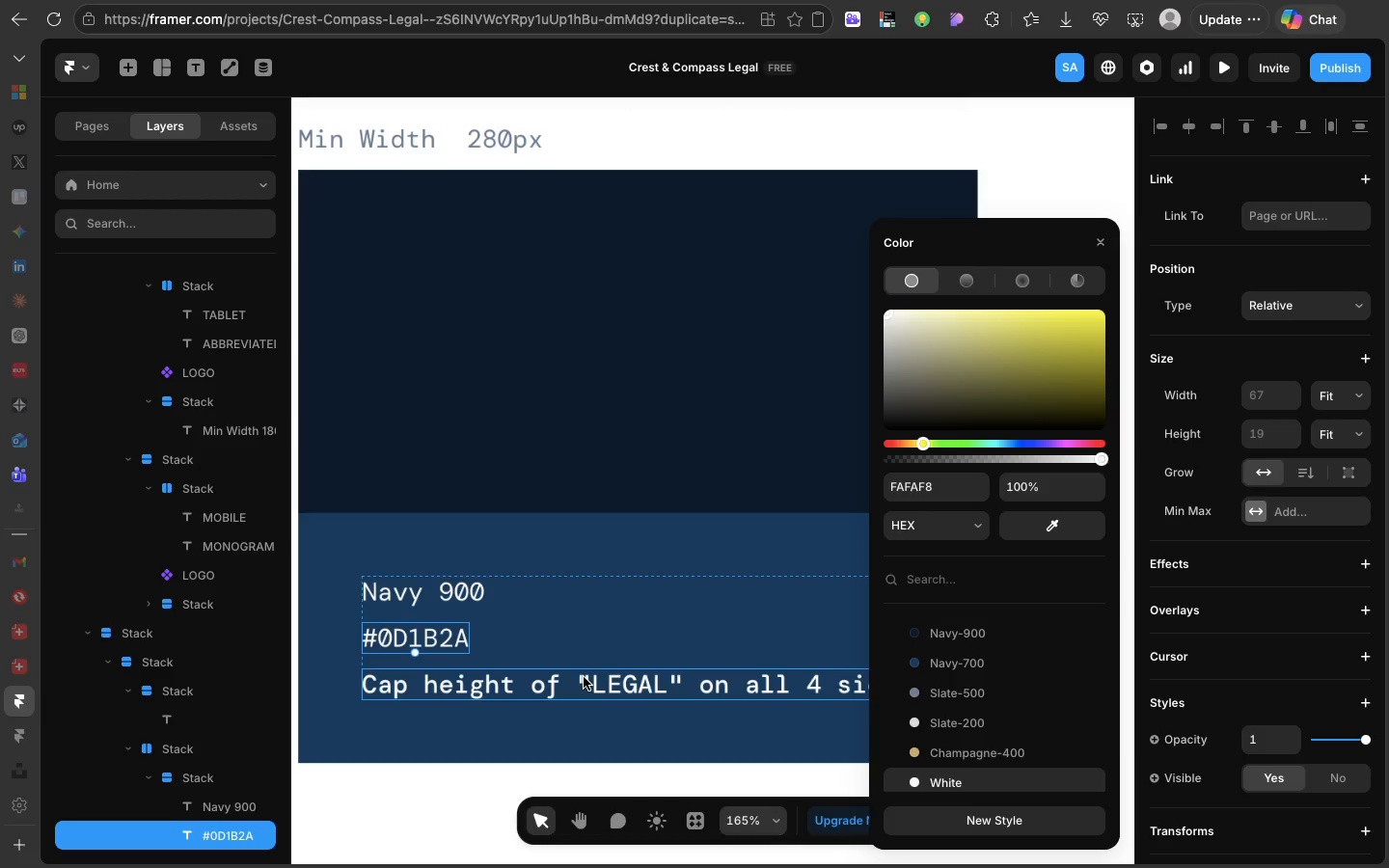 
left_click([584, 678])
 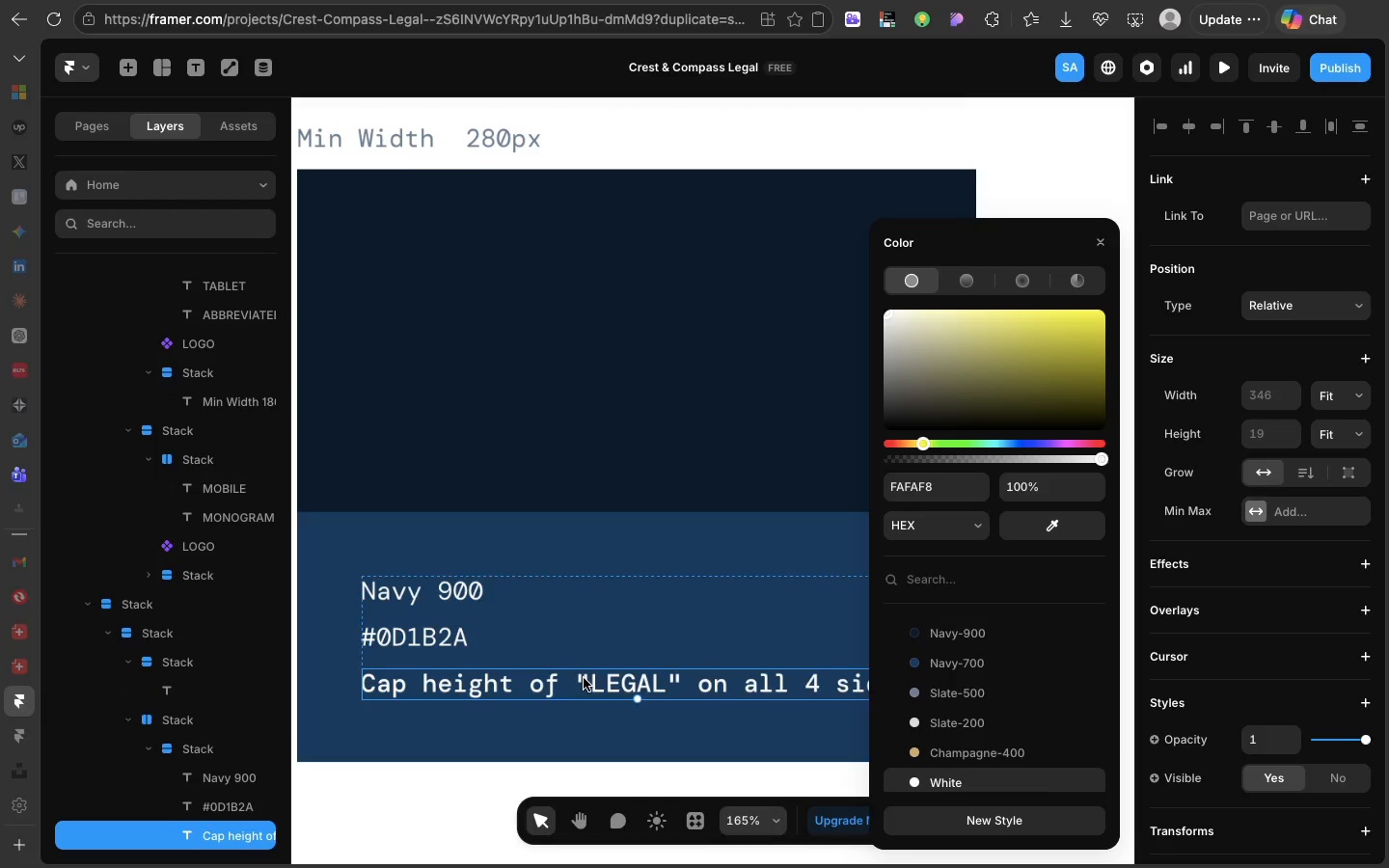 
left_click([584, 678])
 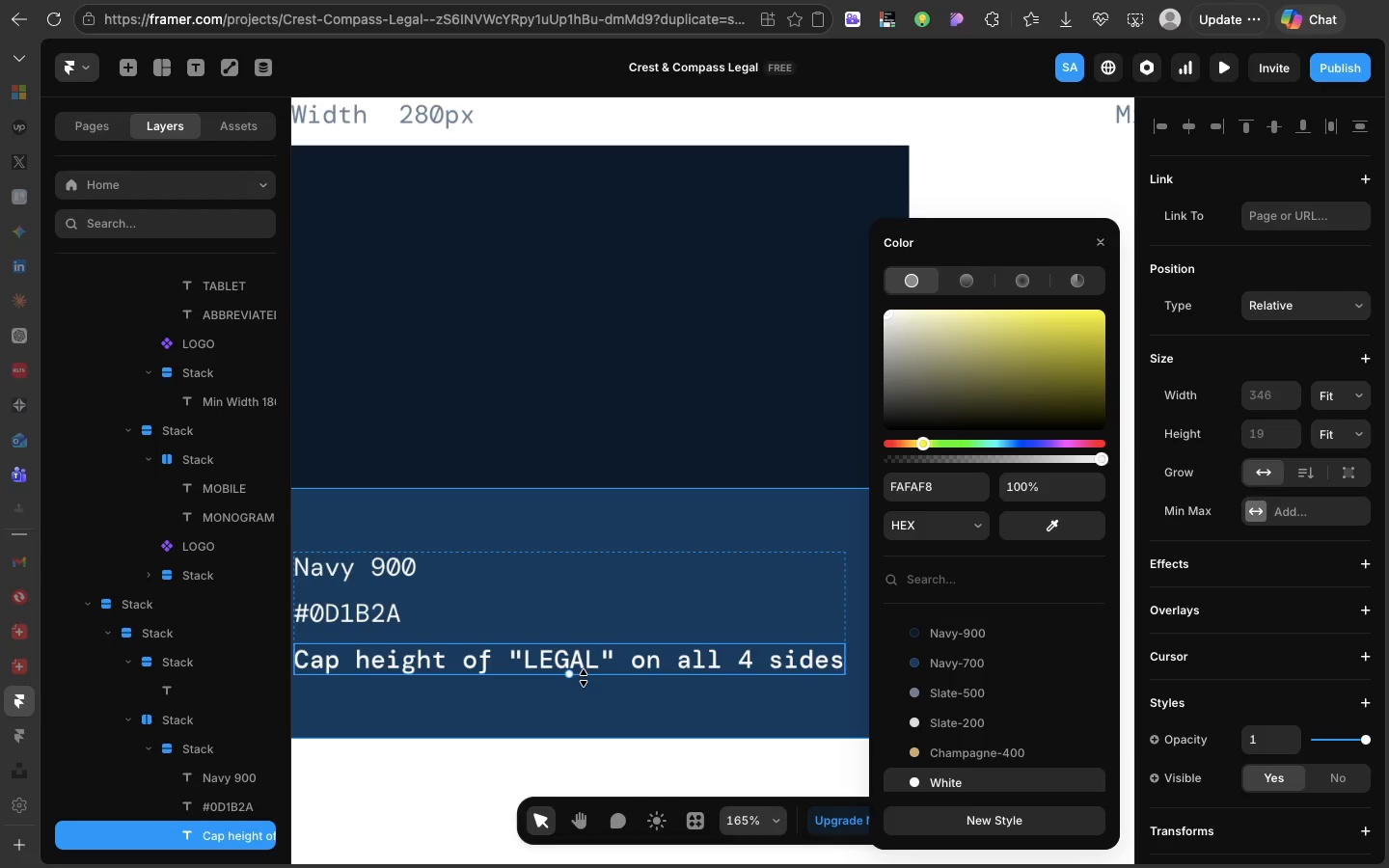 
scroll: coordinate [584, 678], scroll_direction: down, amount: 10.0
 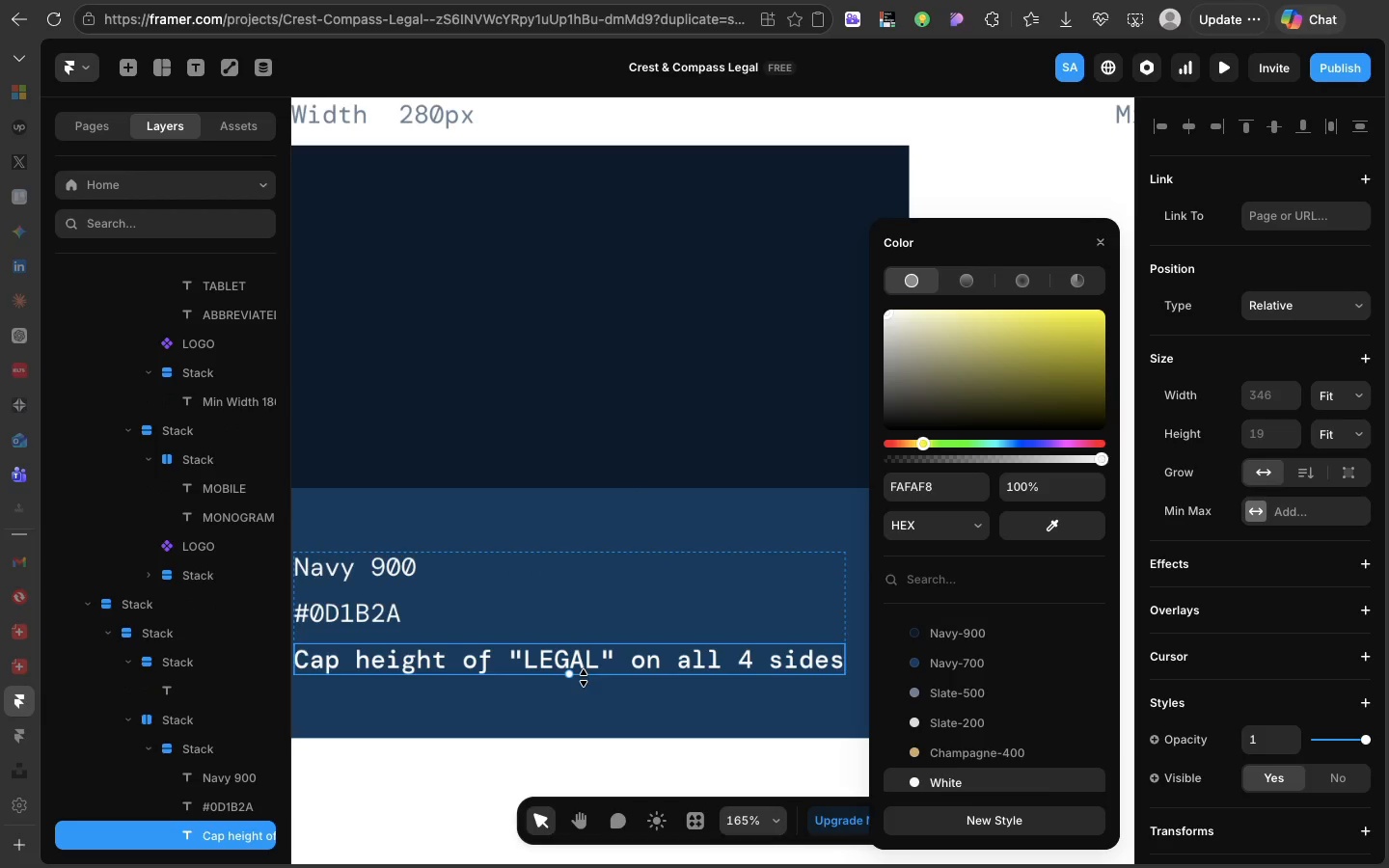 
double_click([584, 678])
 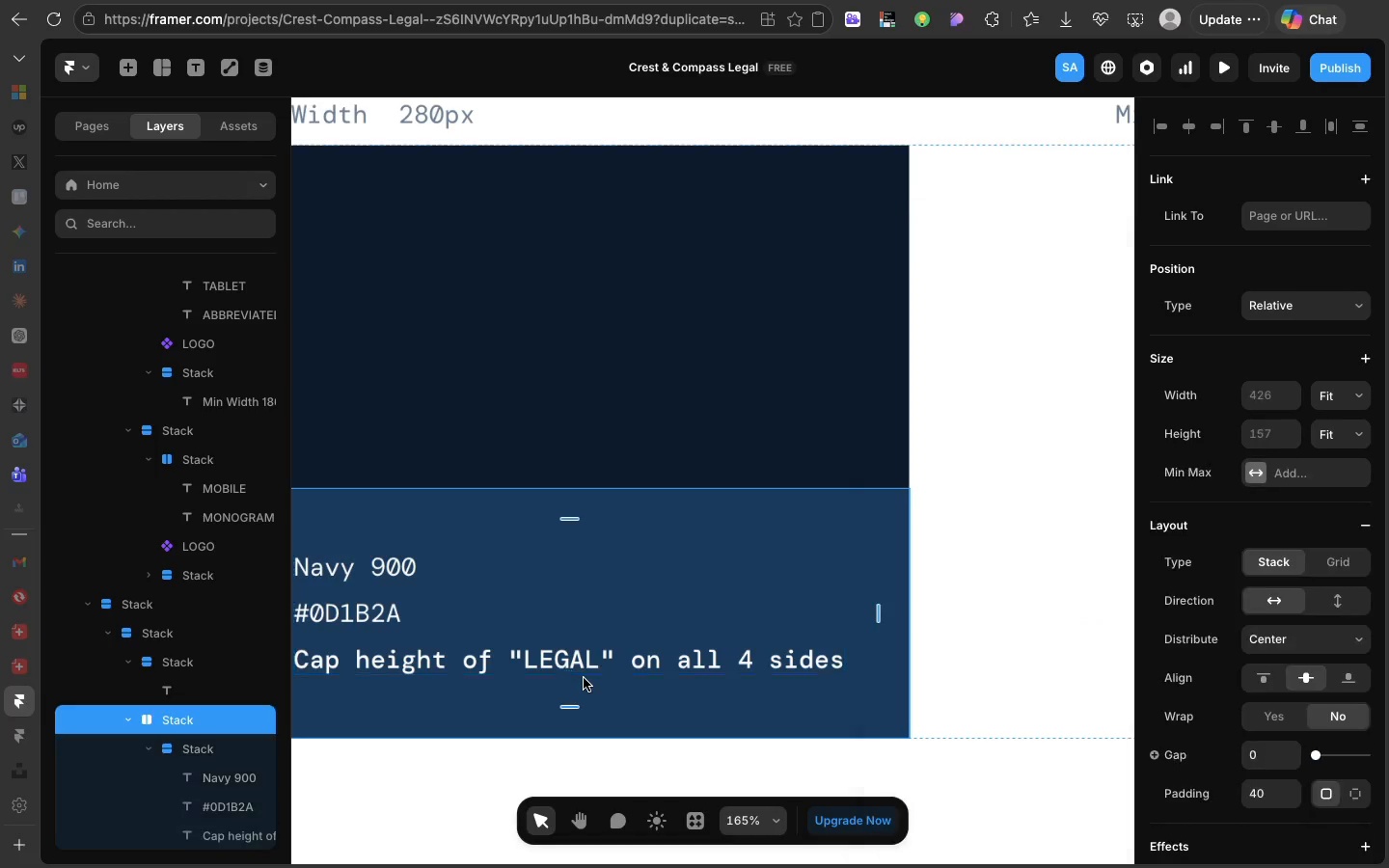 
triple_click([584, 678])
 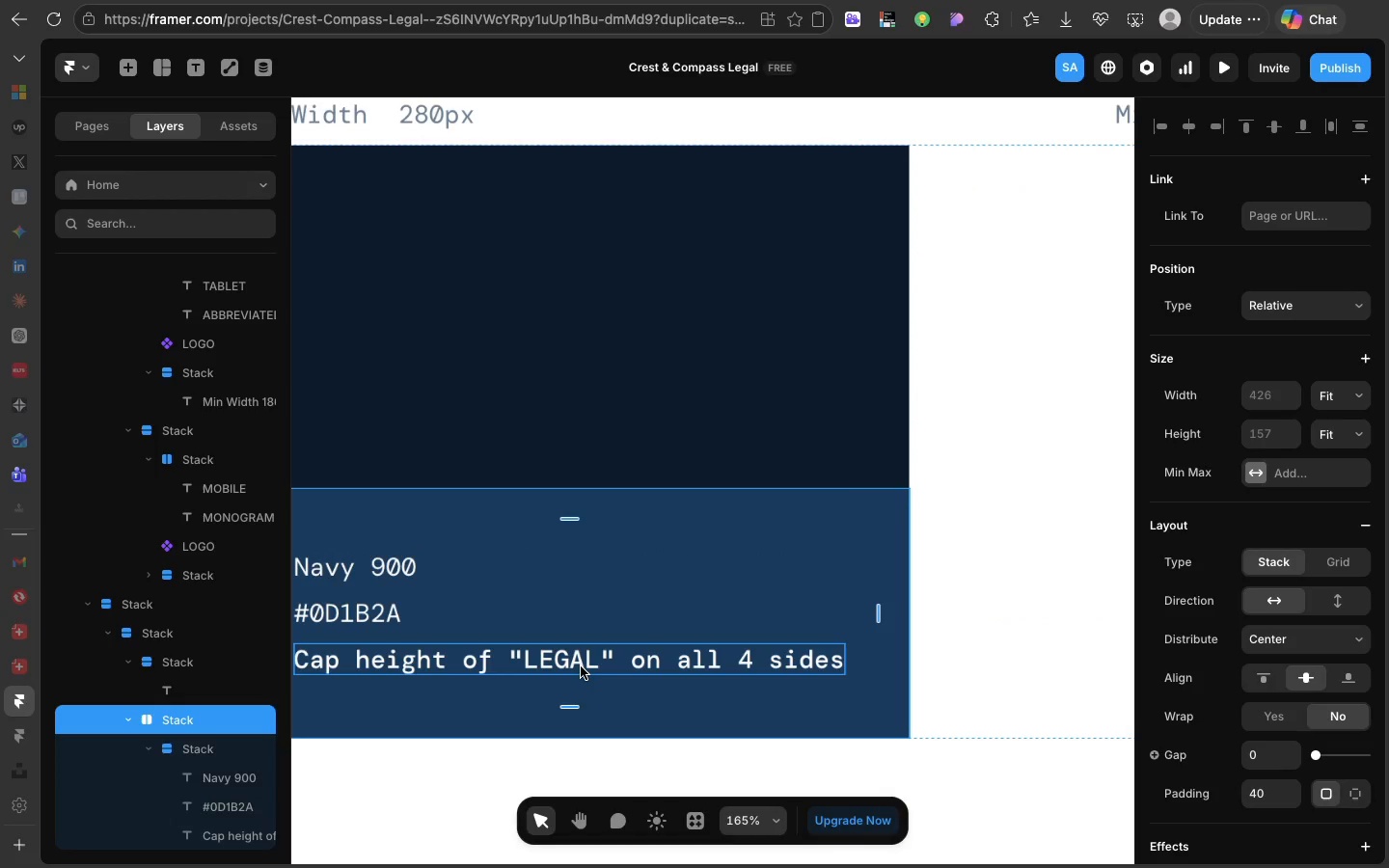 
double_click([581, 666])
 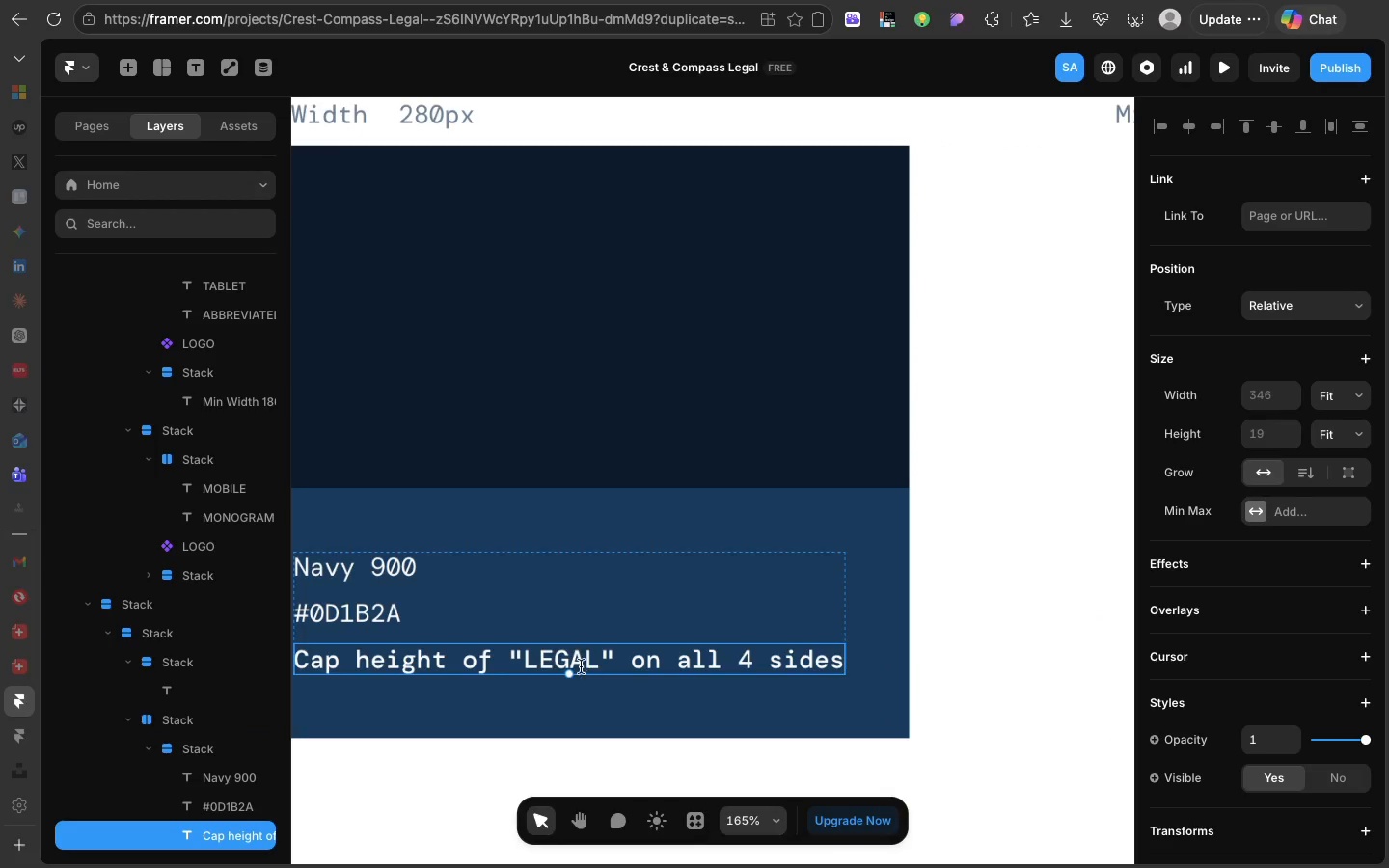 
triple_click([581, 666])
 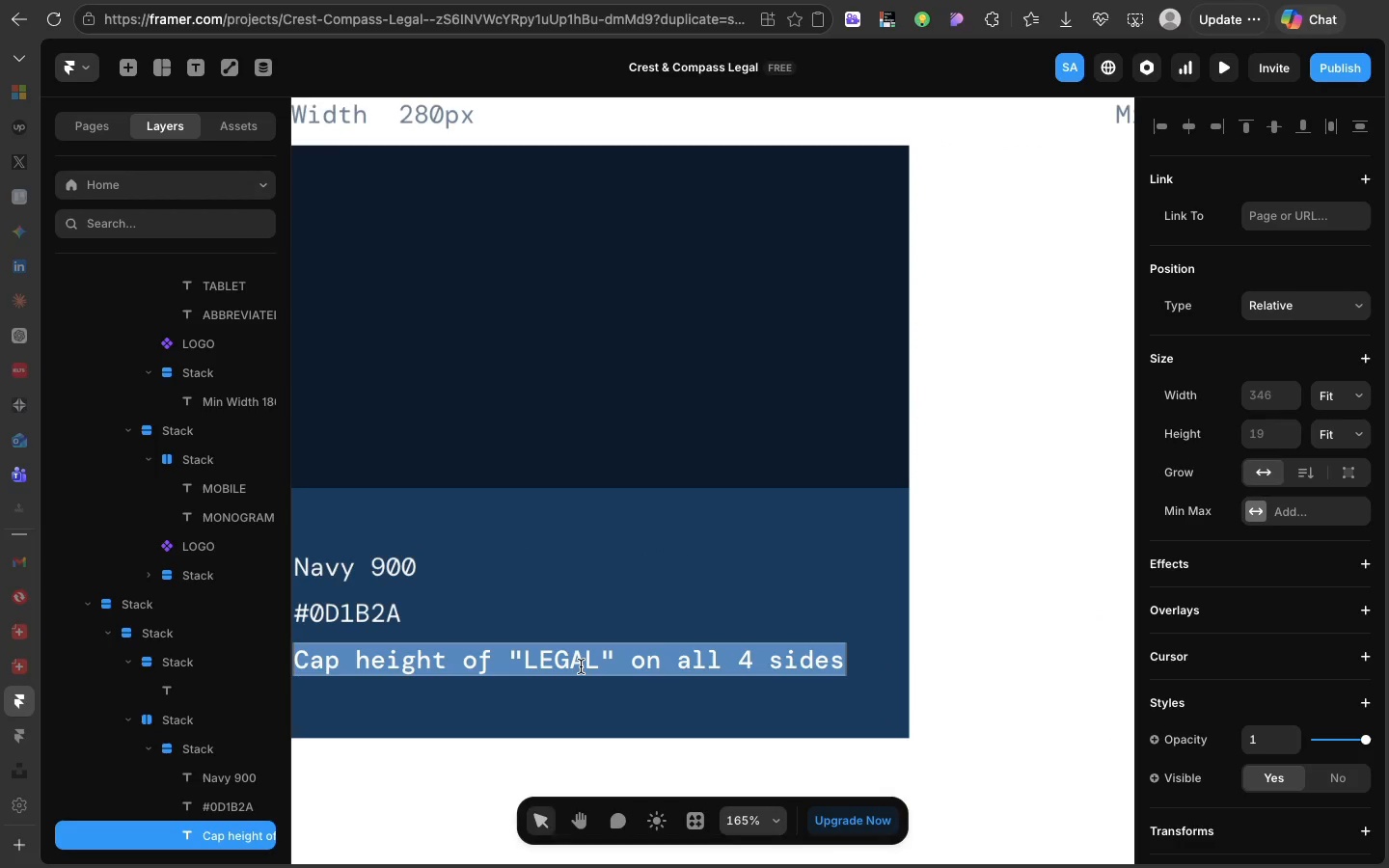 
triple_click([581, 666])
 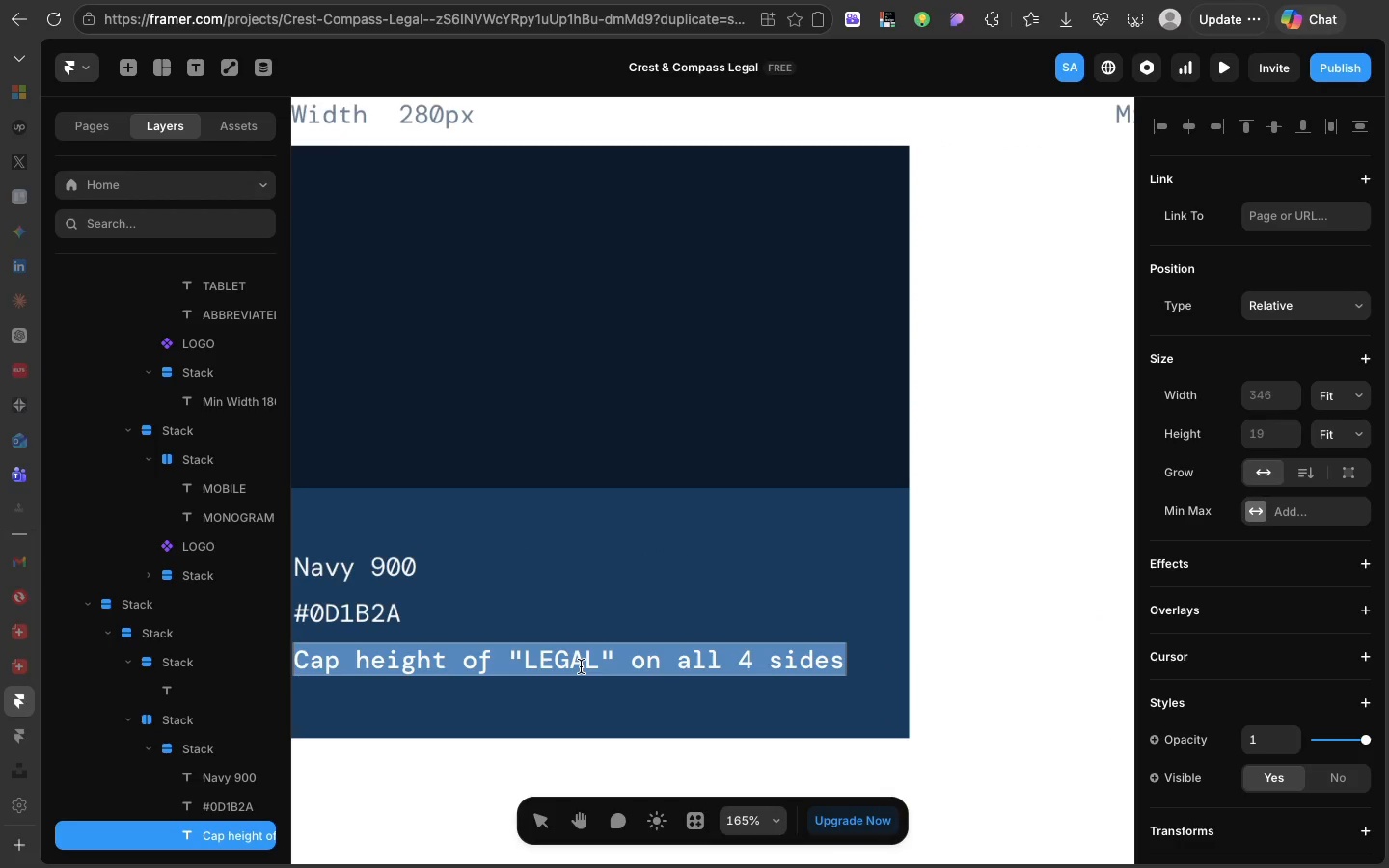 
type(Primary brand)
 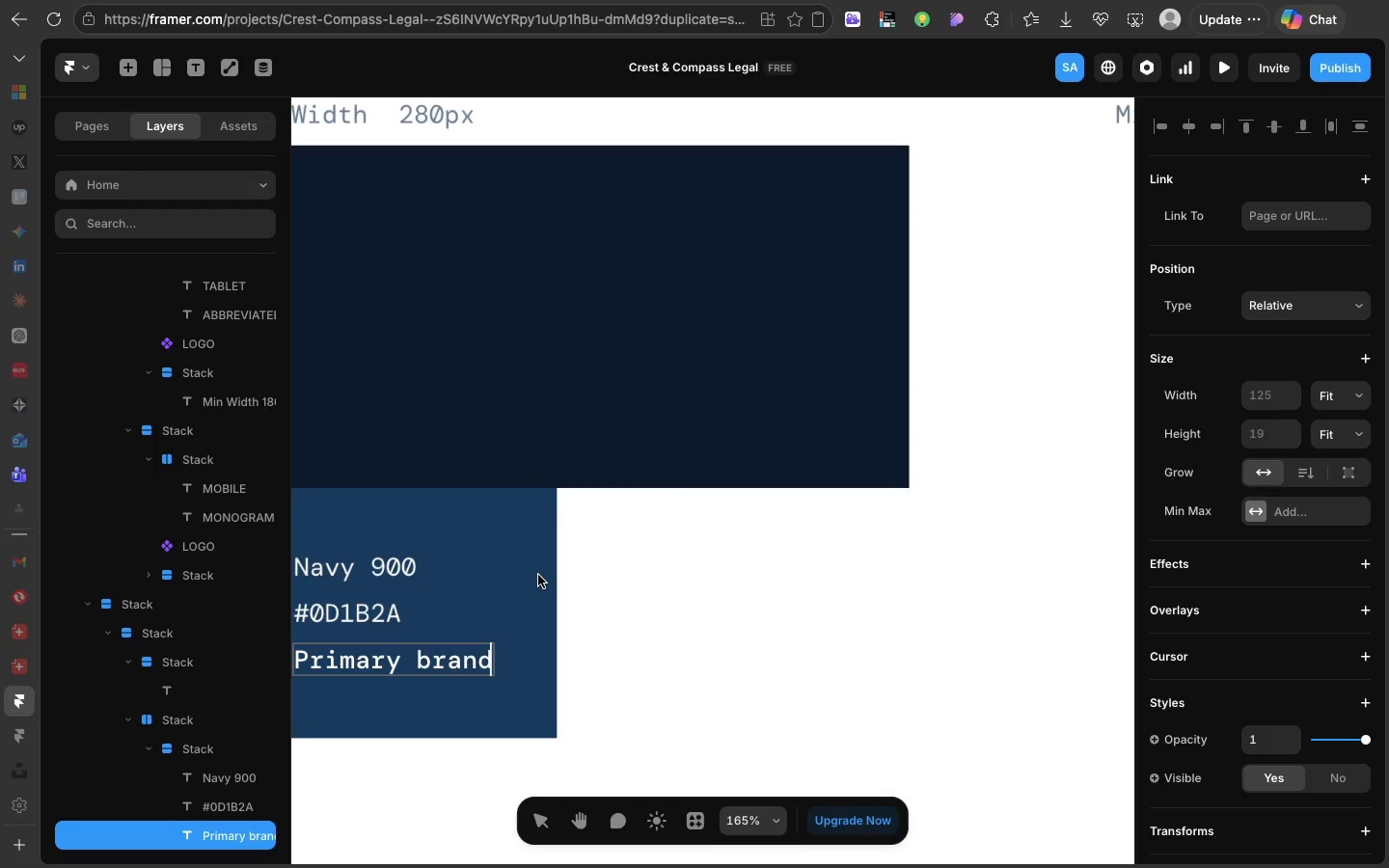 
left_click([538, 575])
 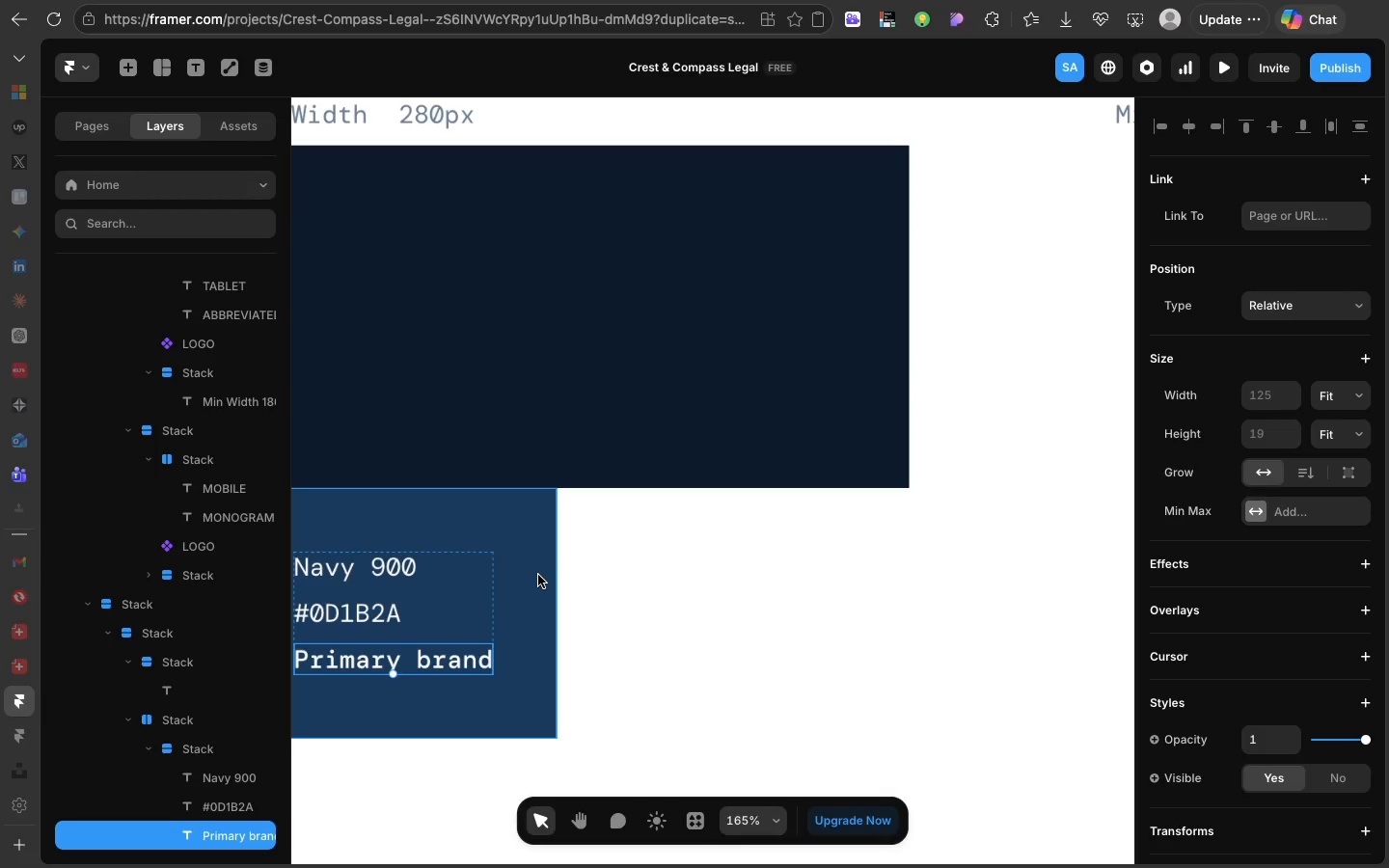 
left_click([538, 575])
 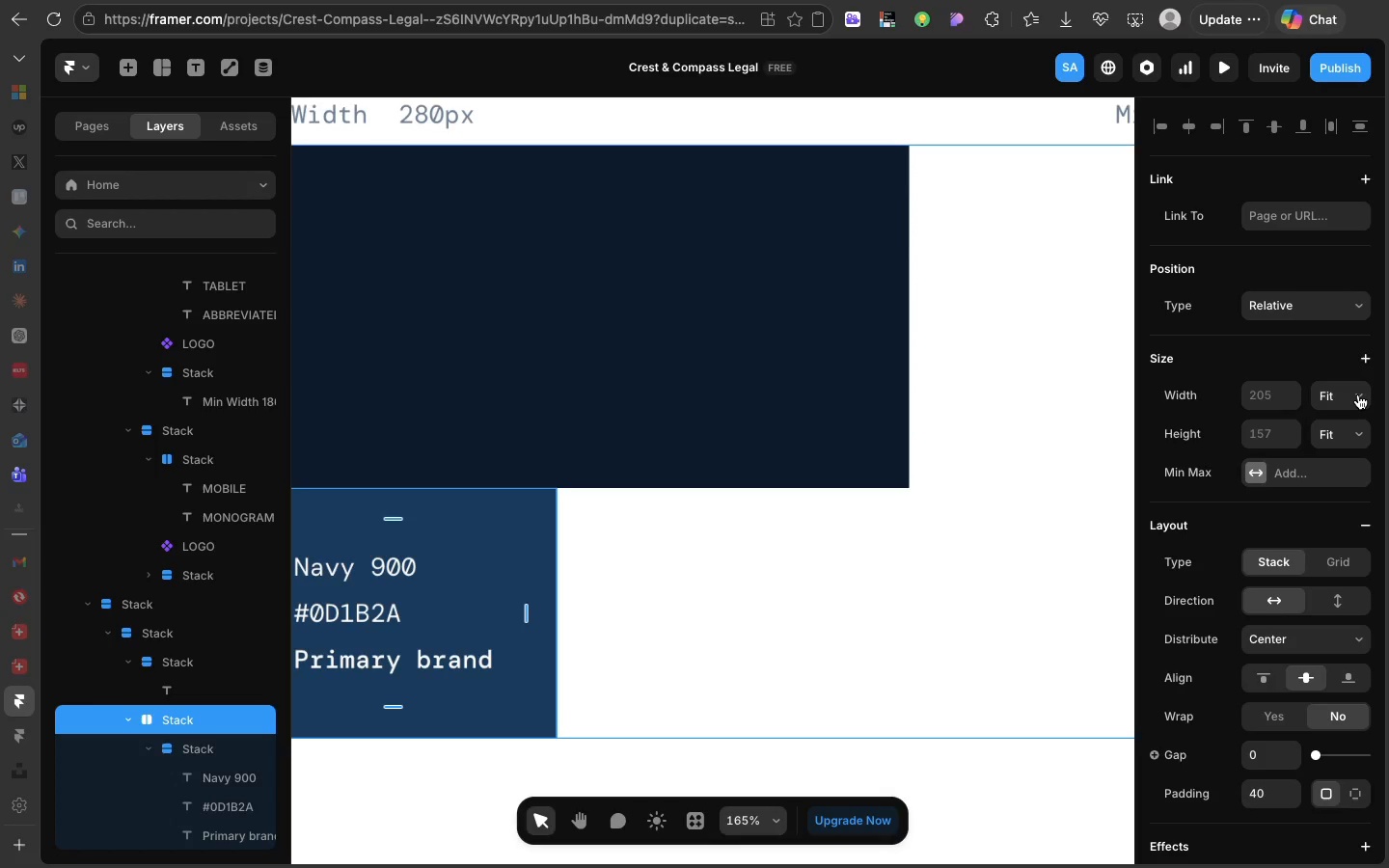 
left_click([1358, 394])
 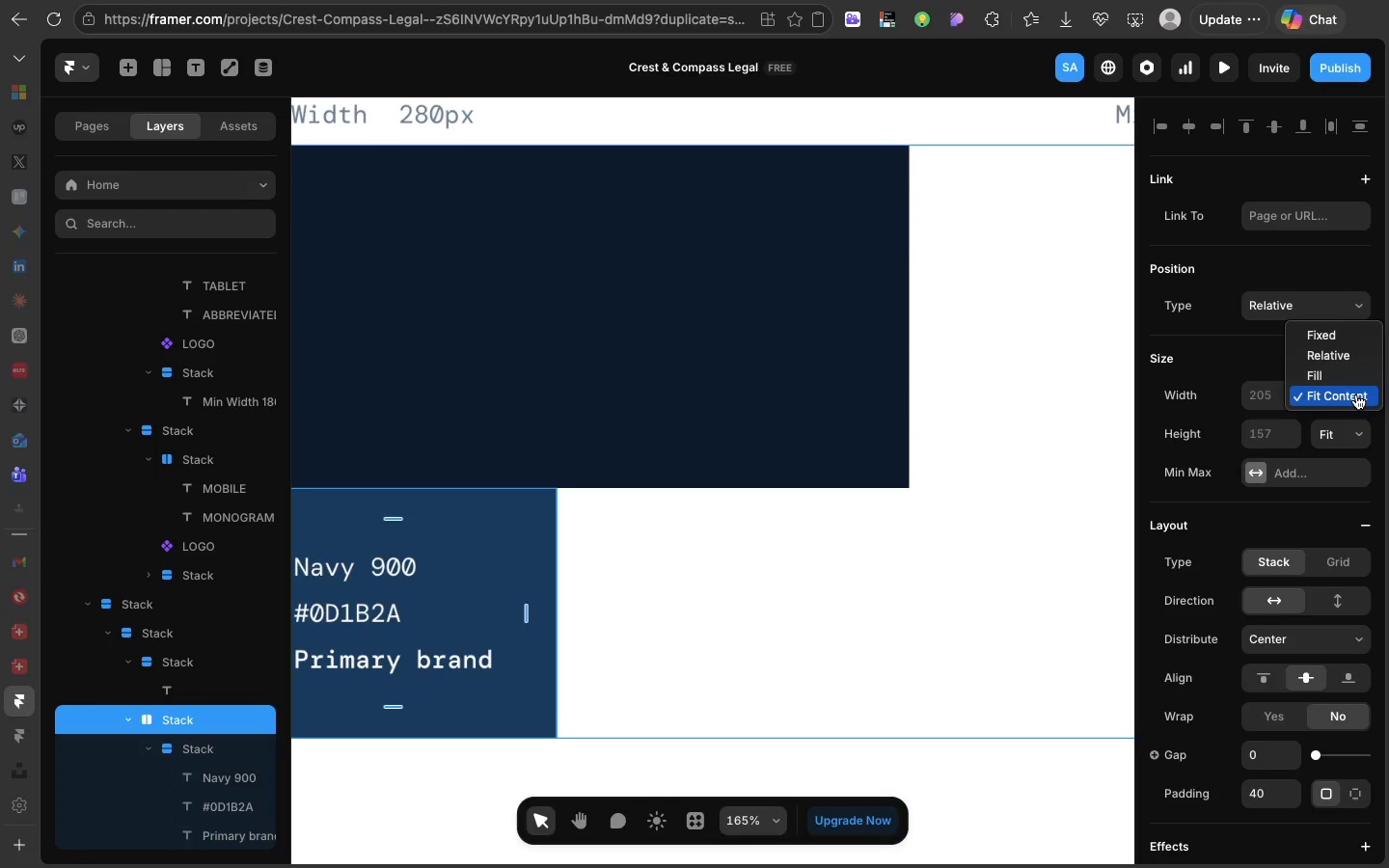 
mouse_move([1339, 413])
 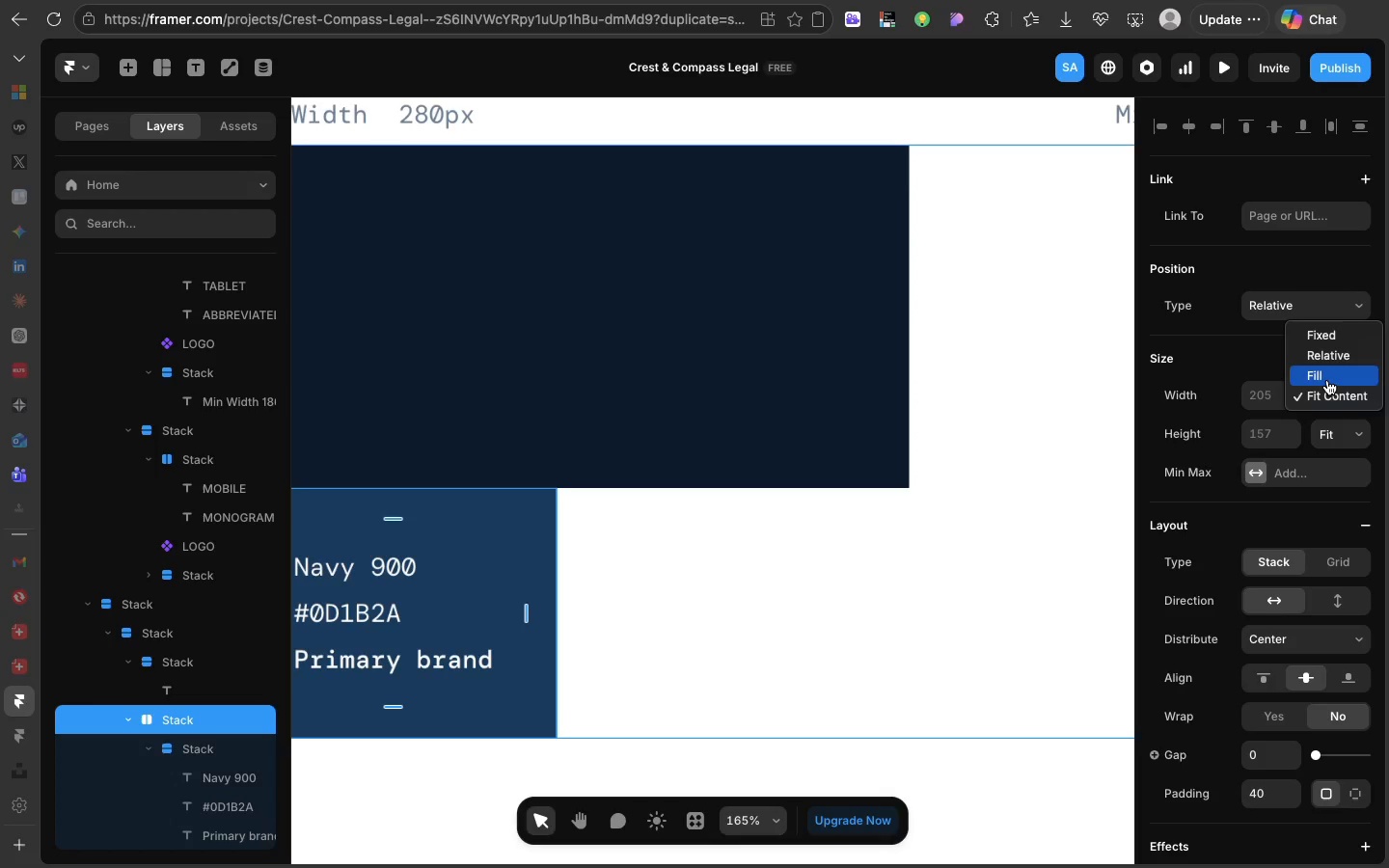 
left_click([1327, 380])
 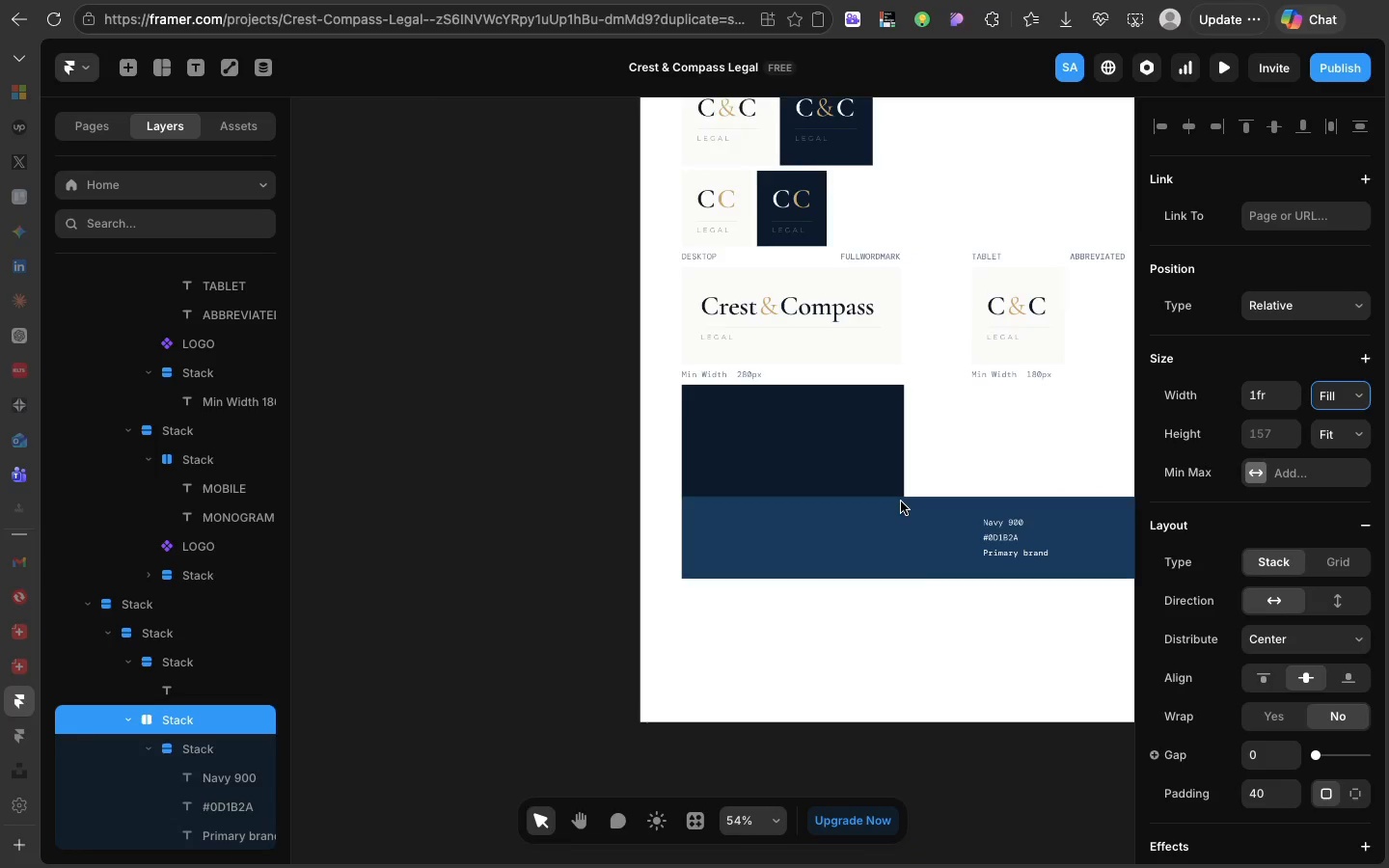 
scroll: coordinate [901, 502], scroll_direction: down, amount: 18.0
 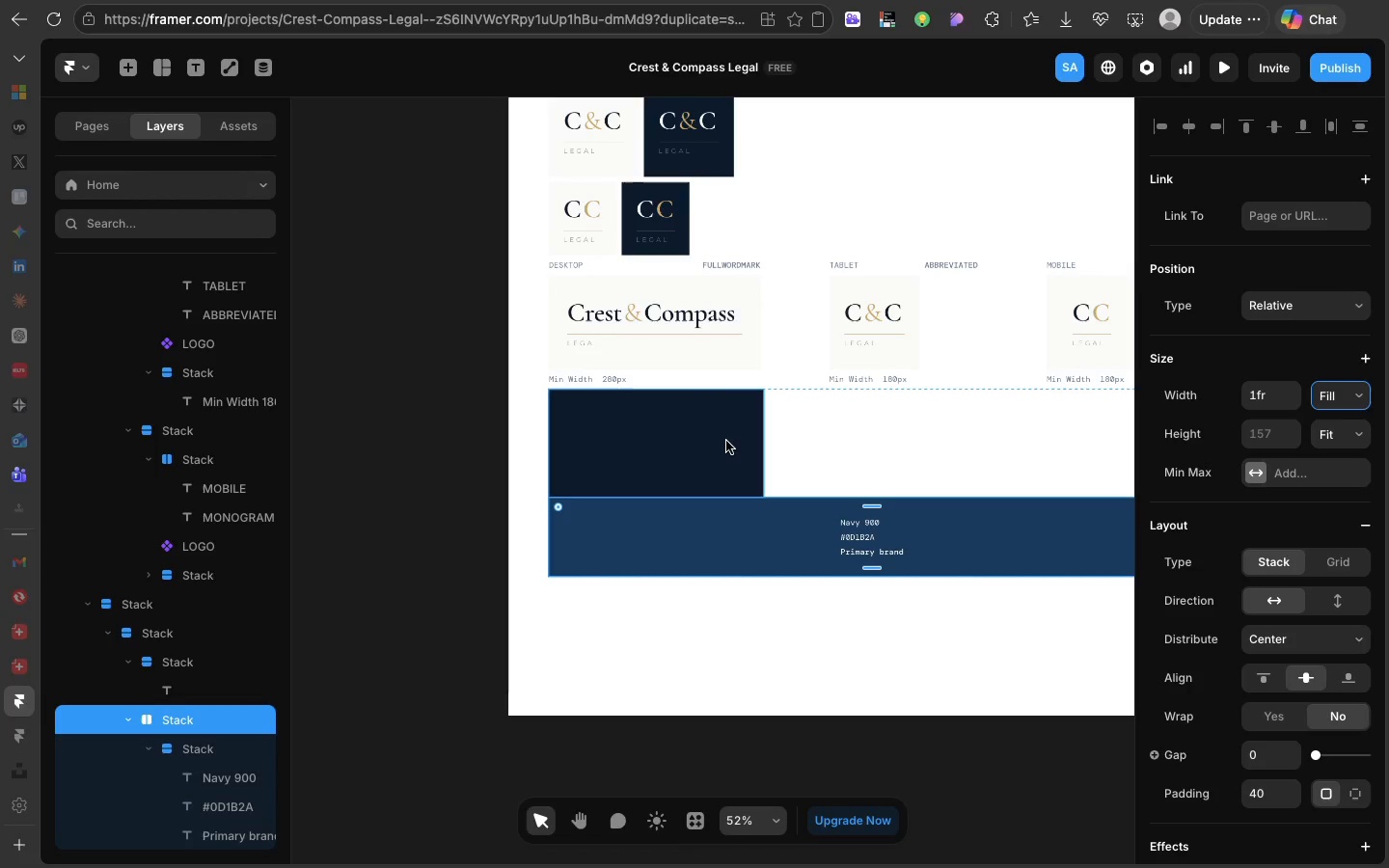 
left_click([726, 441])
 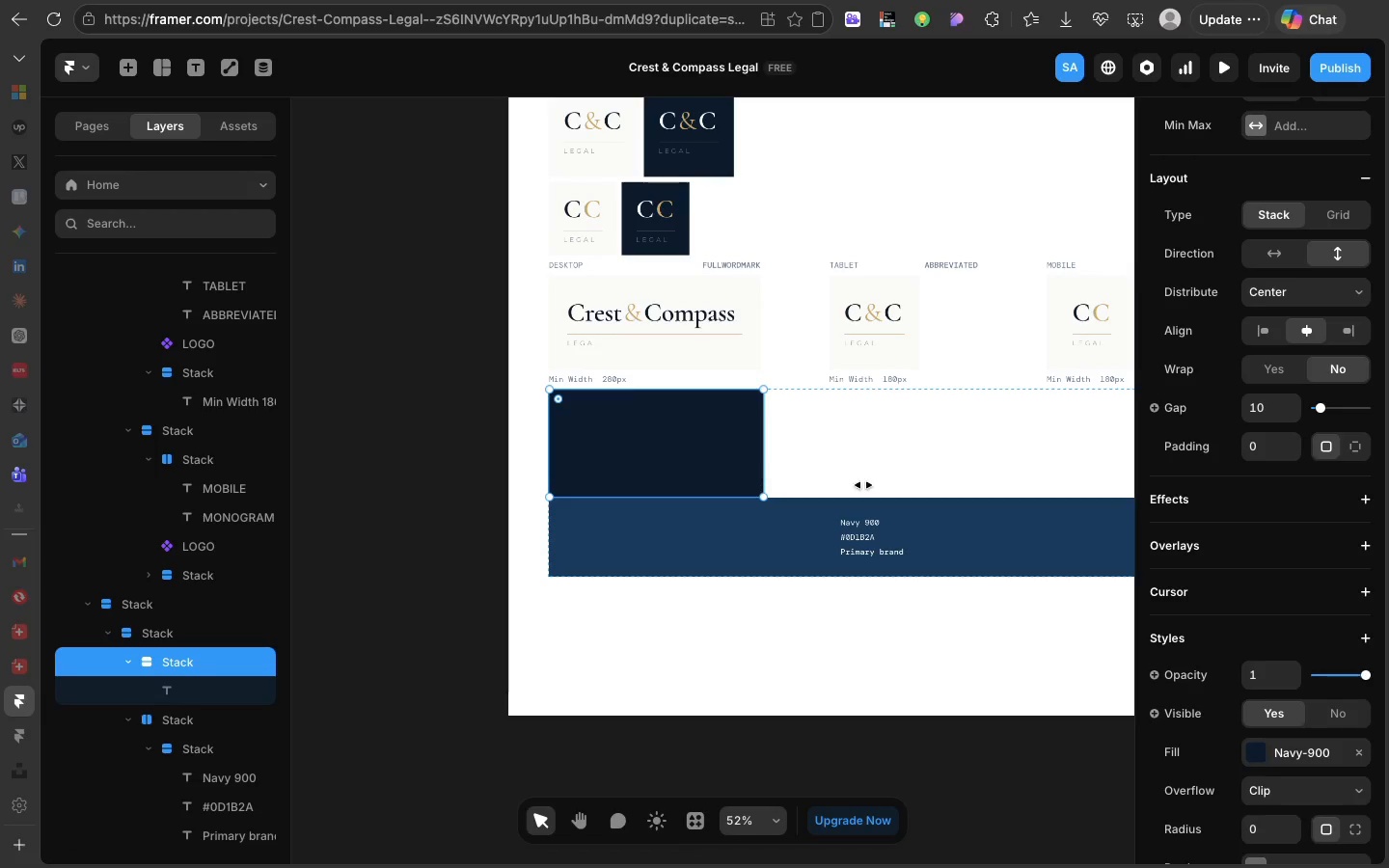 
left_click([981, 503])
 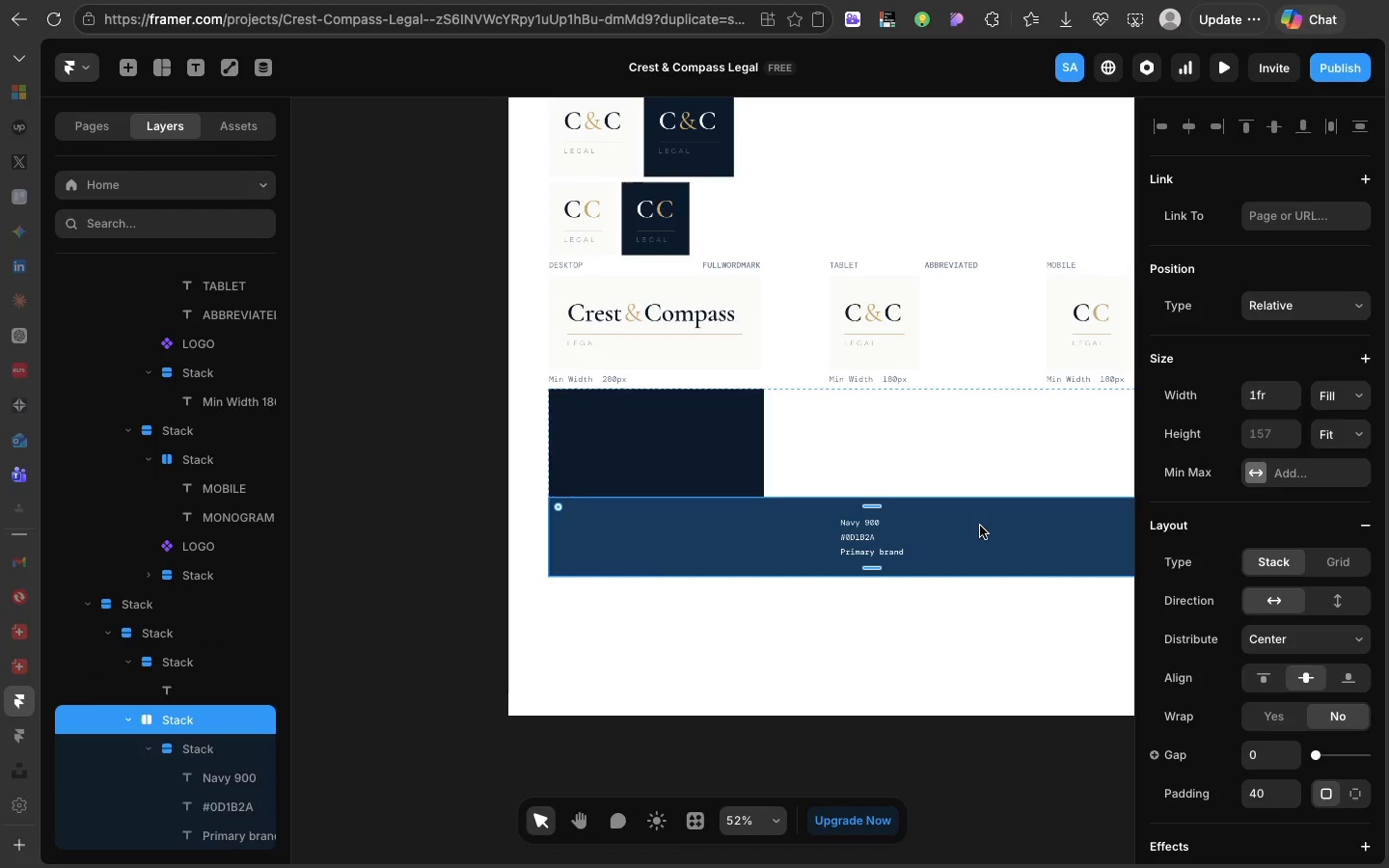 
scroll: coordinate [1183, 361], scroll_direction: up, amount: 74.0
 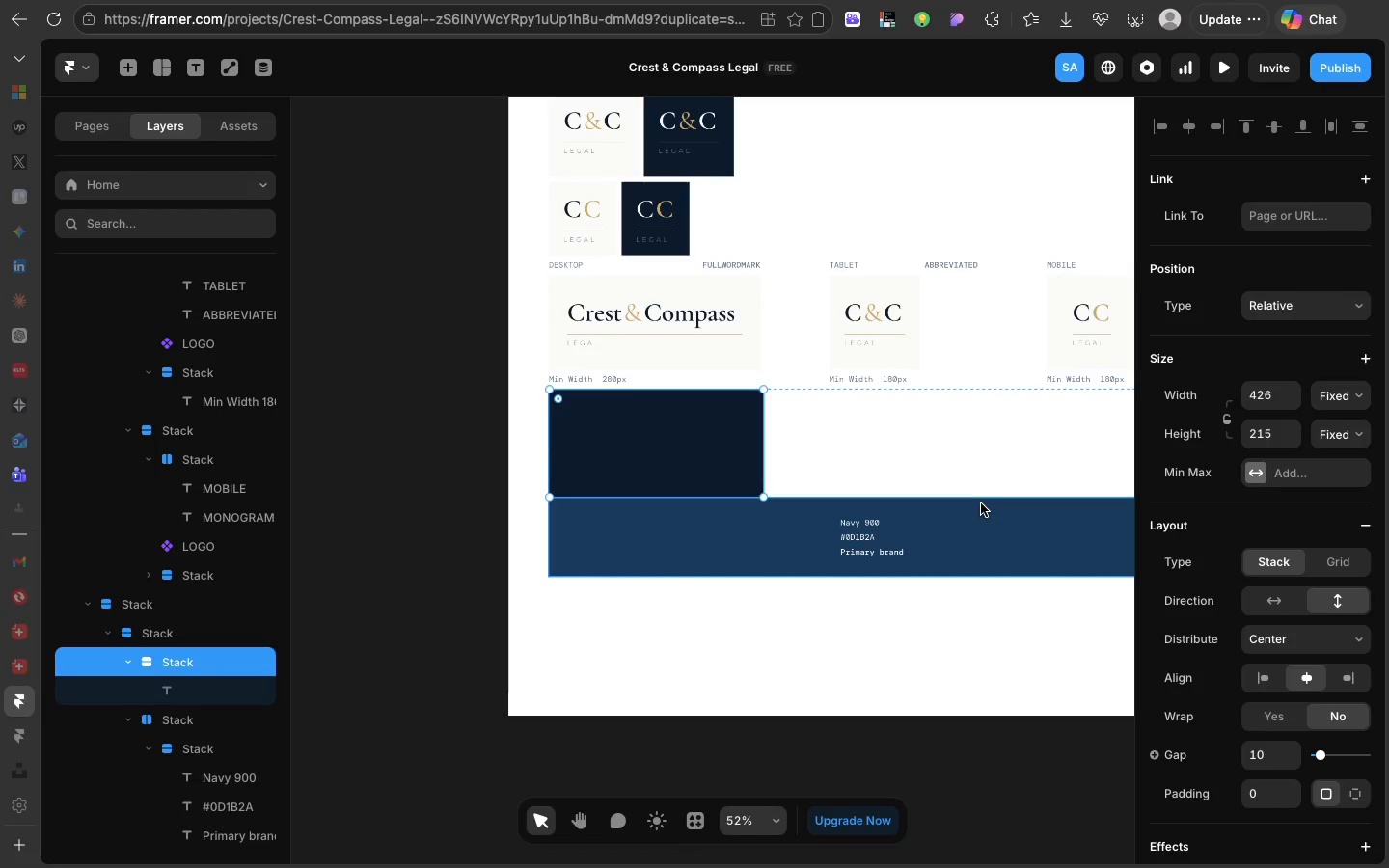 
left_click([980, 526])
 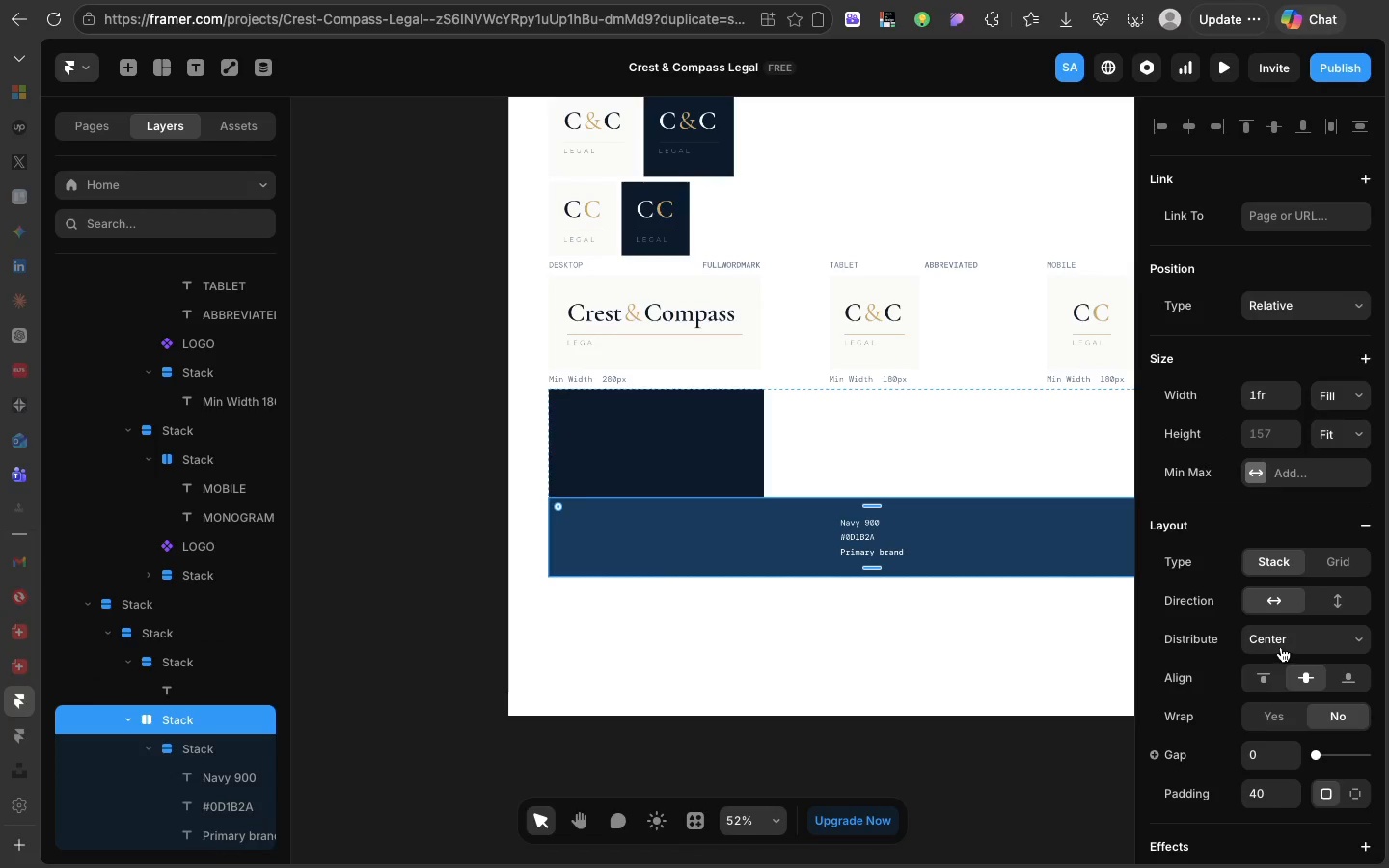 
left_click([1281, 647])
 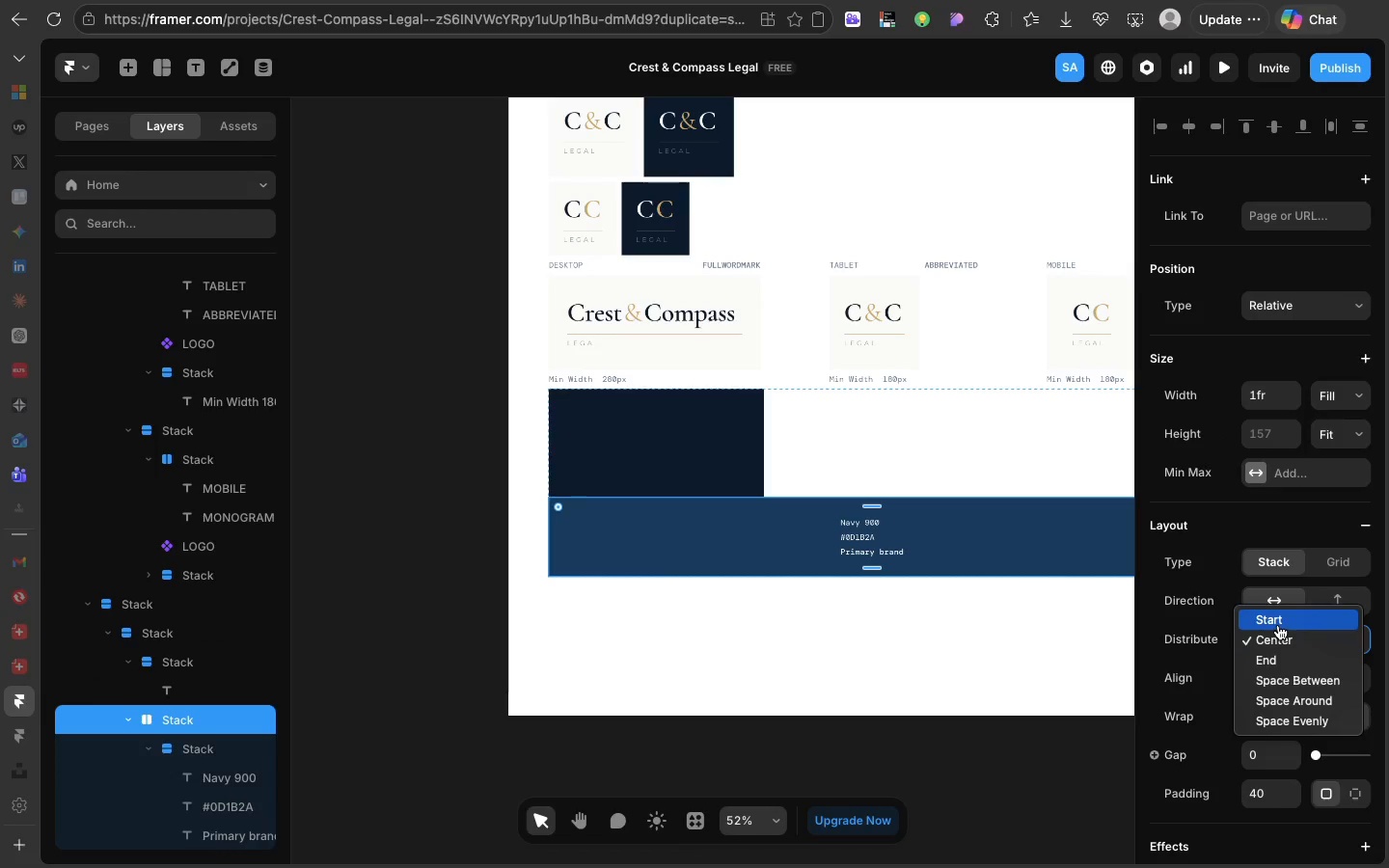 
left_click([1278, 625])
 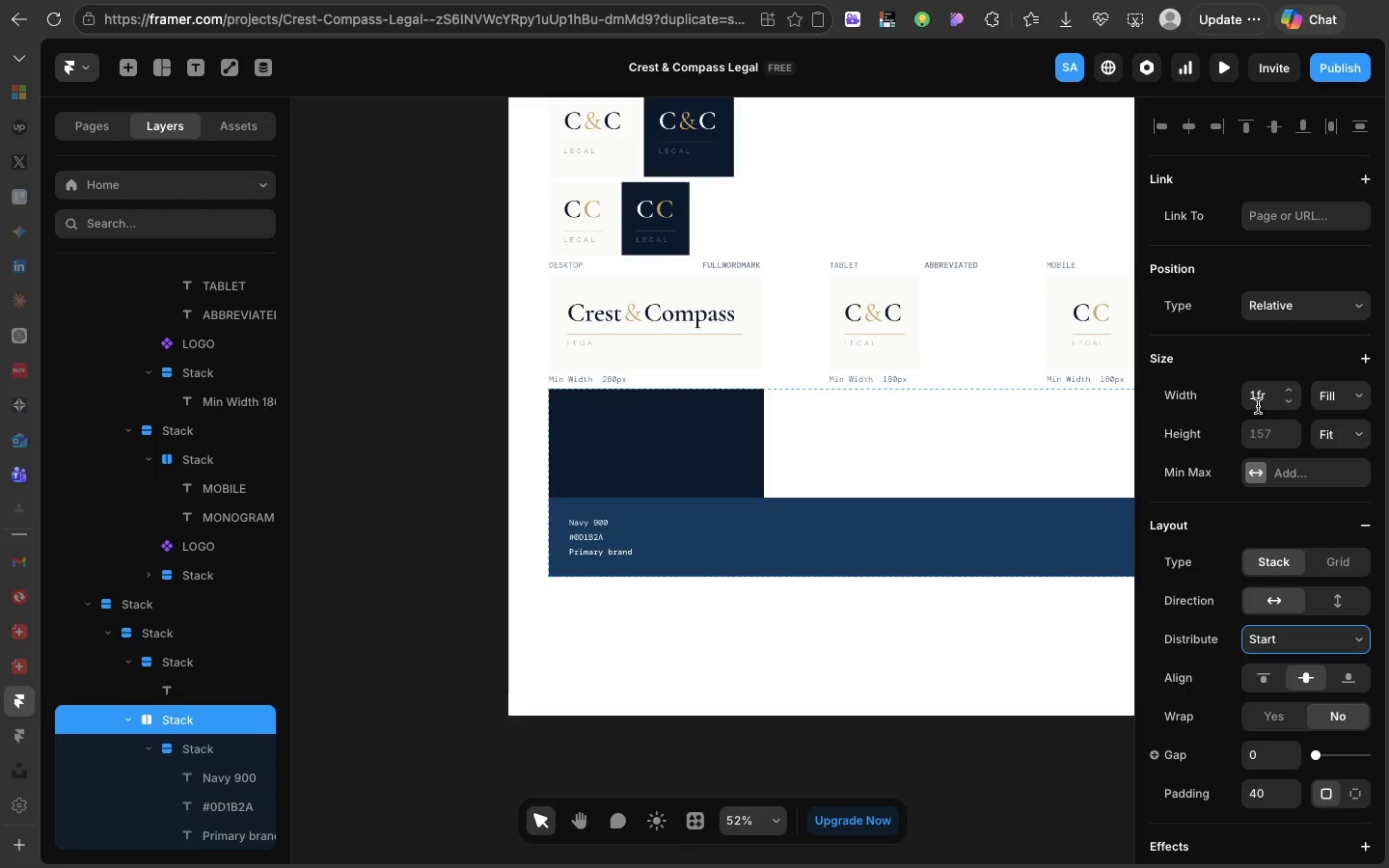 
left_click([1318, 401])
 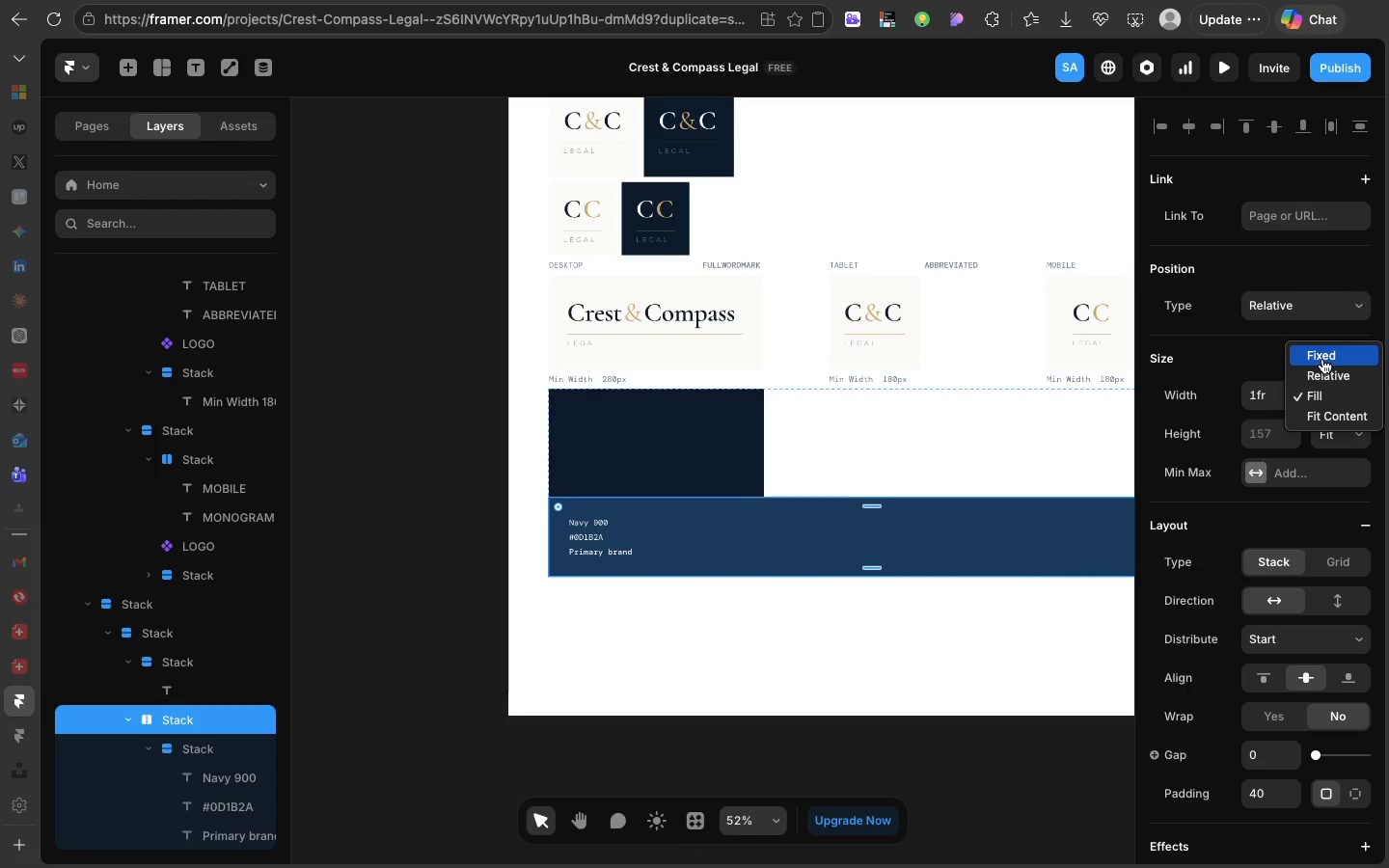 
left_click([1322, 358])
 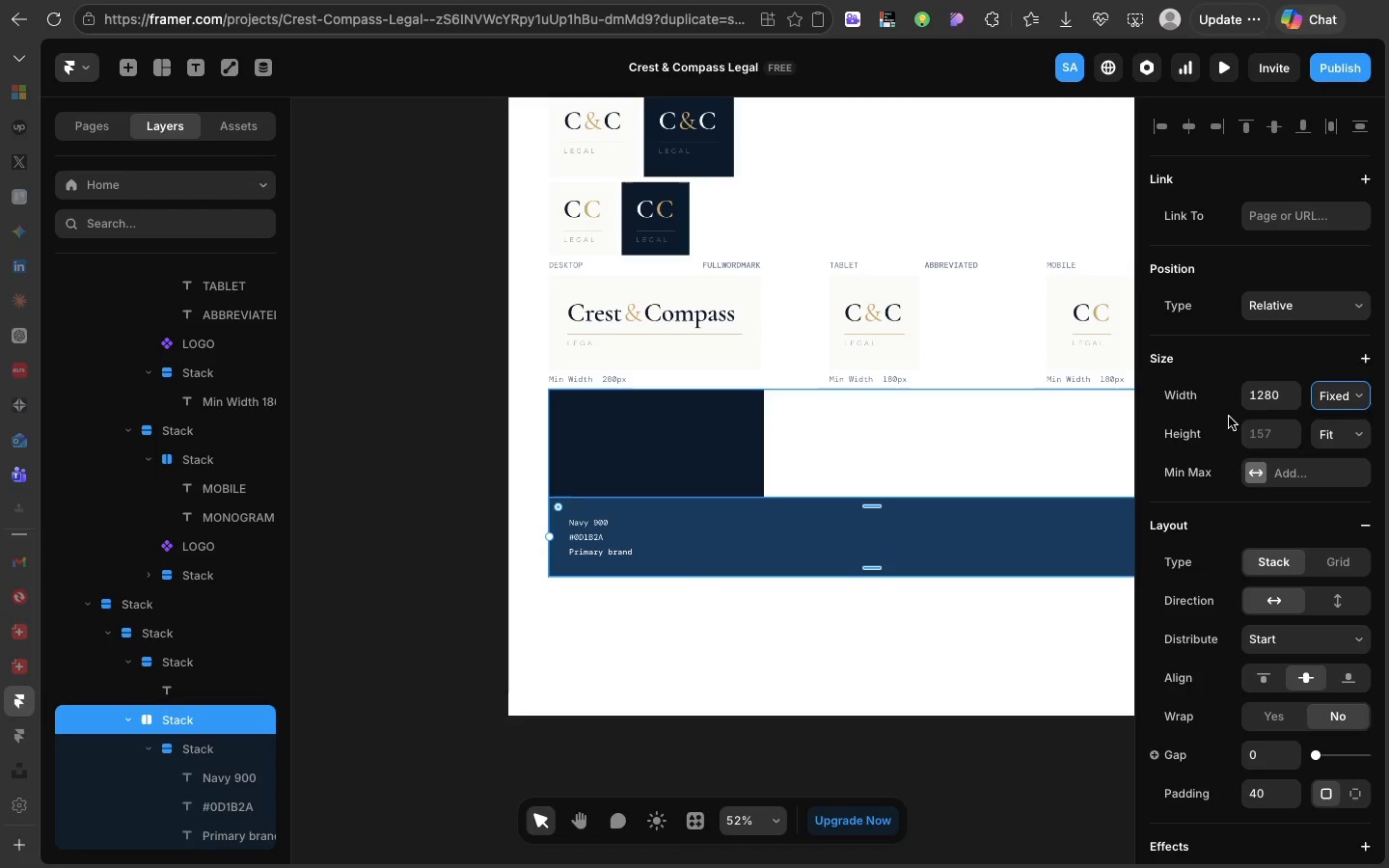 
left_click([1271, 397])
 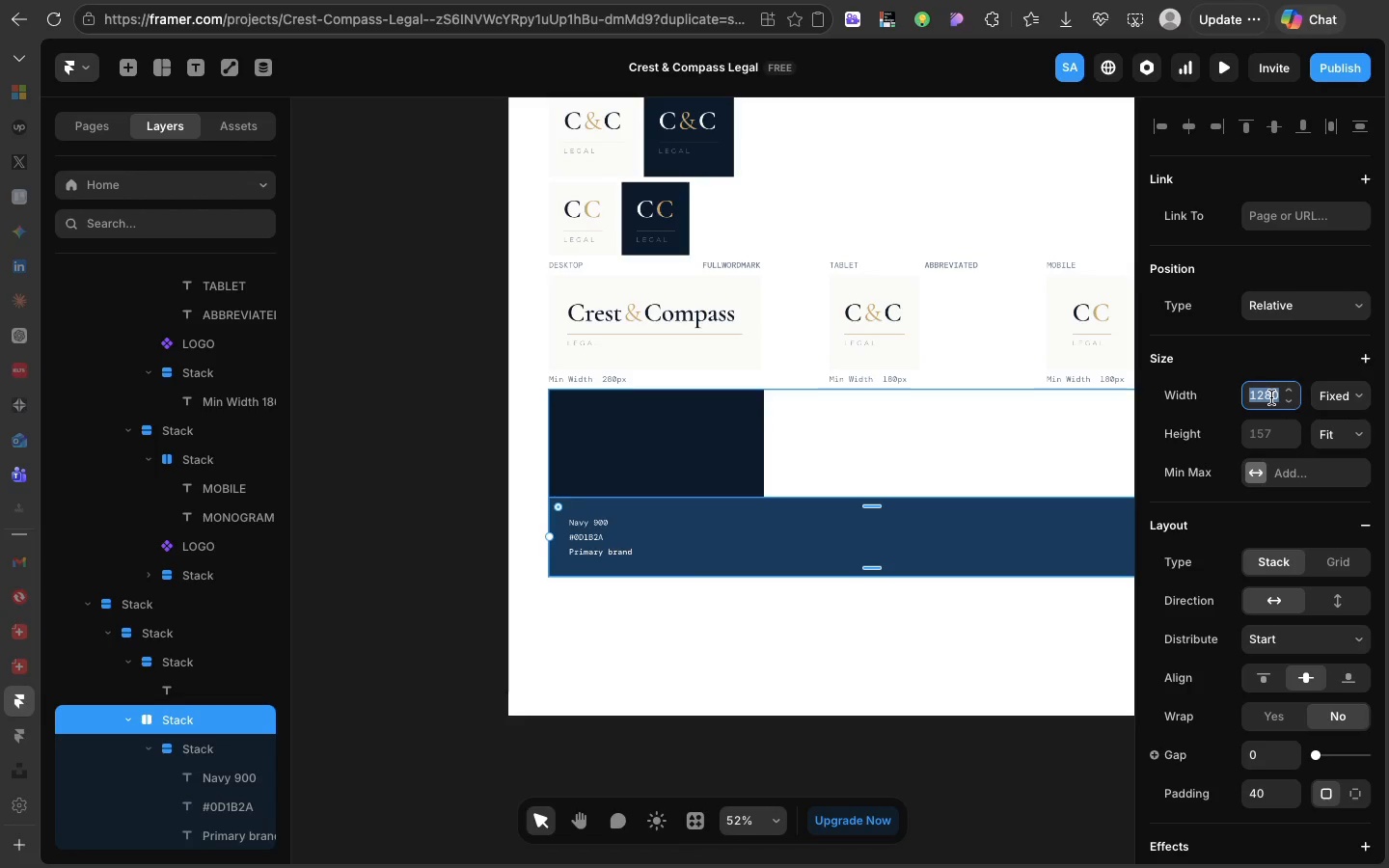 
type(426)
 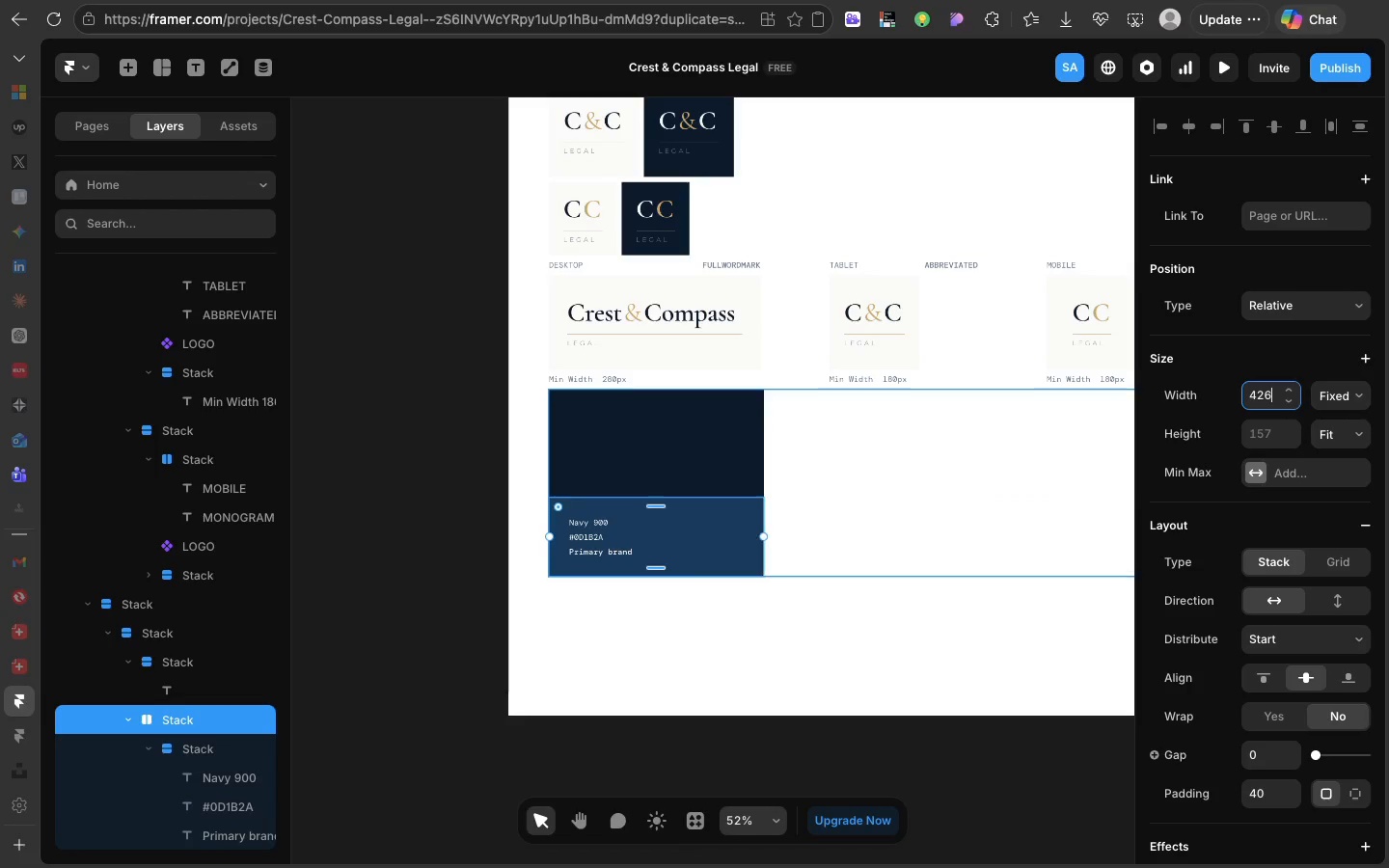 
key(Enter)
 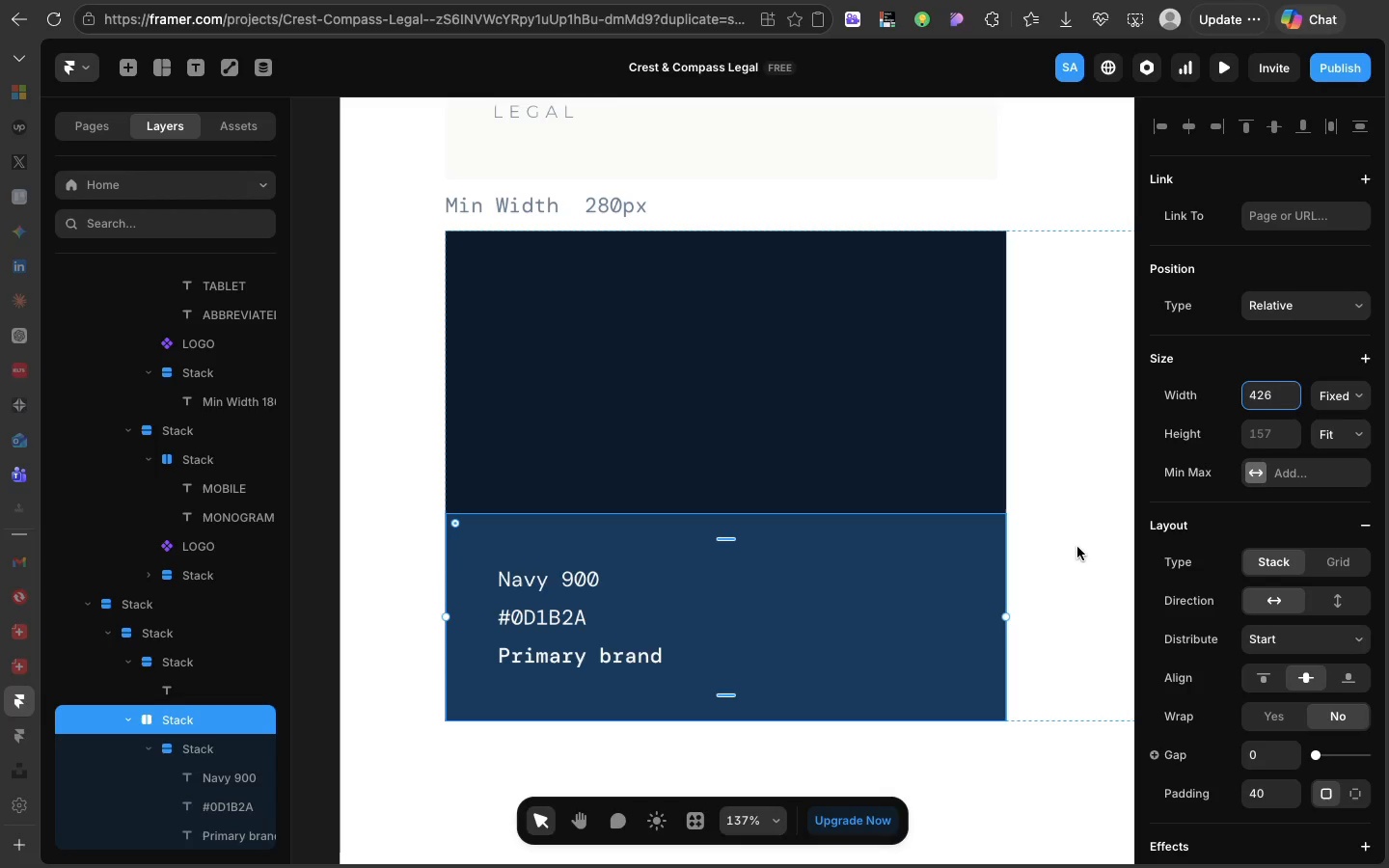 
left_click([1253, 786])
 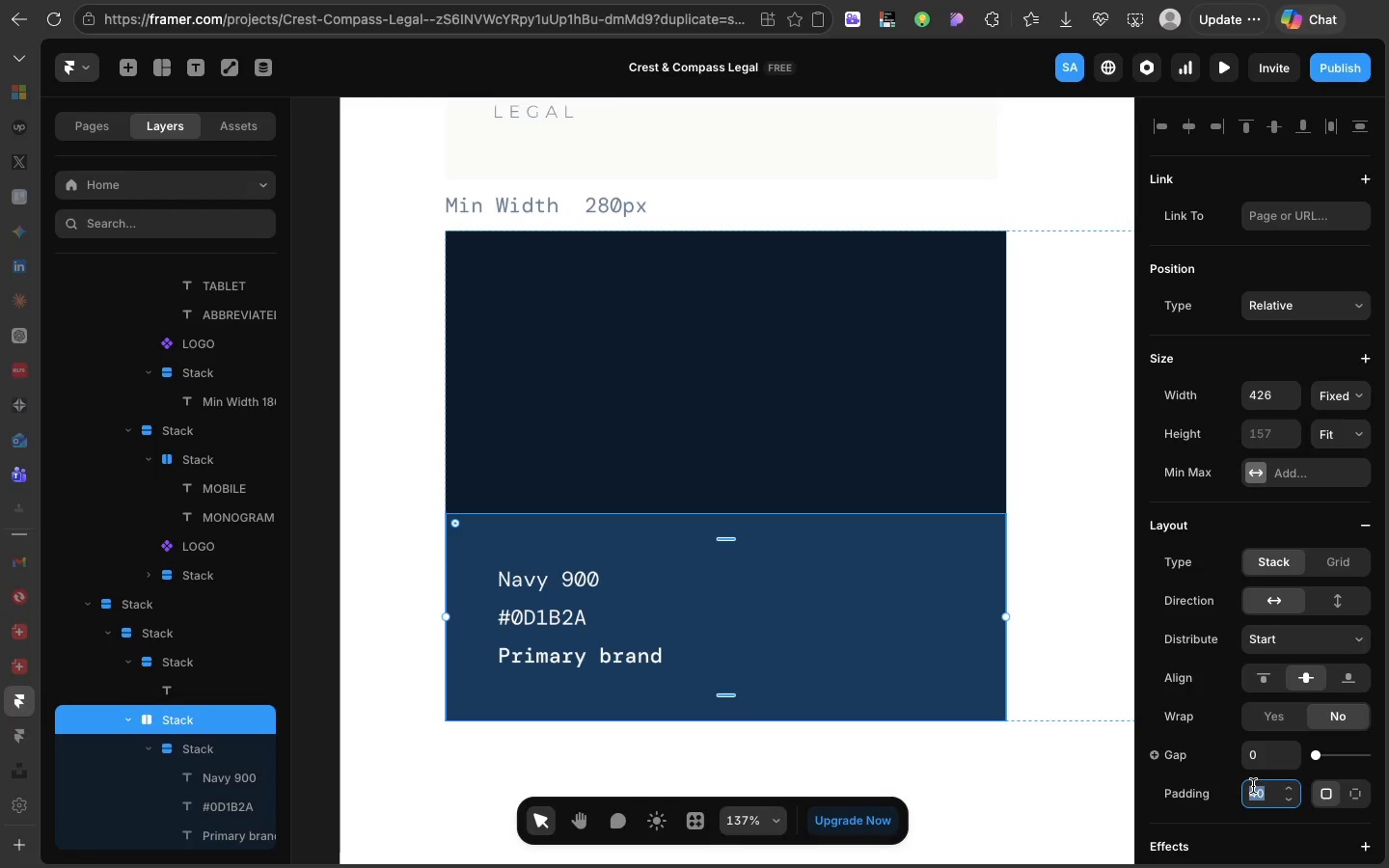 
type(24)
 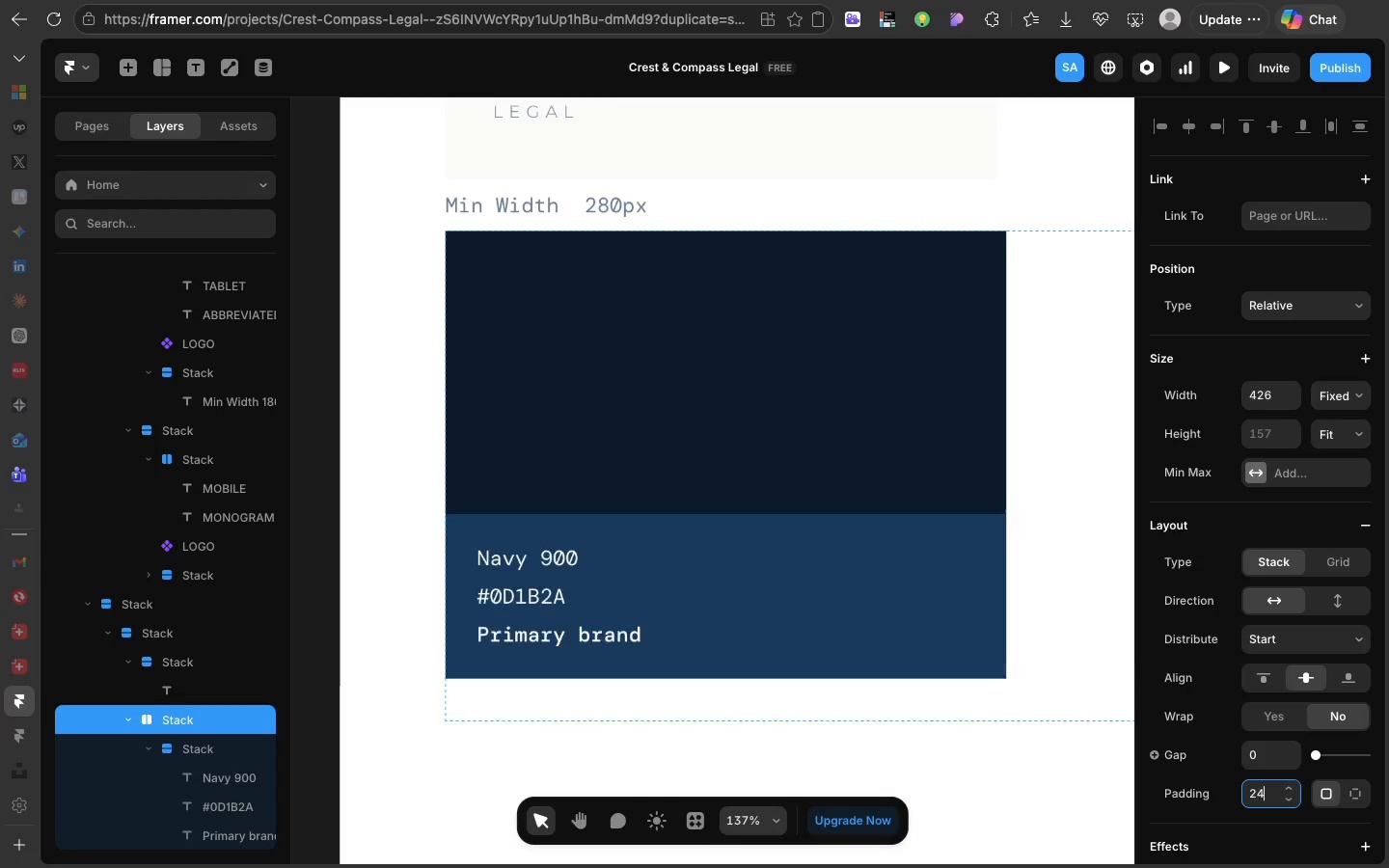 
key(Enter)
 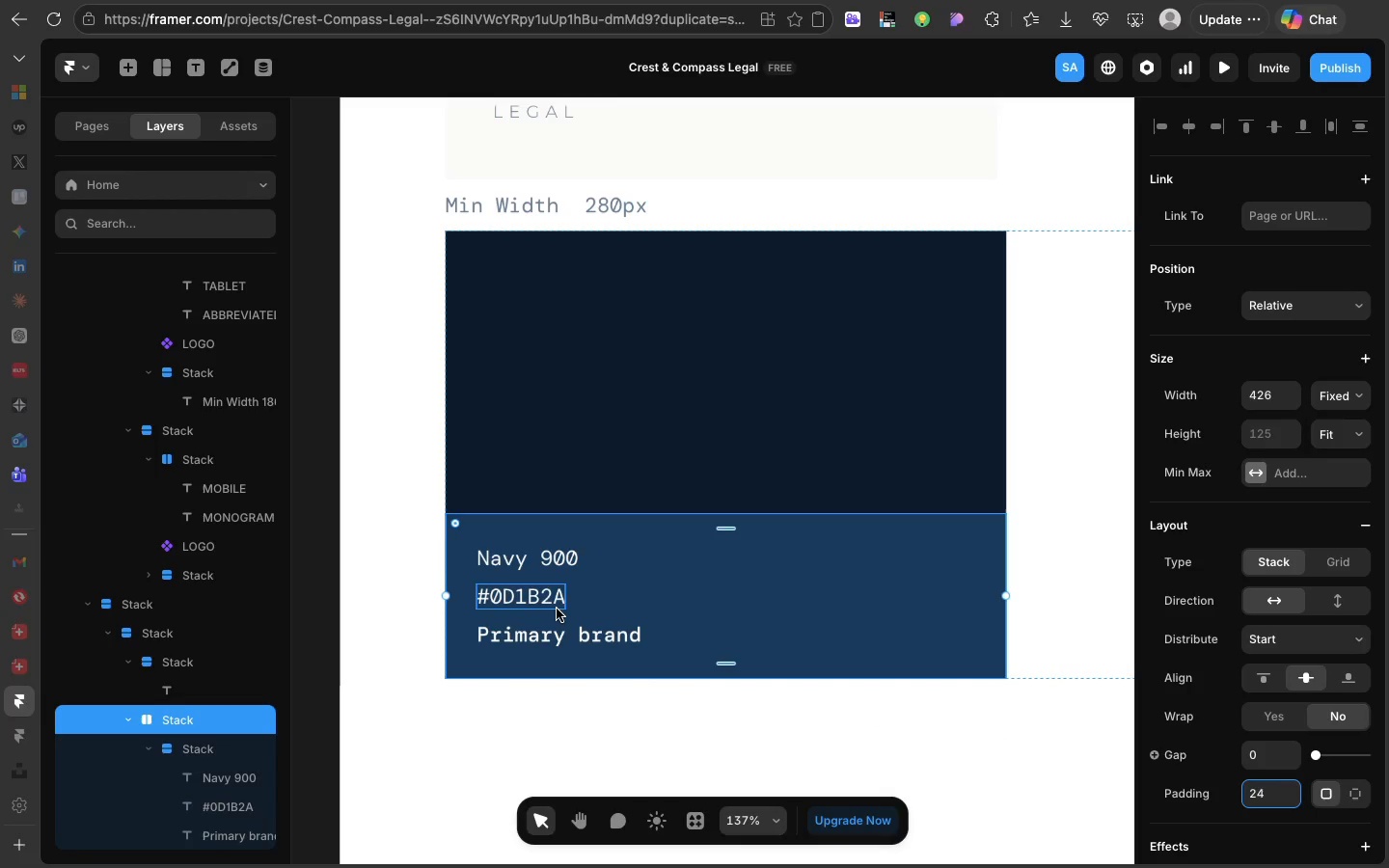 
left_click([578, 624])
 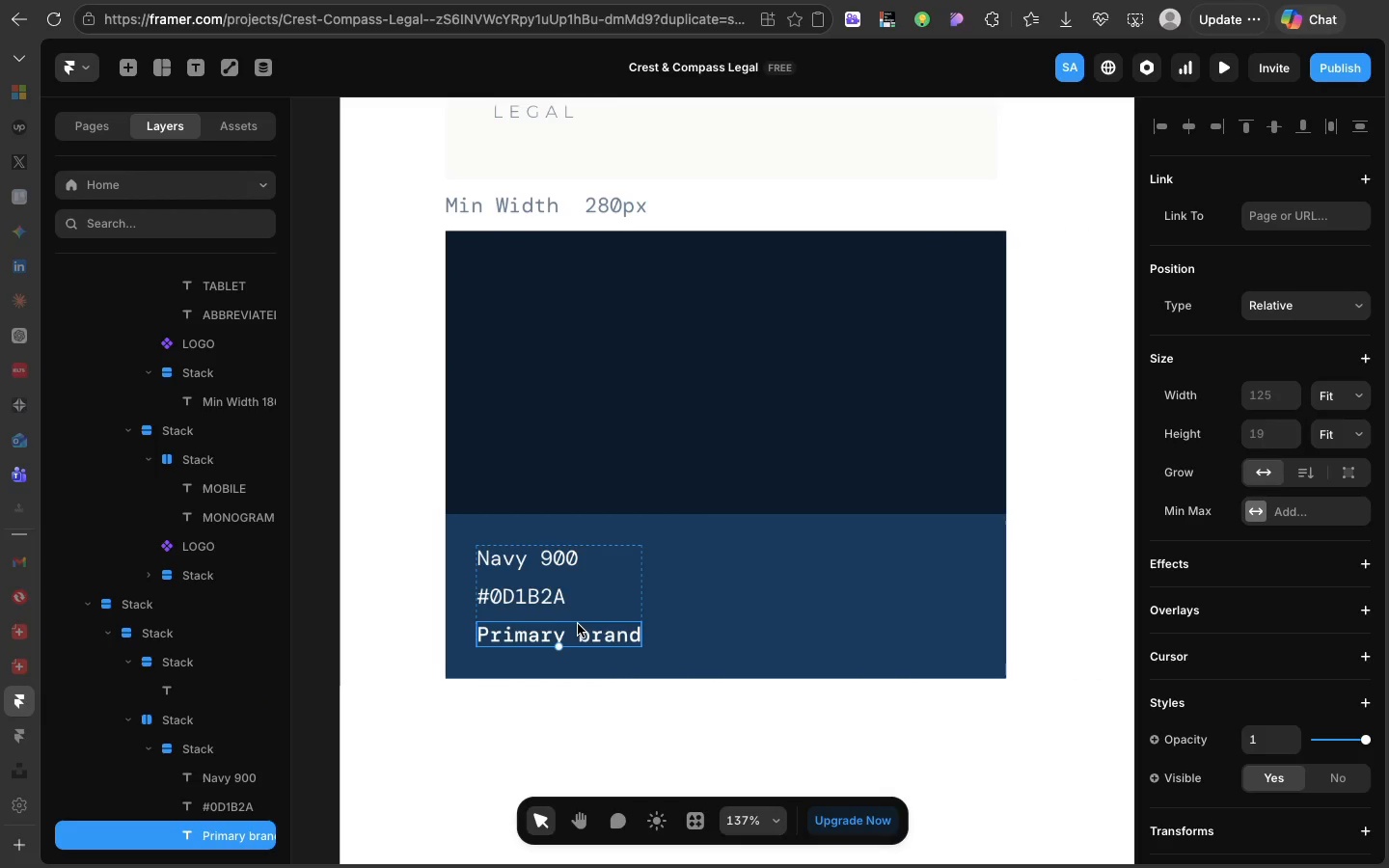 
key(Meta+D)
 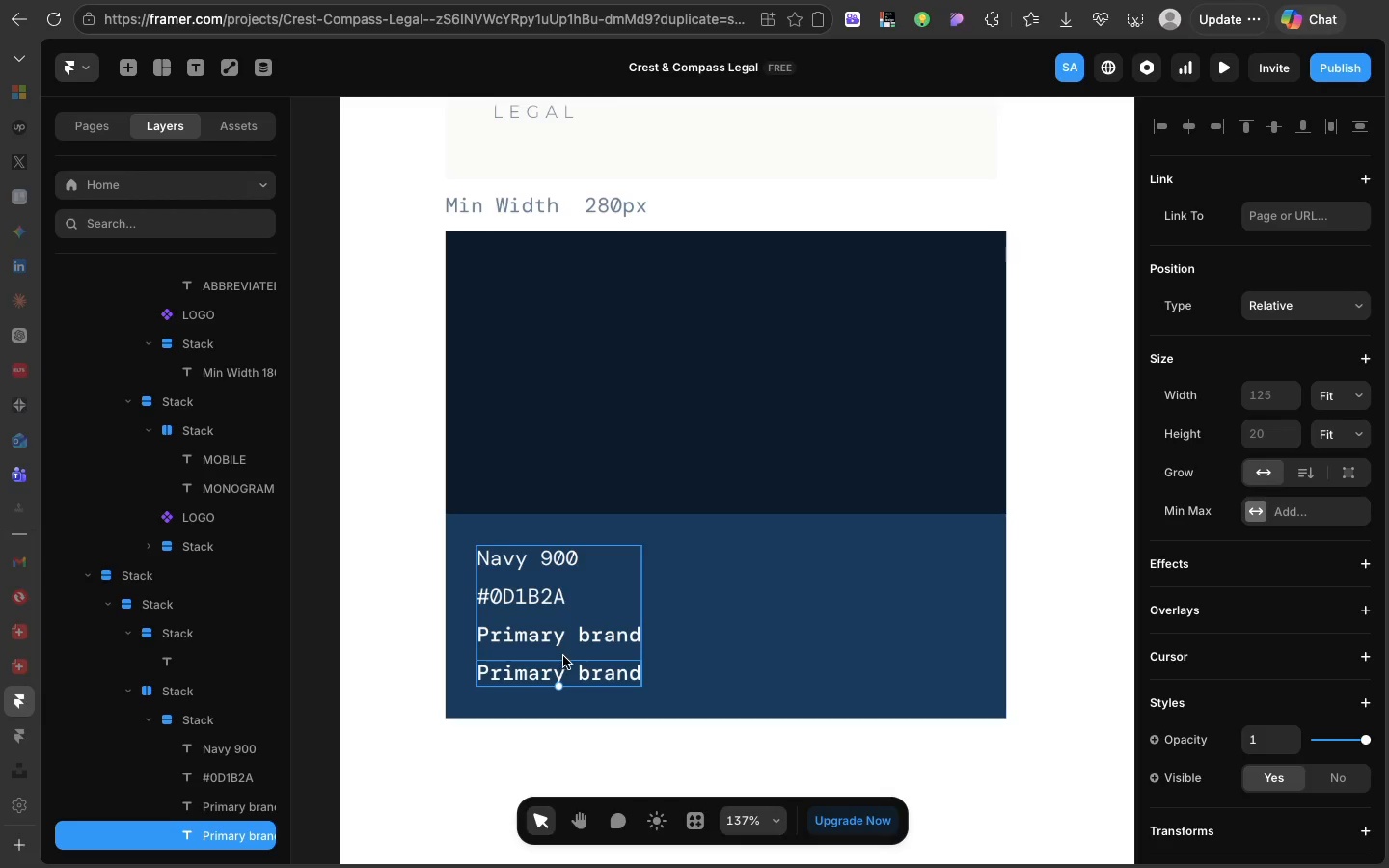 
double_click([560, 662])
 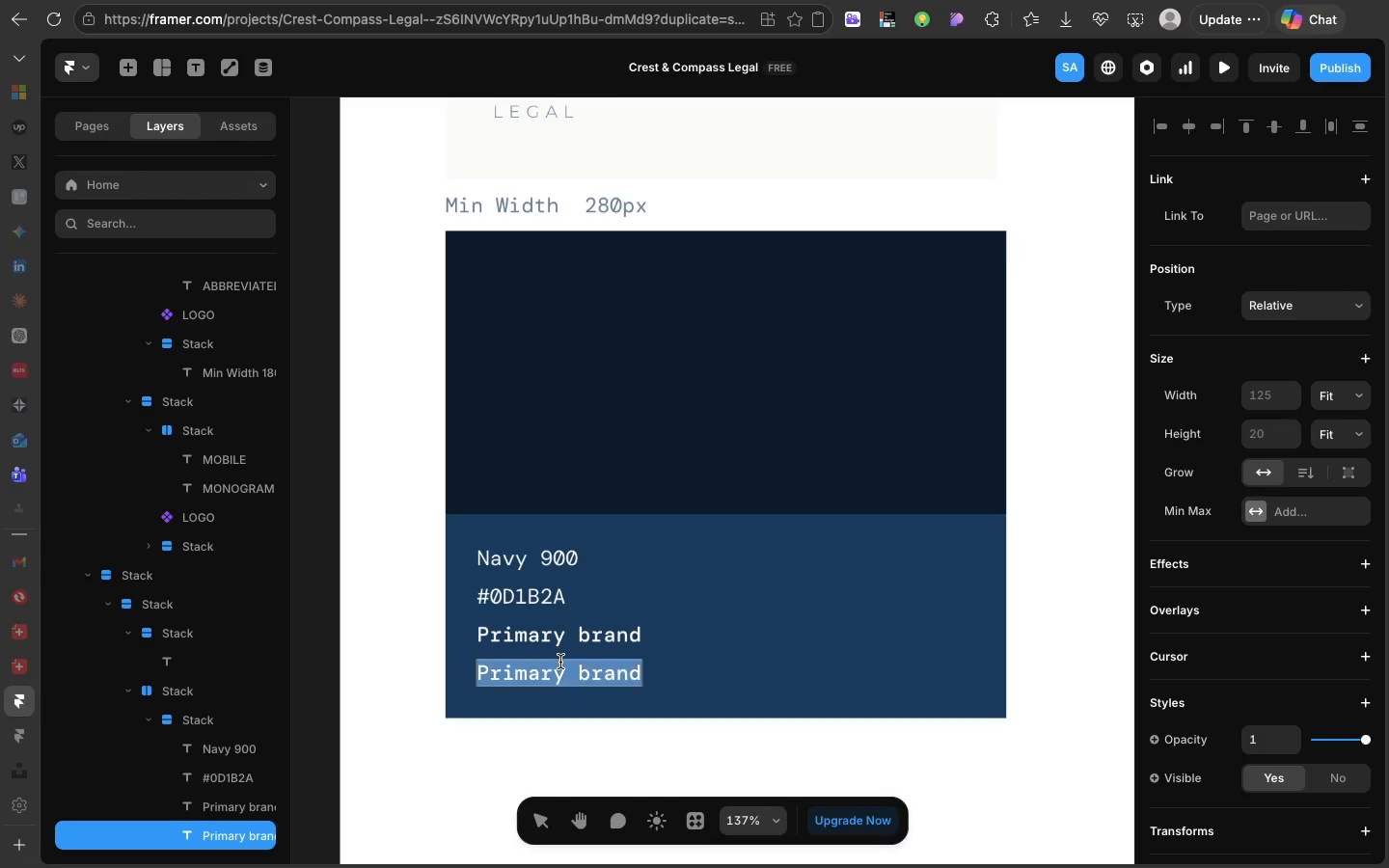 
triple_click([560, 662])
 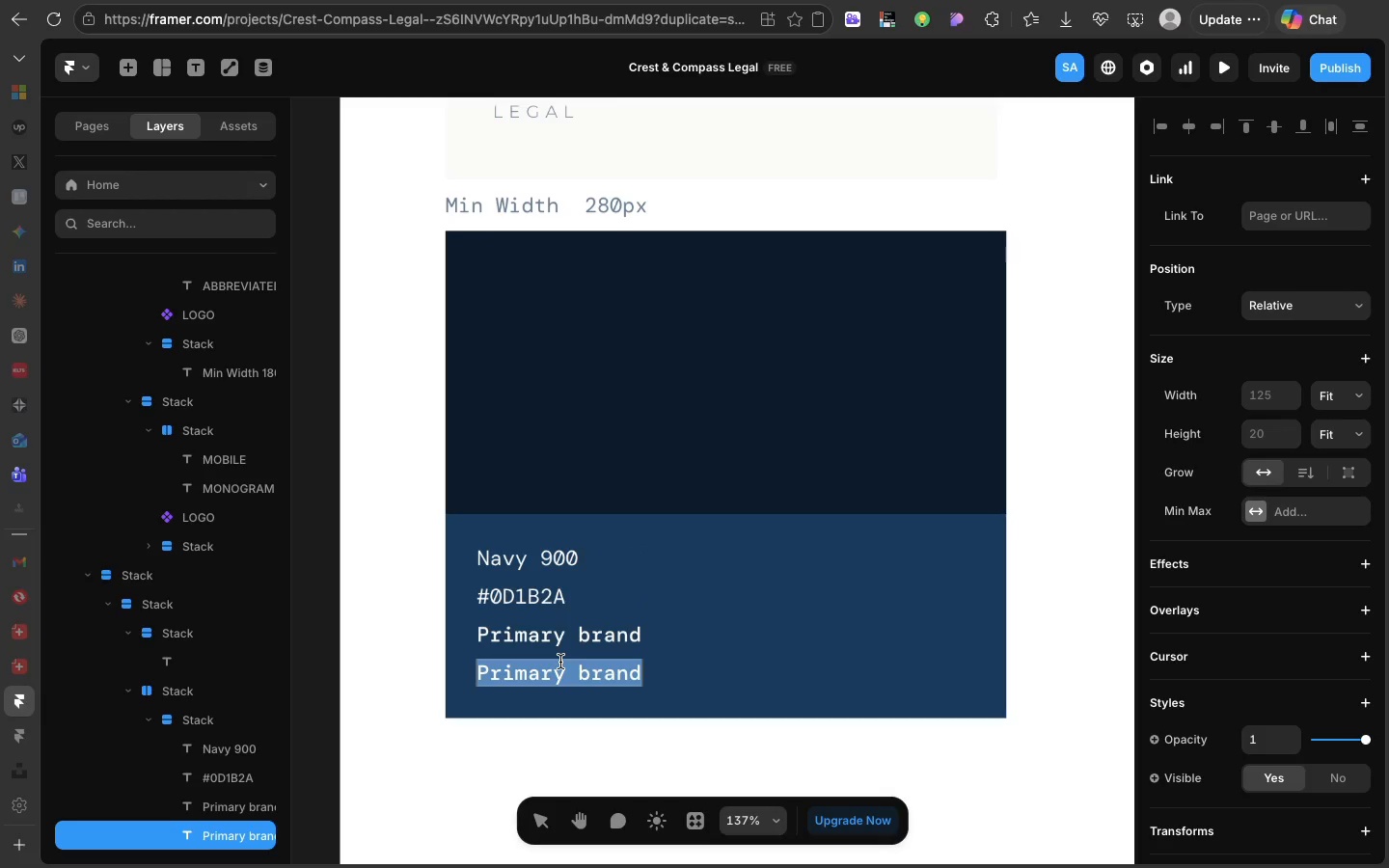 
type(Word Mark)
 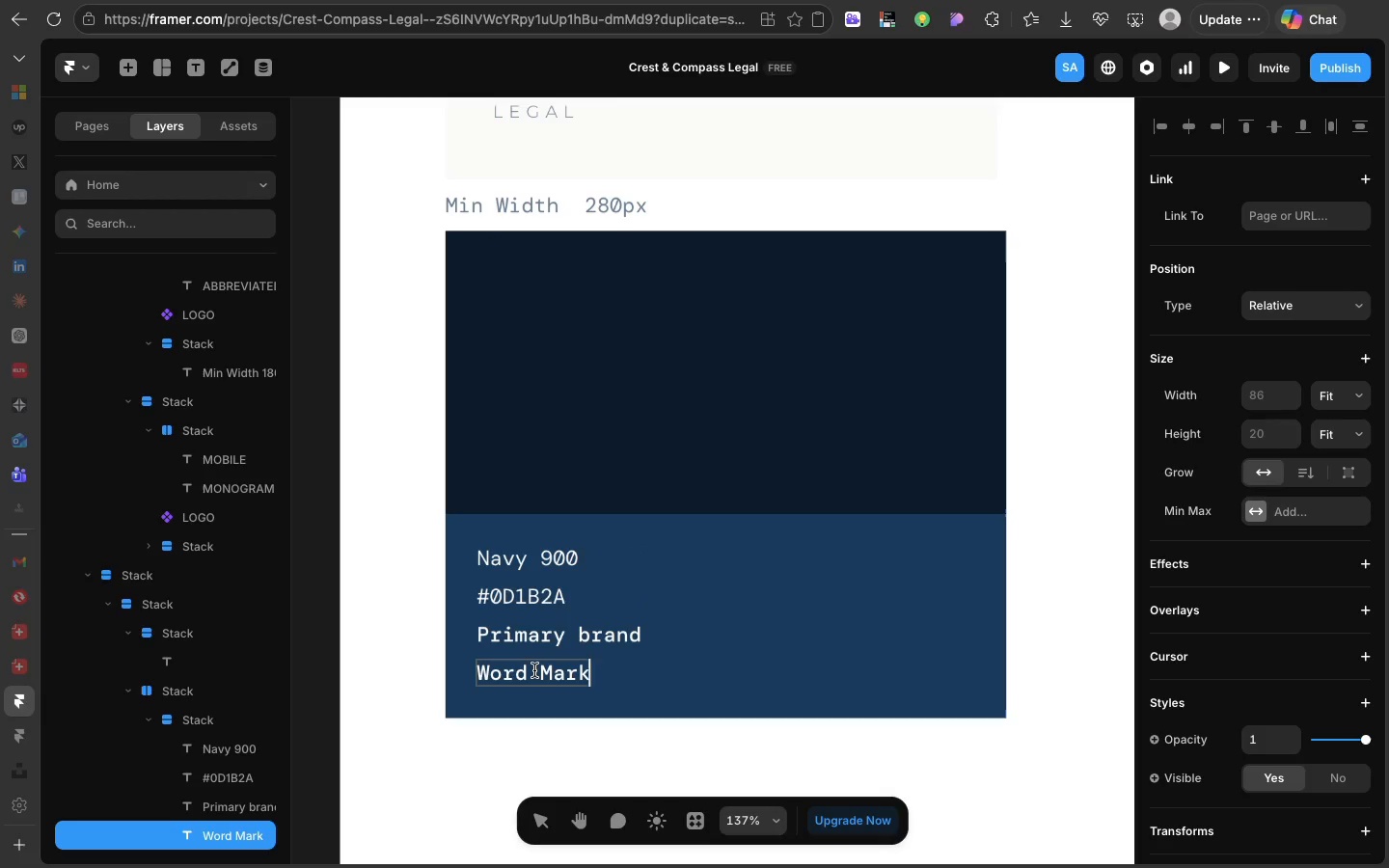 
left_click([536, 672])
 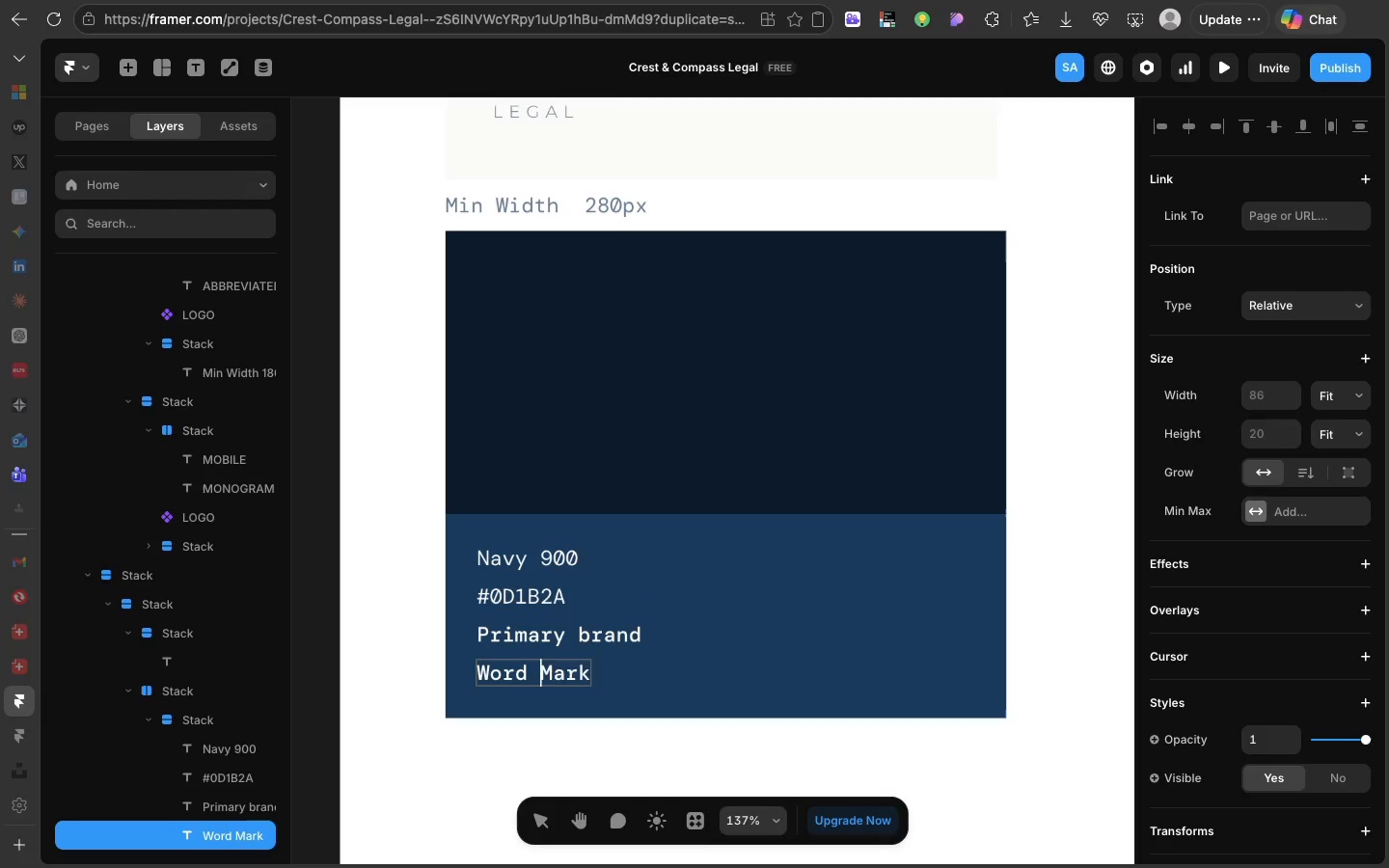 
key(Backspace)
 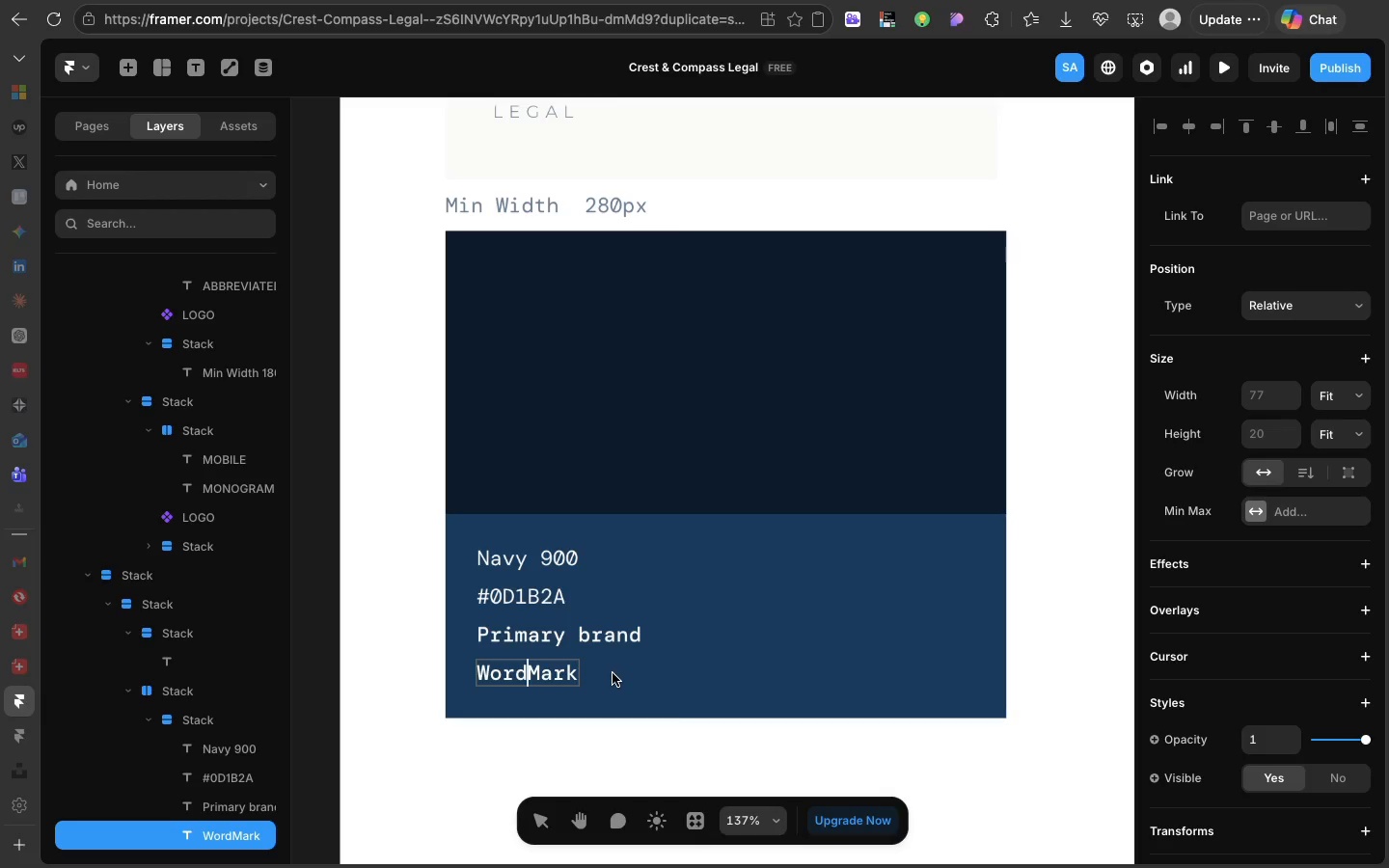 
left_click([613, 673])
 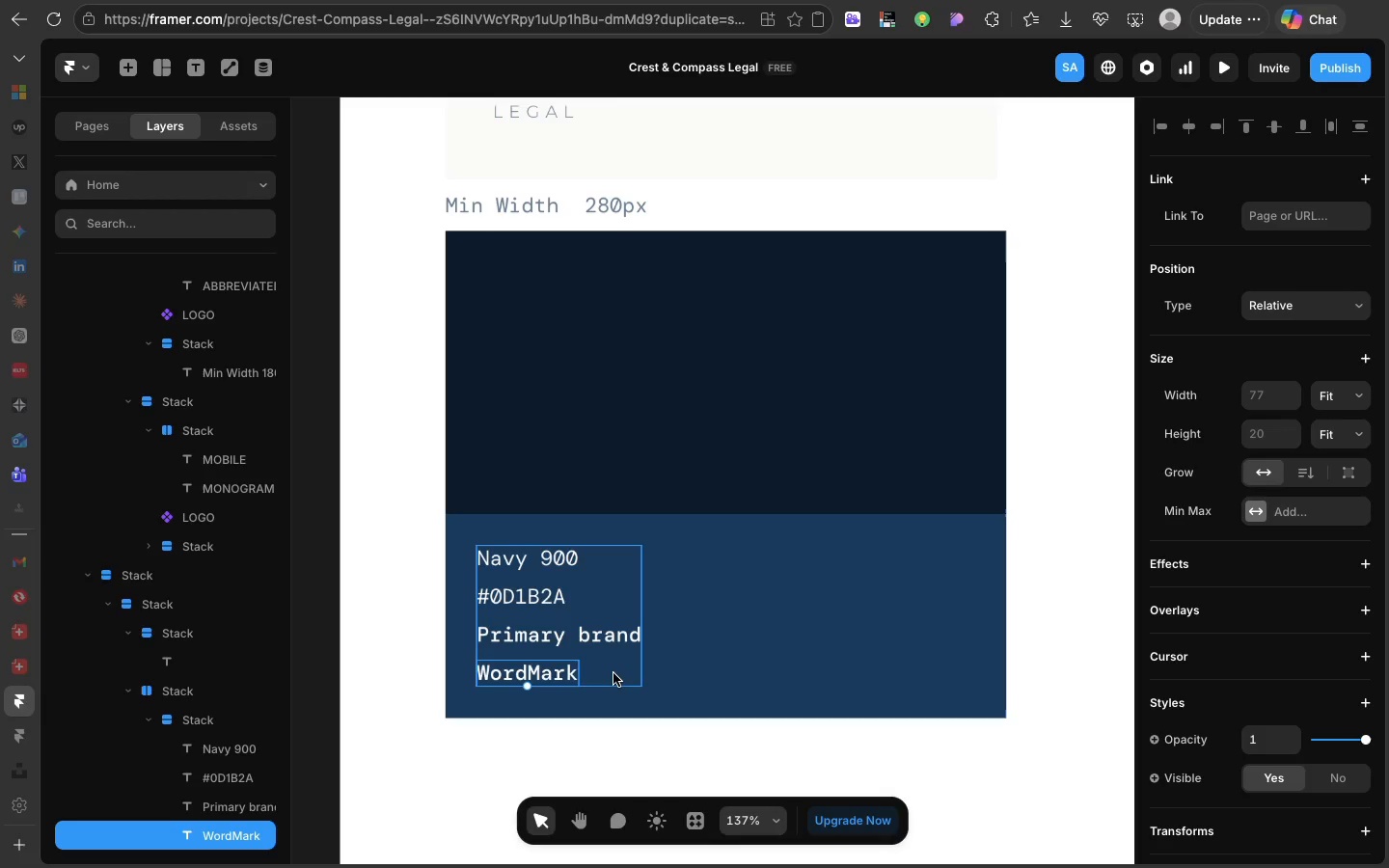 
wait(11.17)
 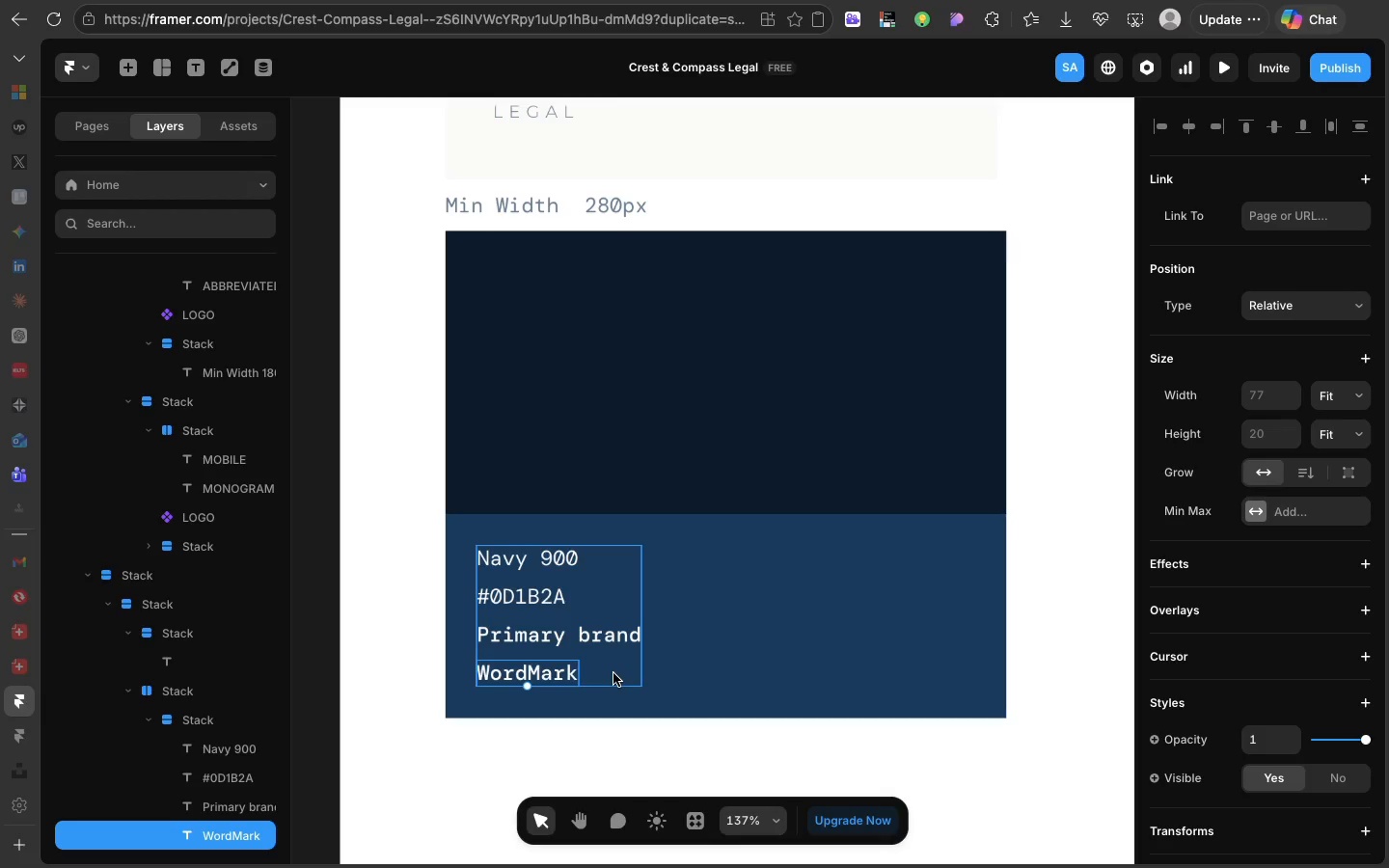 
key(Meta+D)
 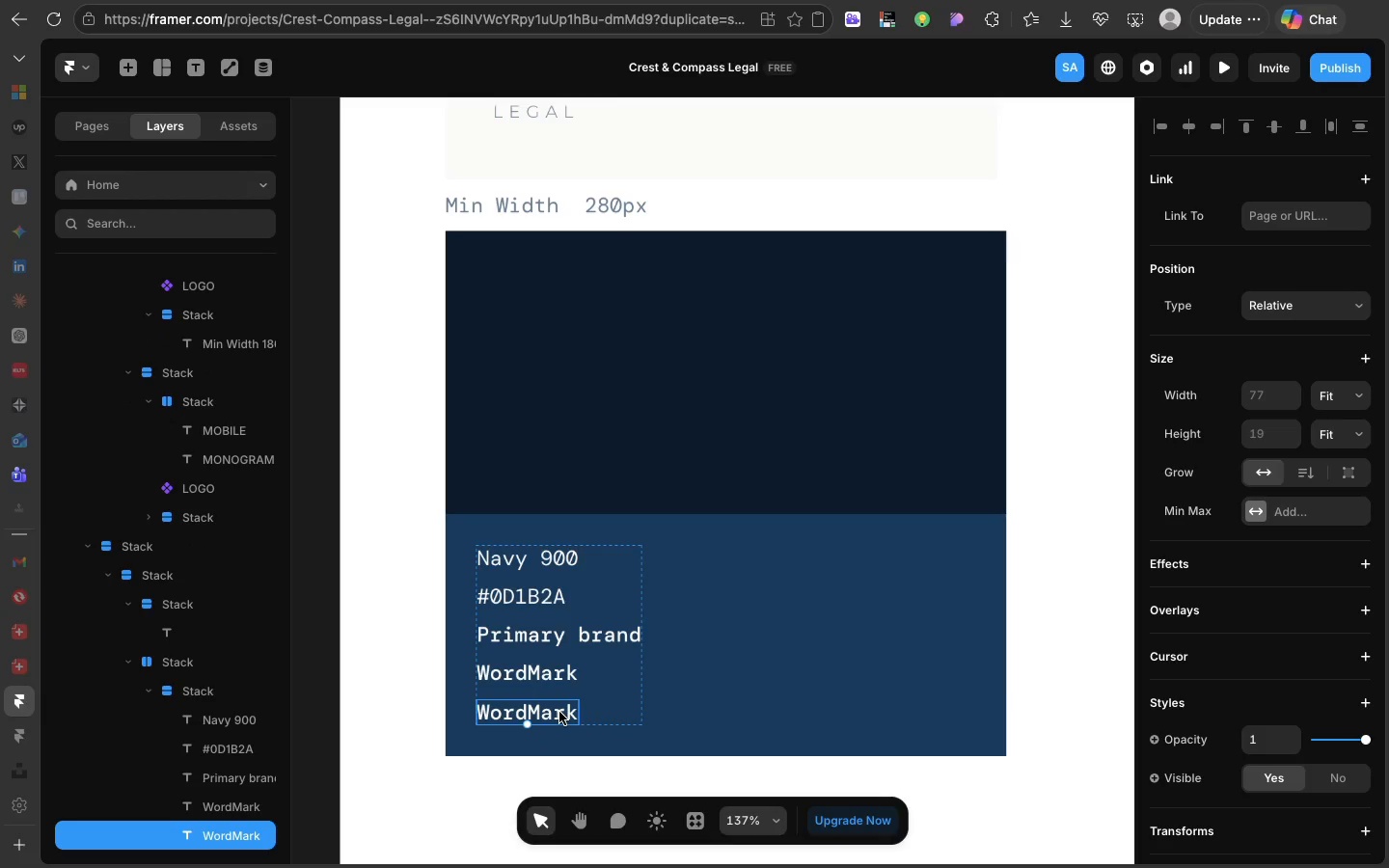 
double_click([559, 712])
 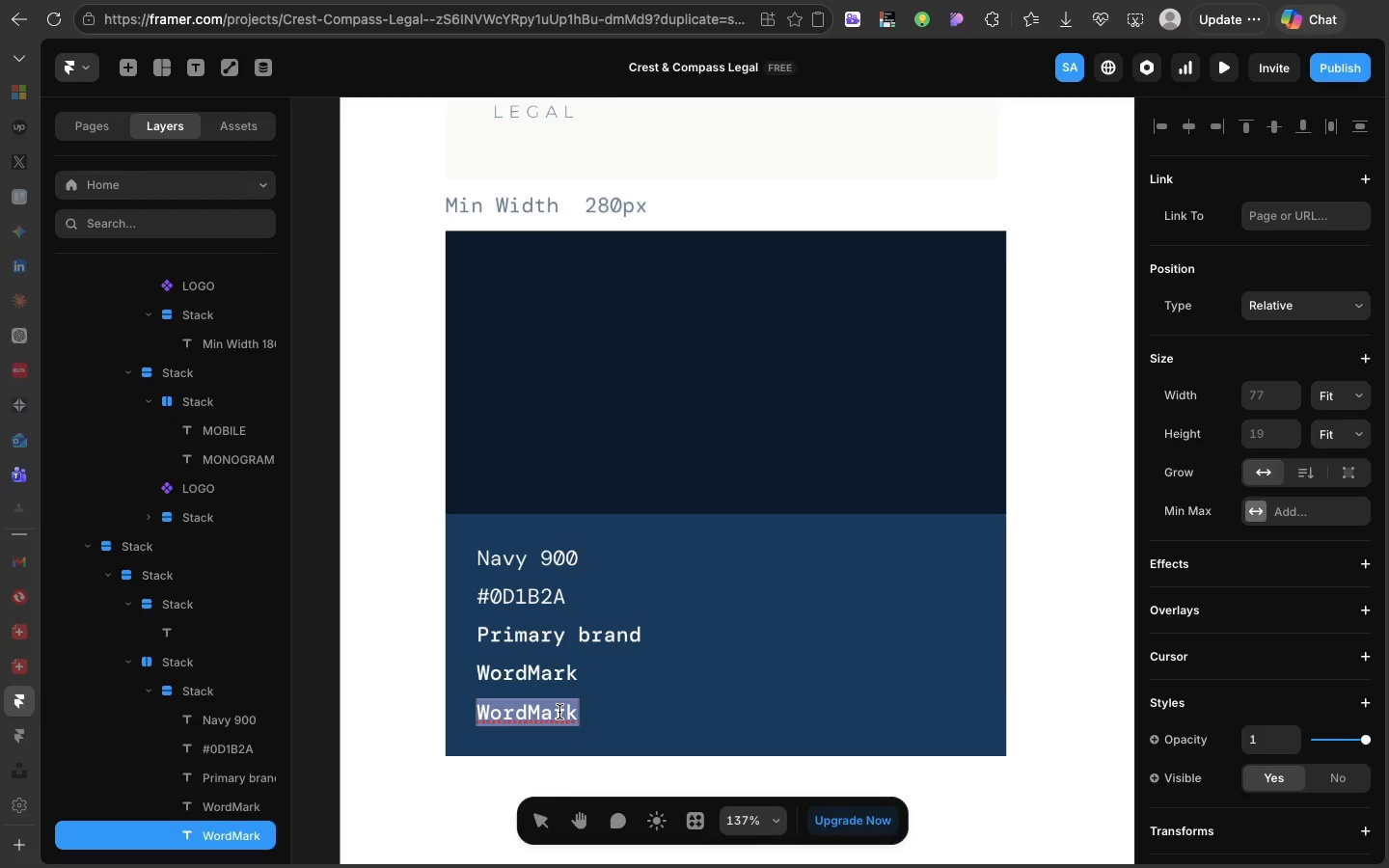 
key(CapsLock)
 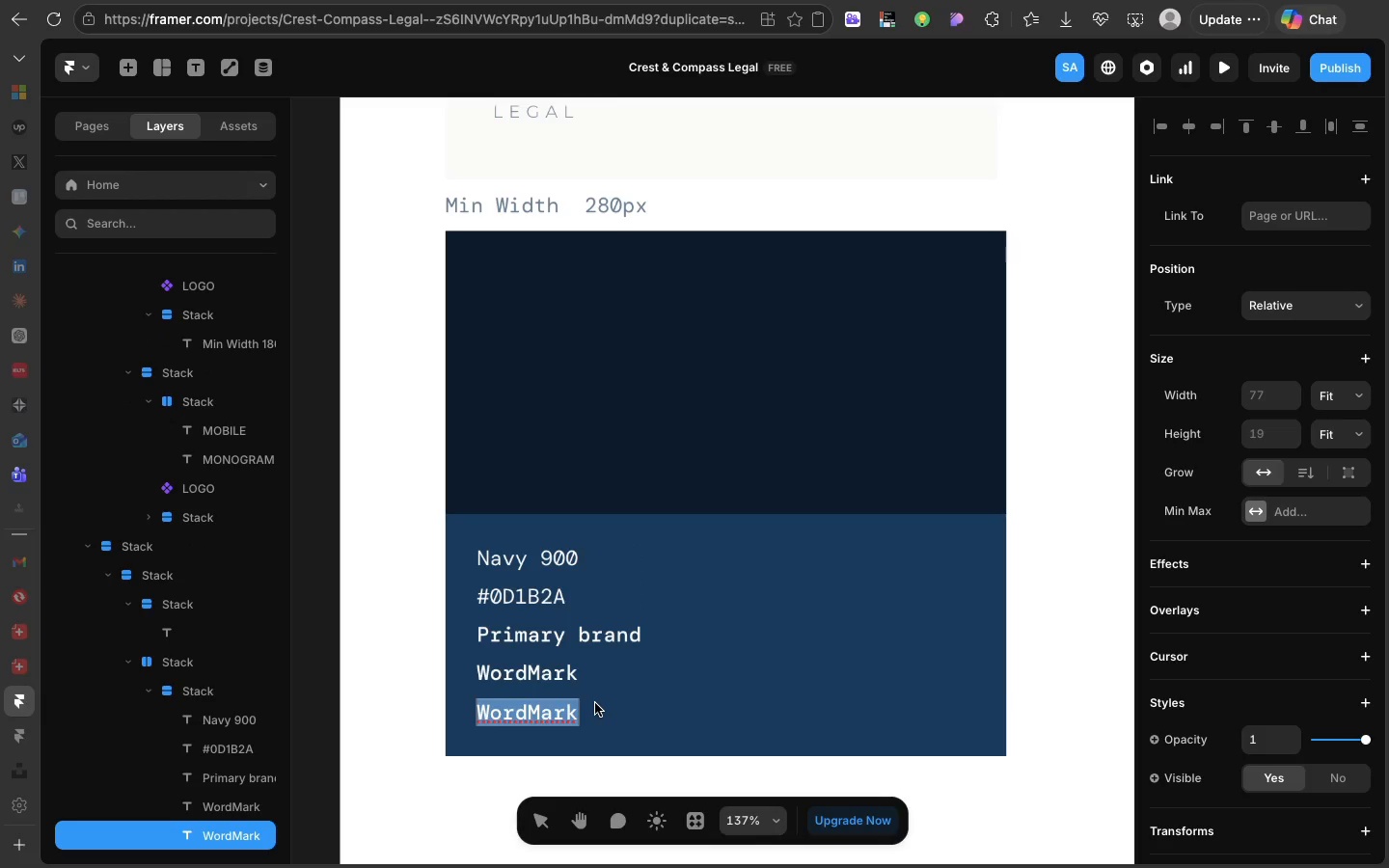 
left_click([596, 703])
 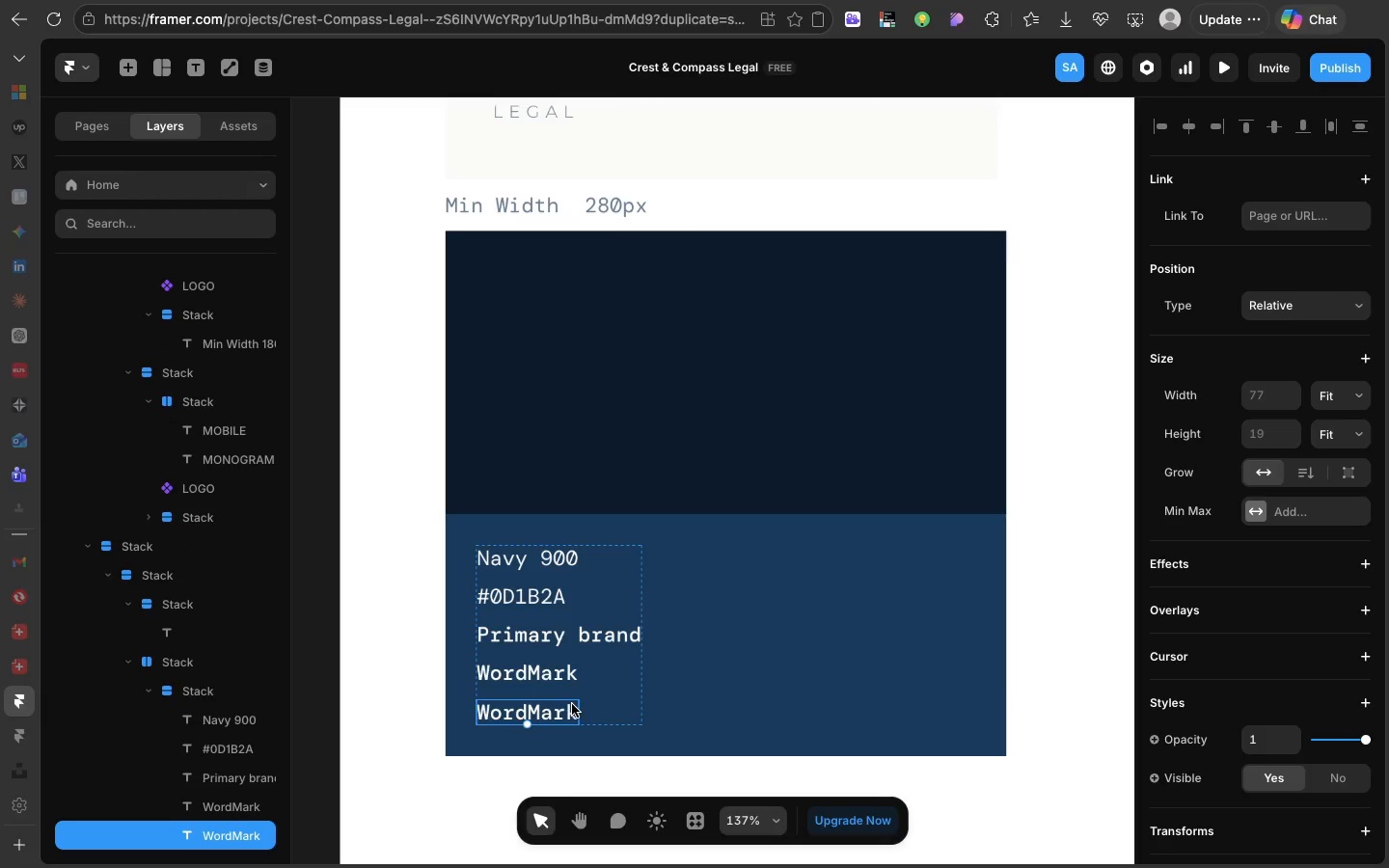 
key(Backspace)
 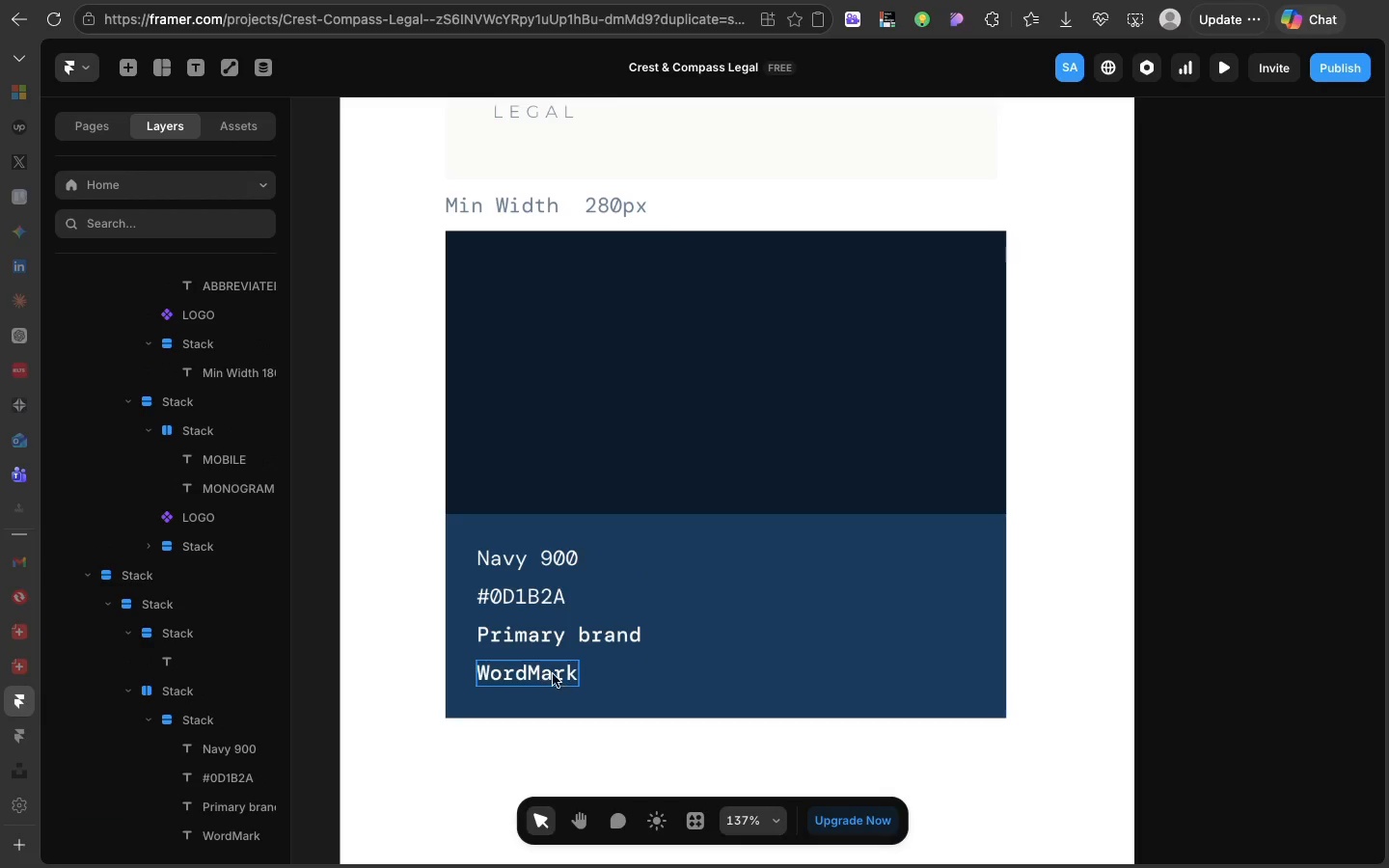 
left_click([551, 671])
 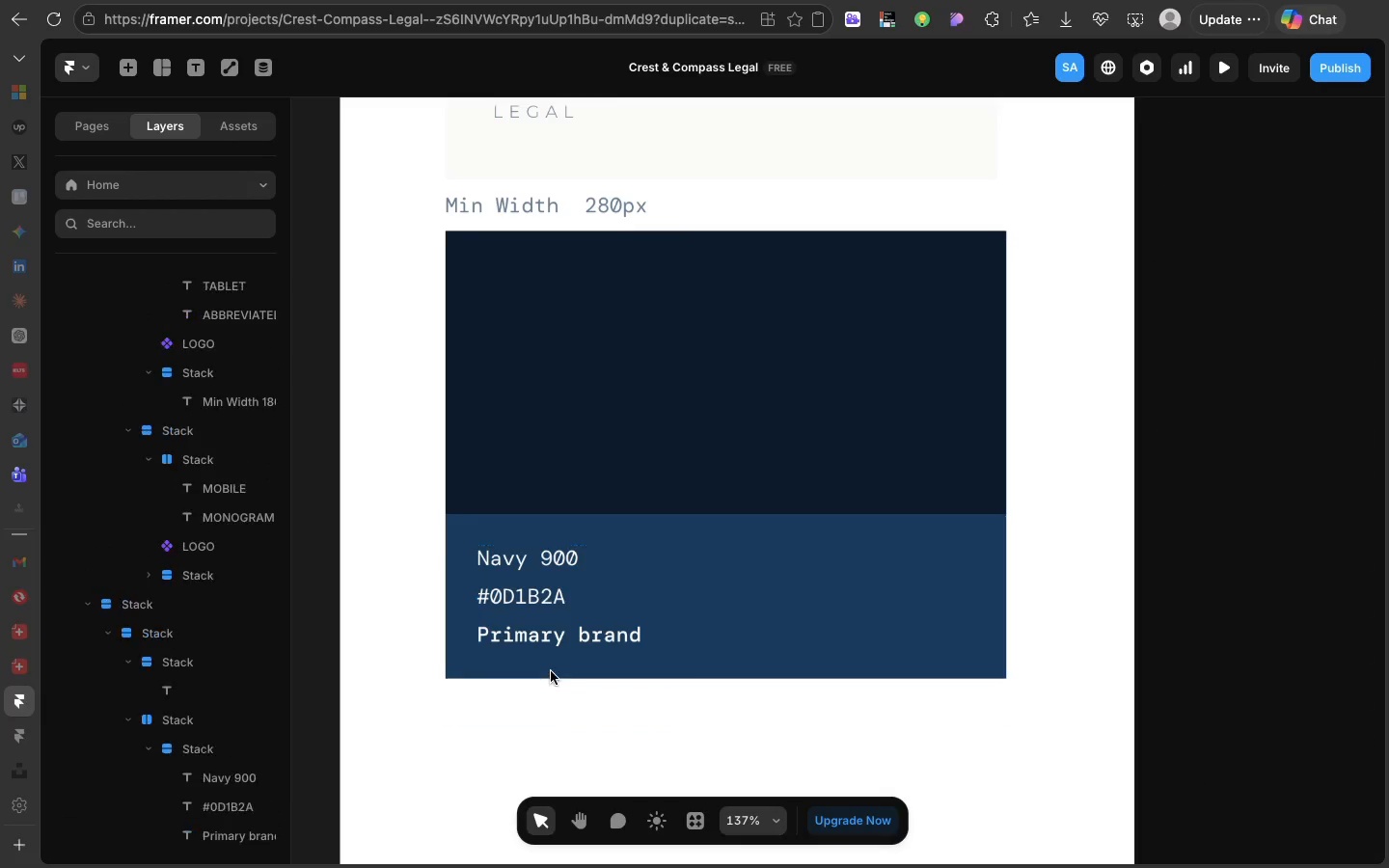 
key(Backspace)
 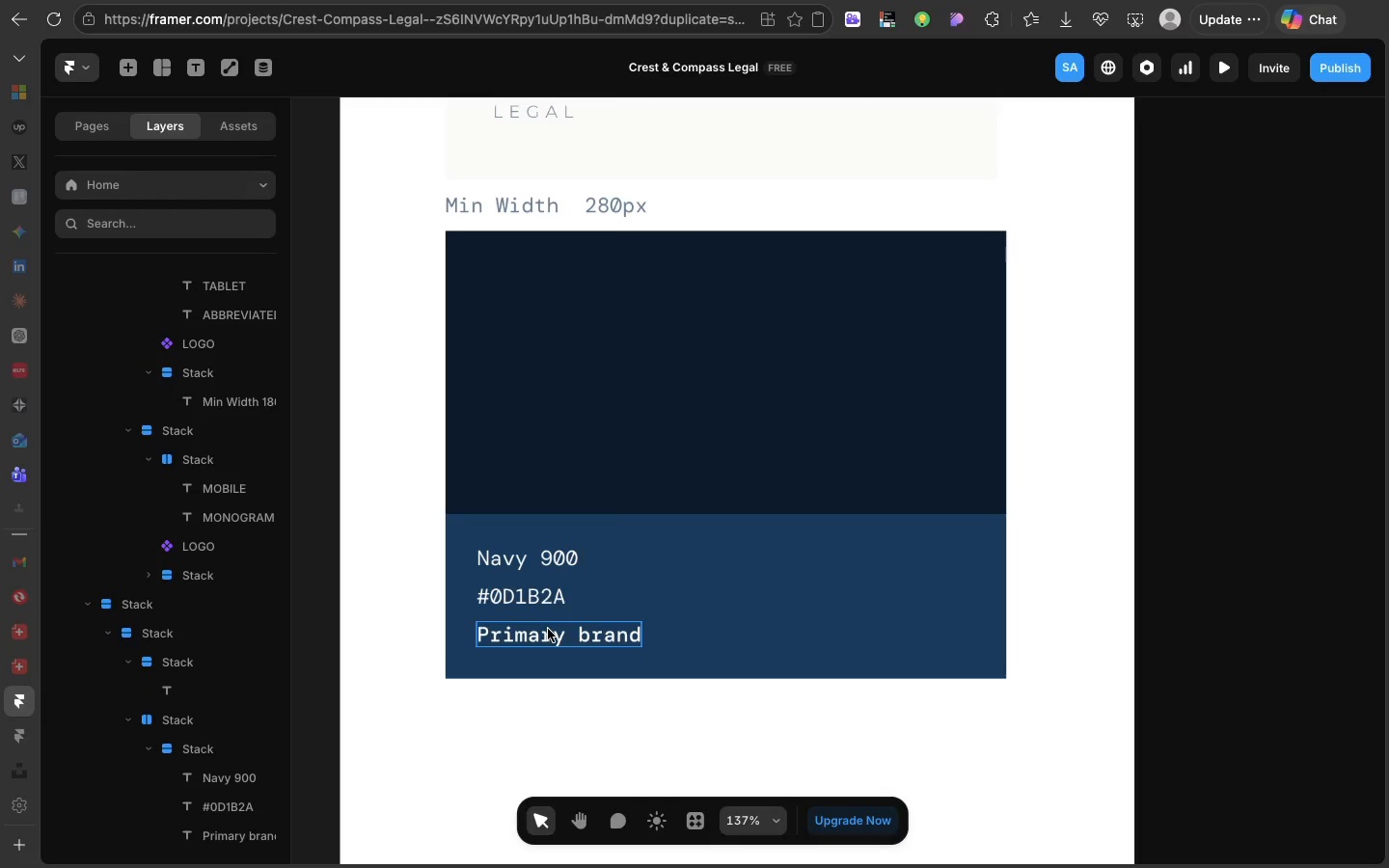 
double_click([548, 629])
 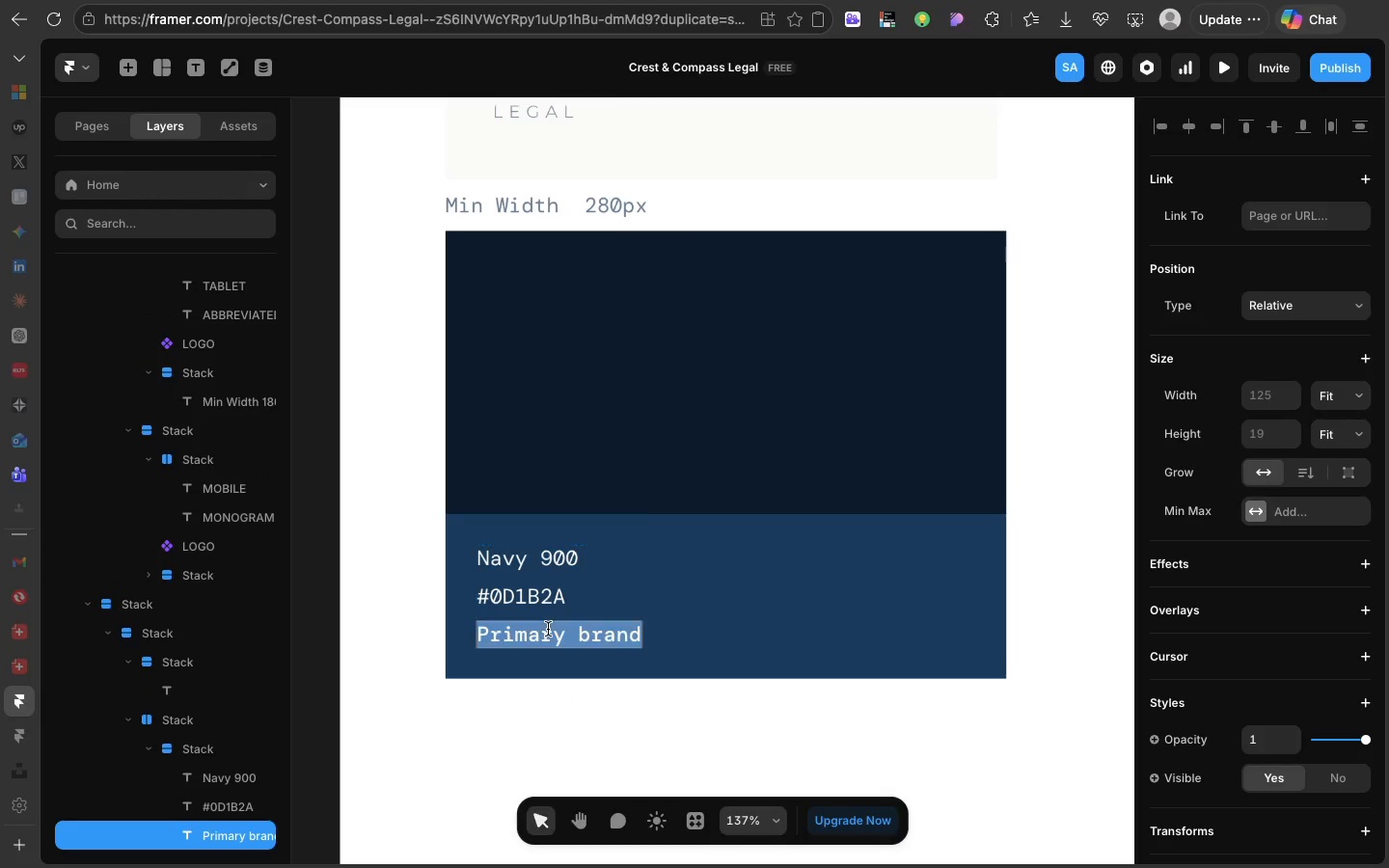 
triple_click([548, 629])
 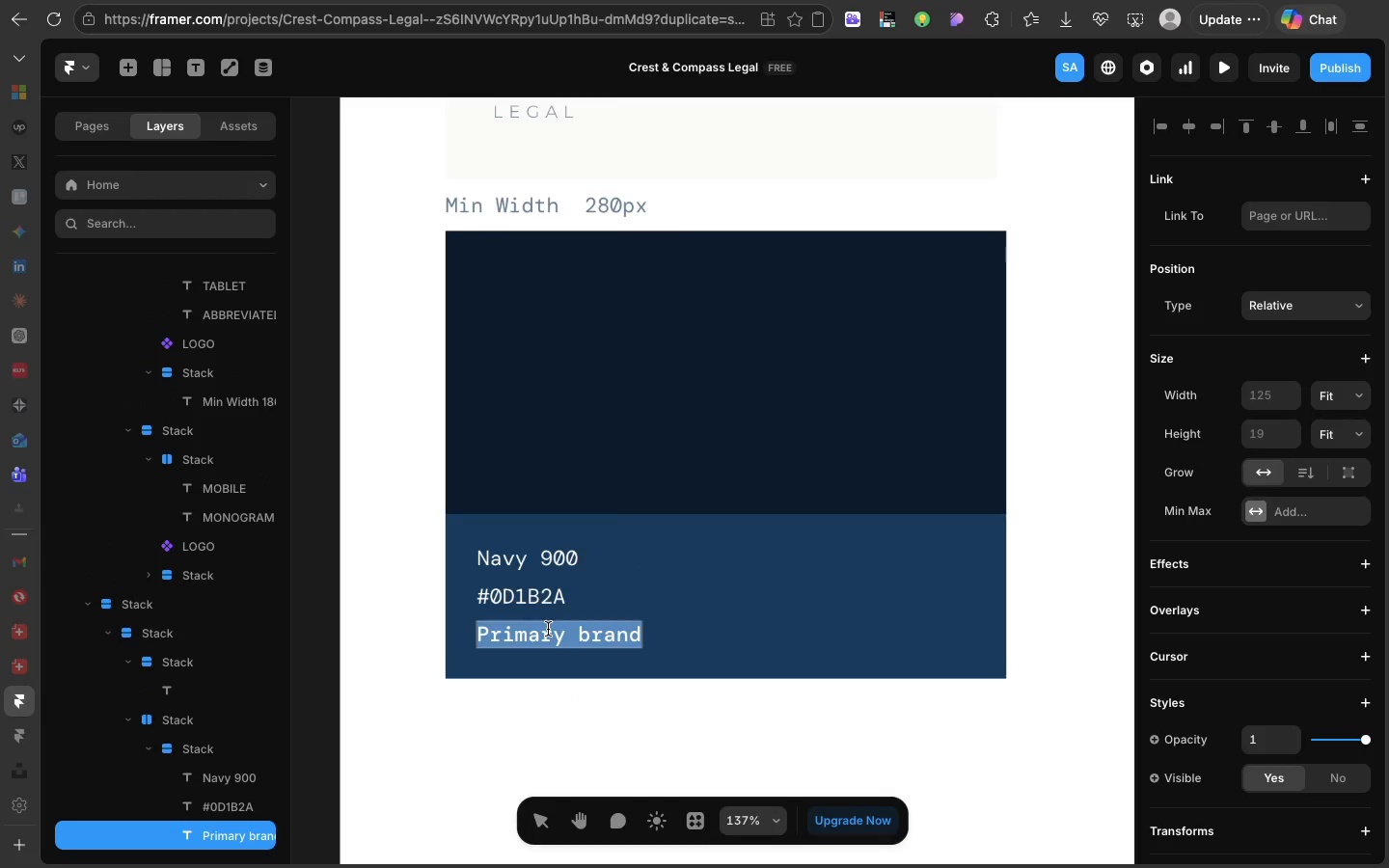 
type(AA ON WHAIT)
key(Backspace)
key(Backspace)
key(Backspace)
type(ITE)
 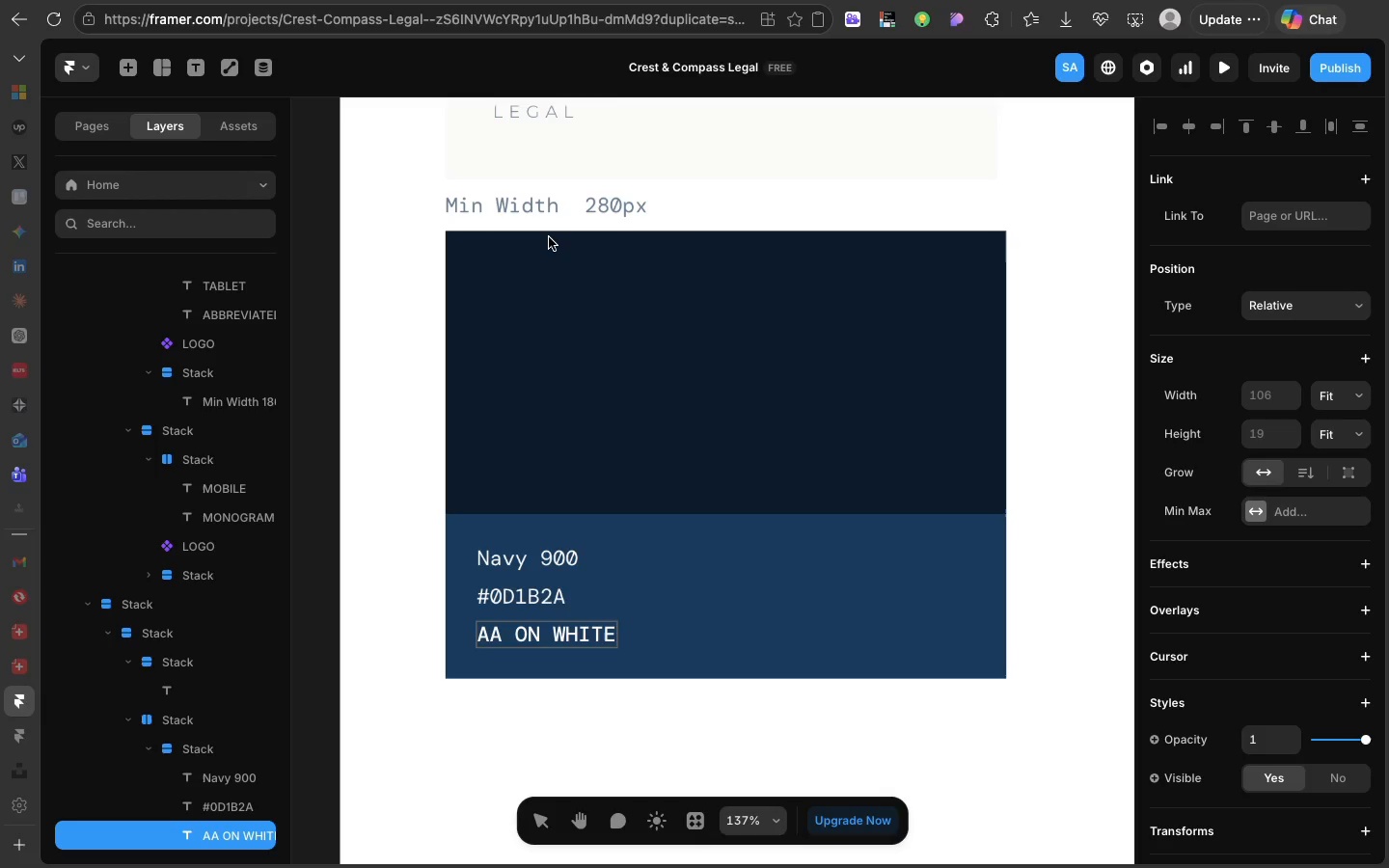 
left_click([654, 447])
 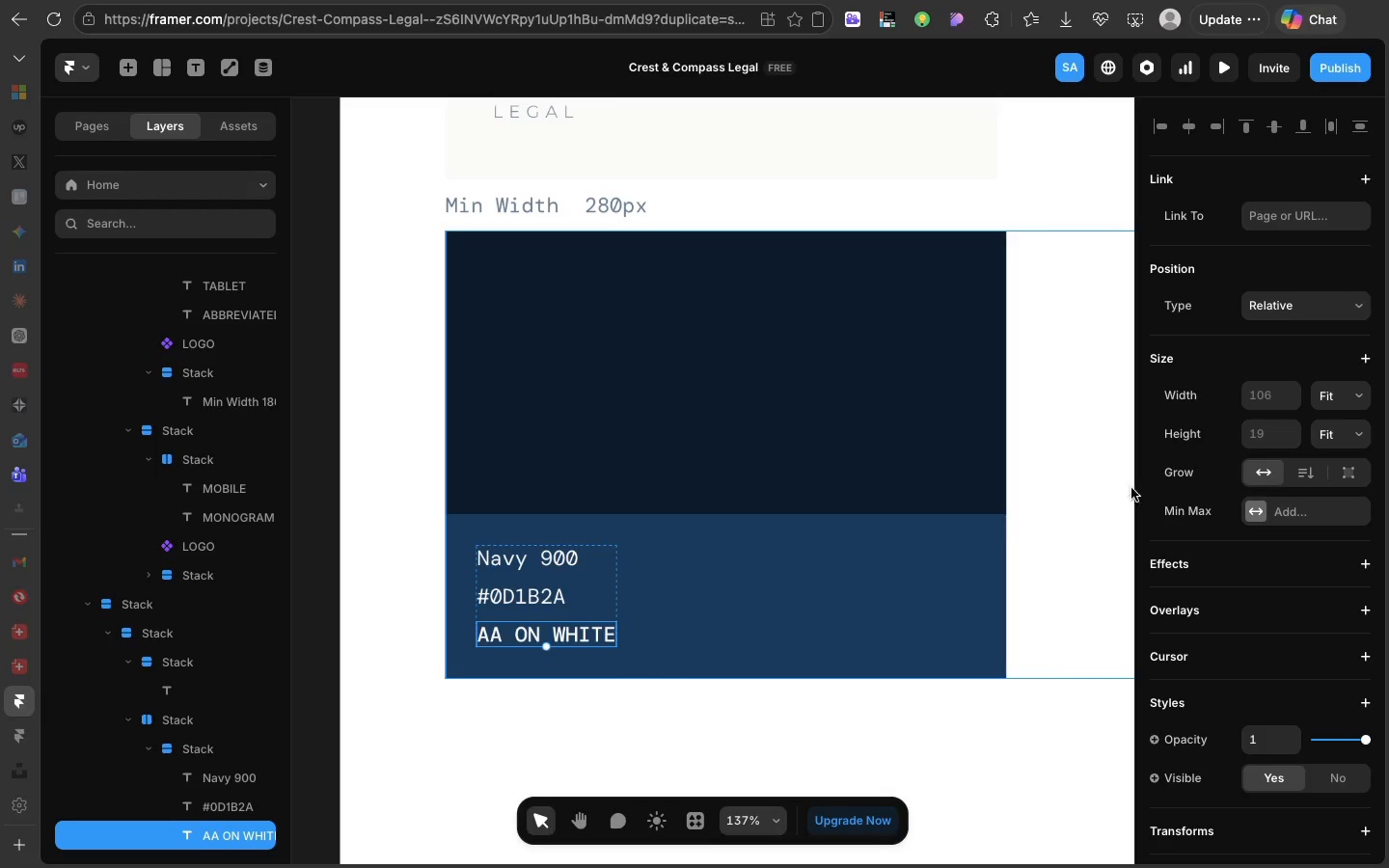 
left_click([1131, 488])
 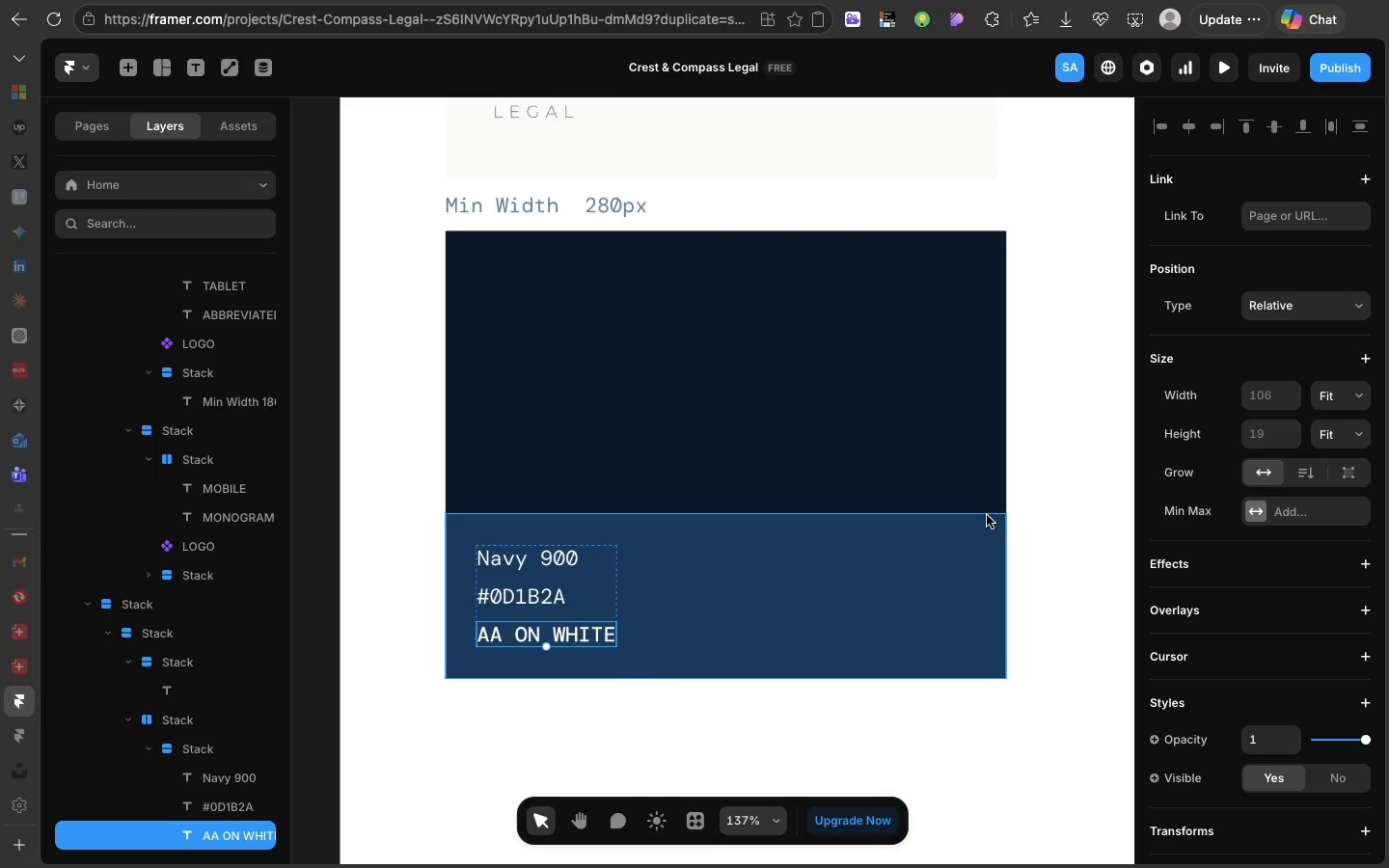 
left_click([987, 515])
 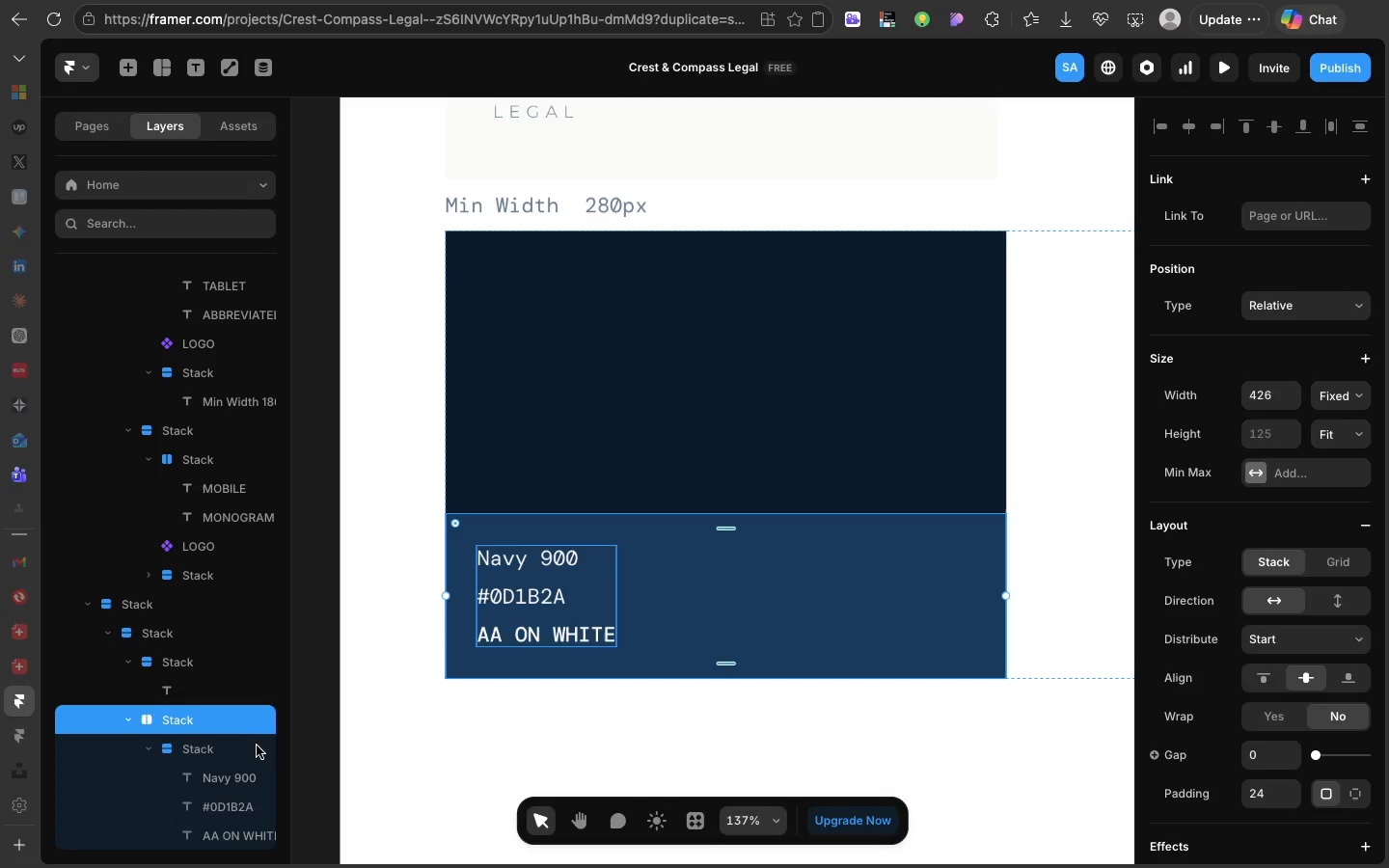 
left_click([251, 747])
 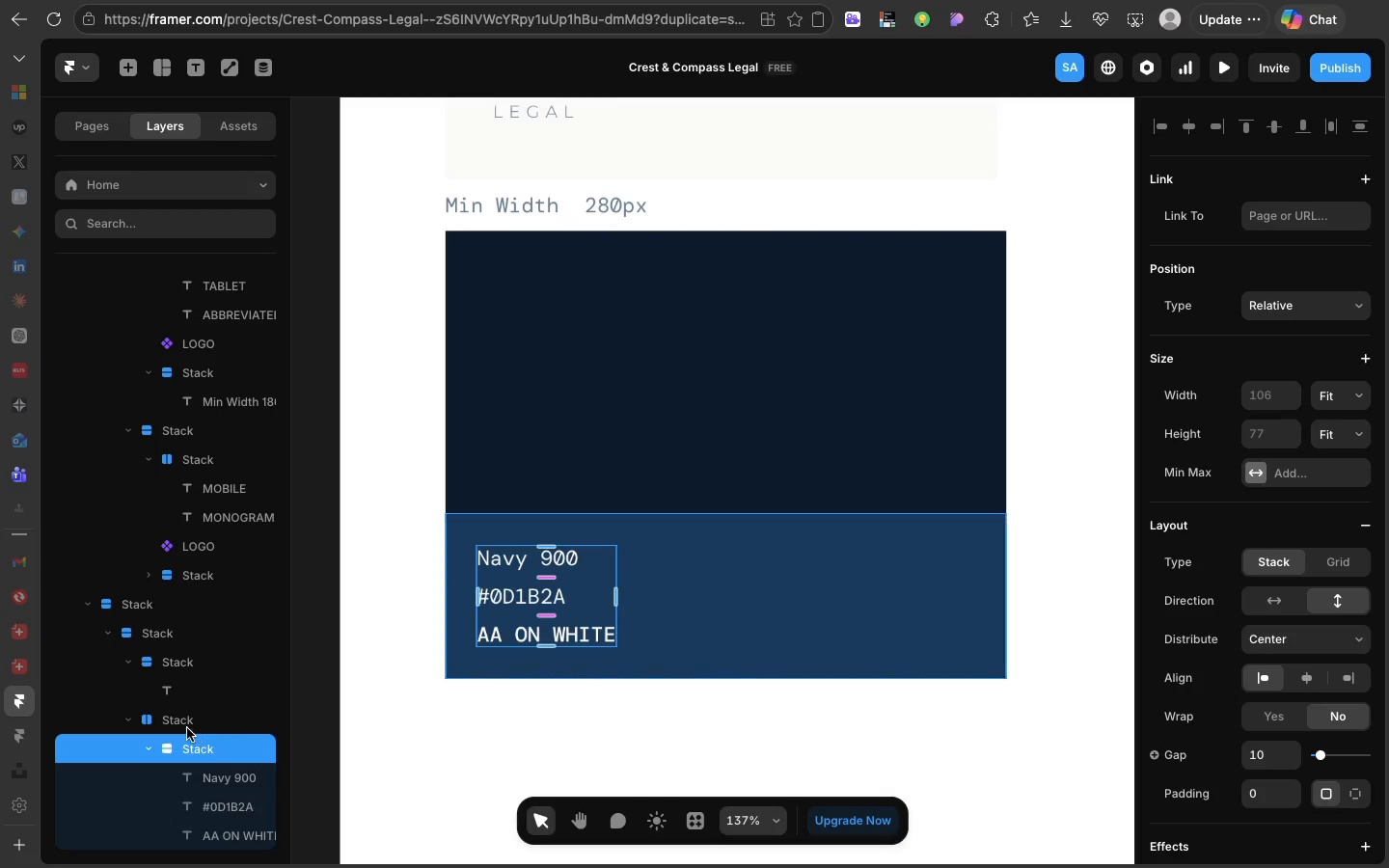 
left_click([186, 728])
 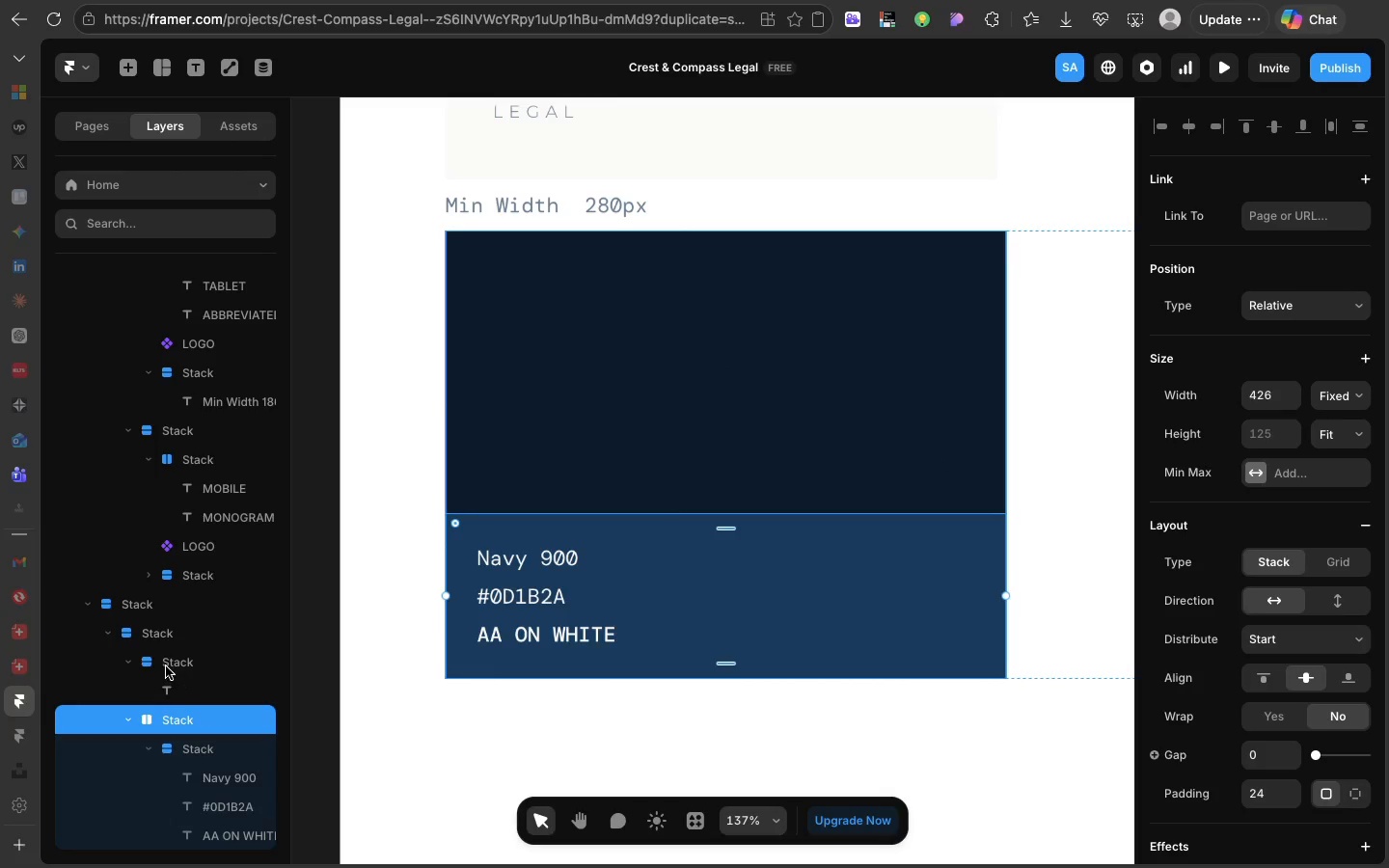 
left_click([166, 664])
 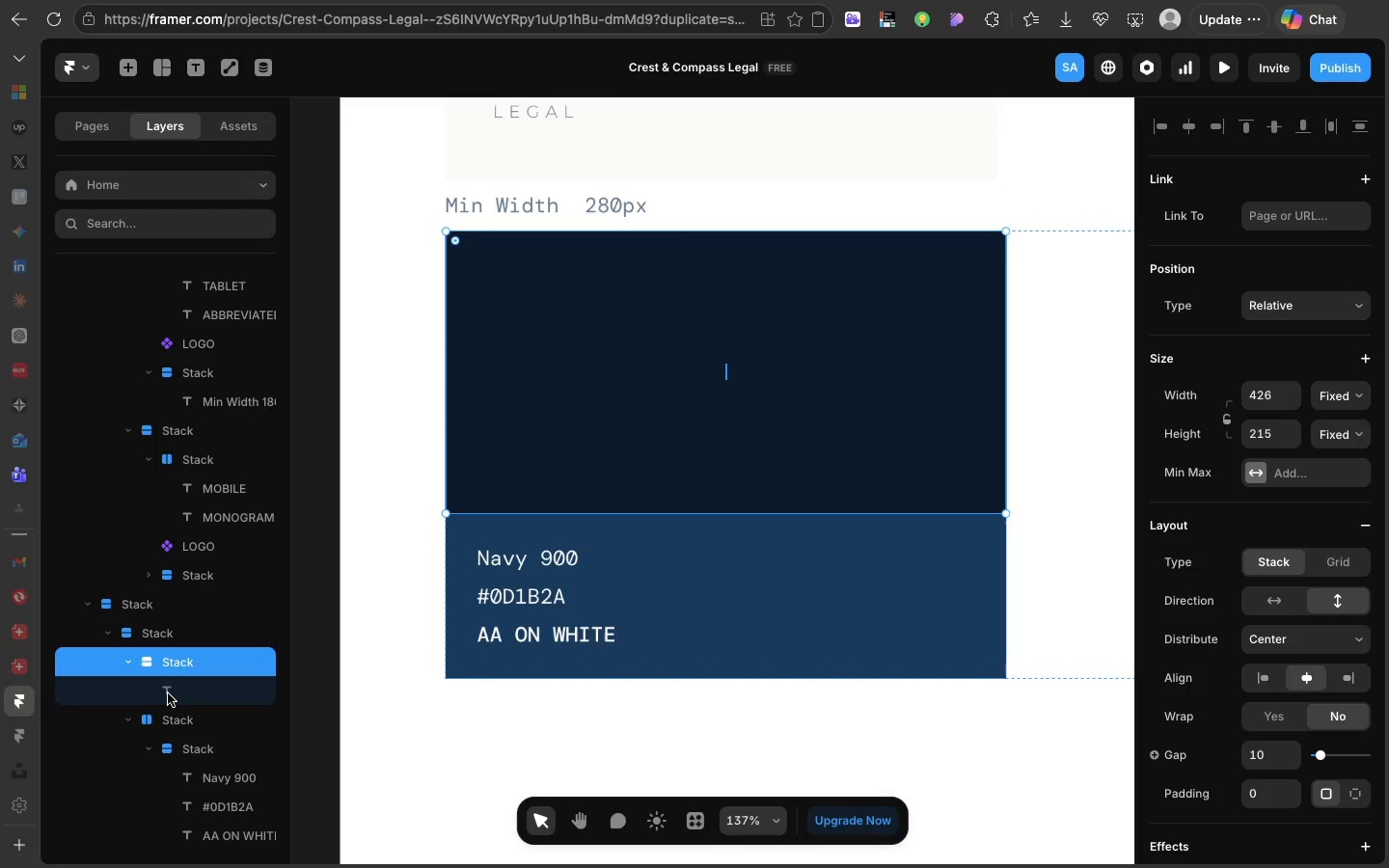 
left_click([169, 694])
 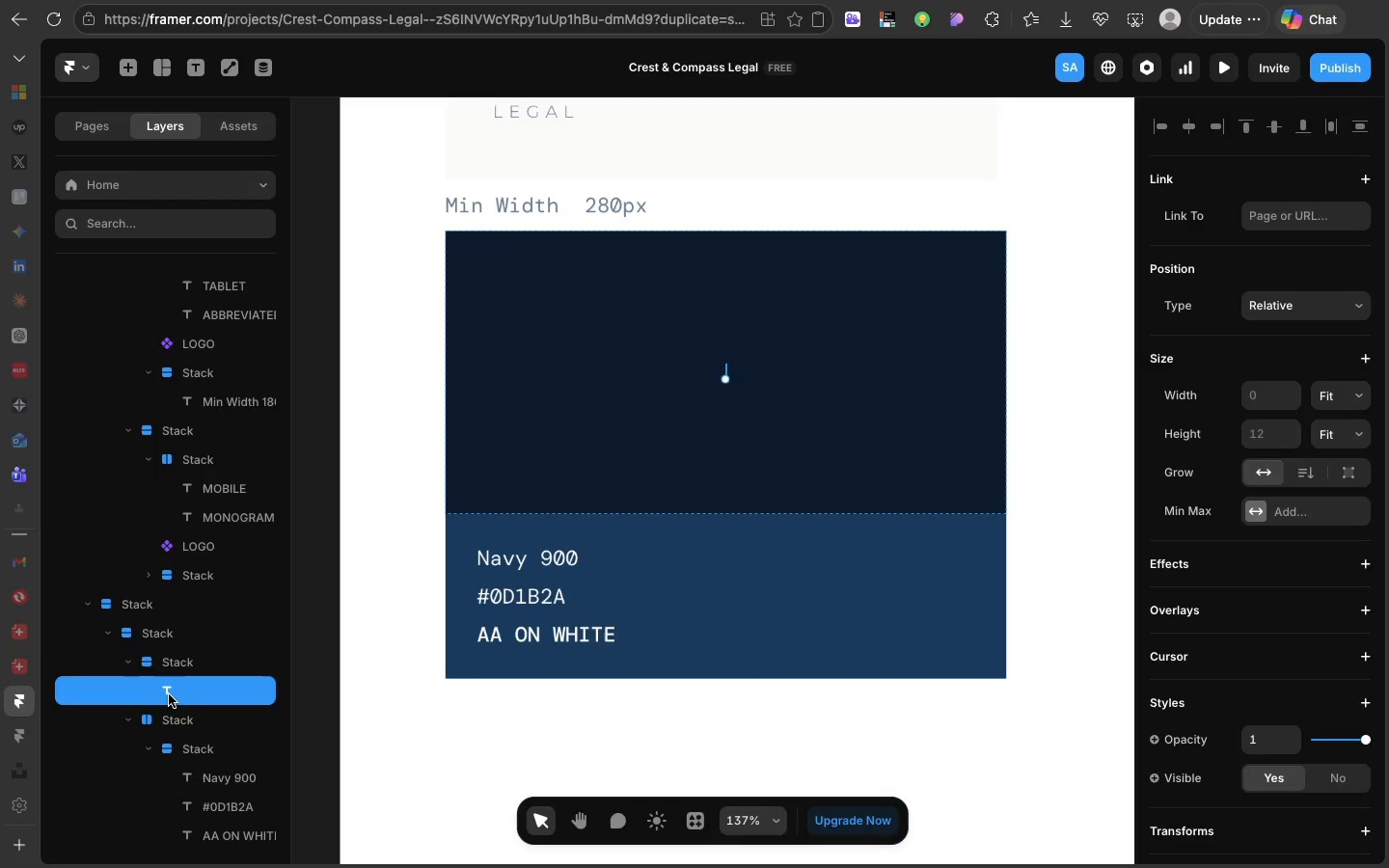 
key(Backspace)
 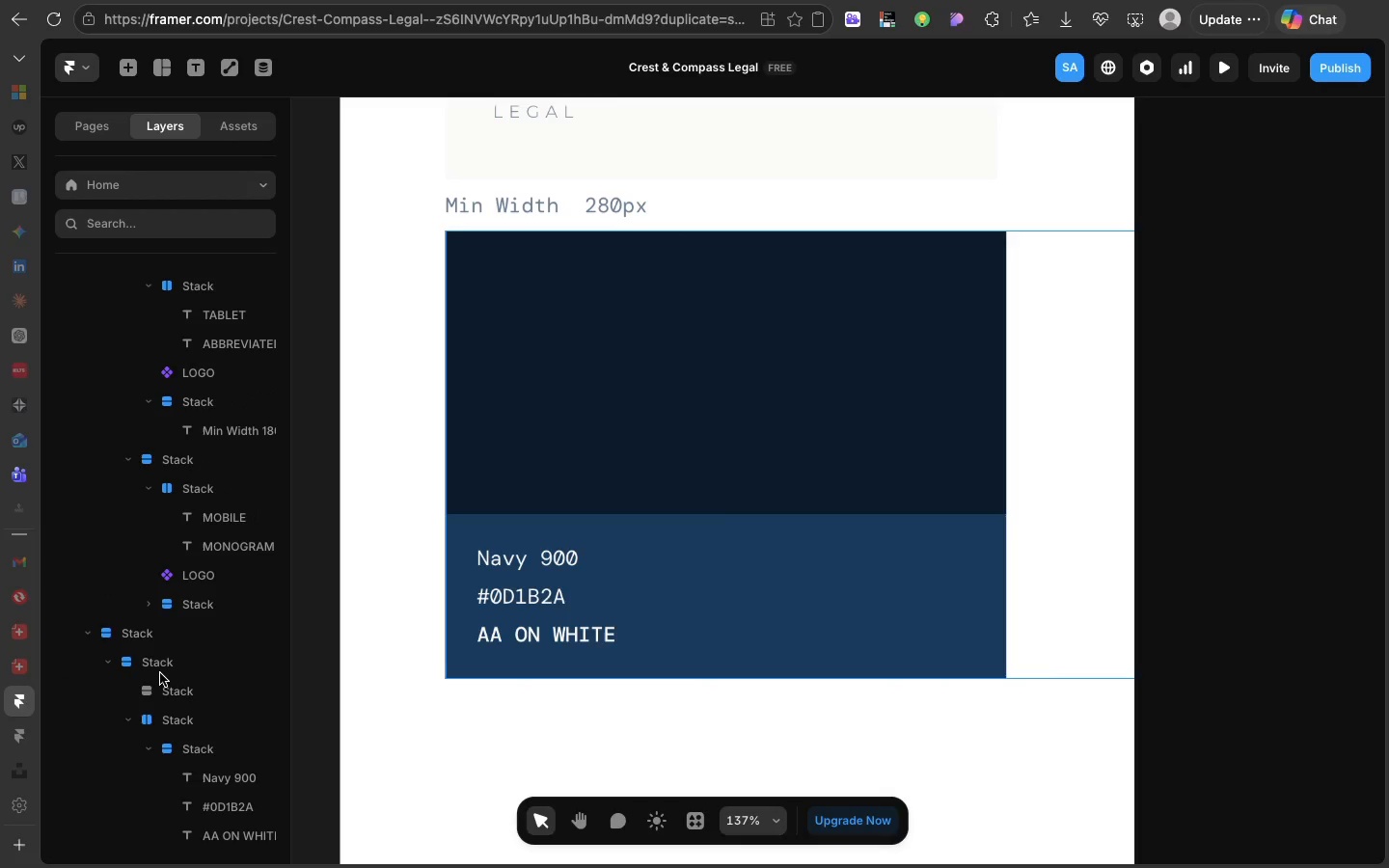 
left_click([159, 672])
 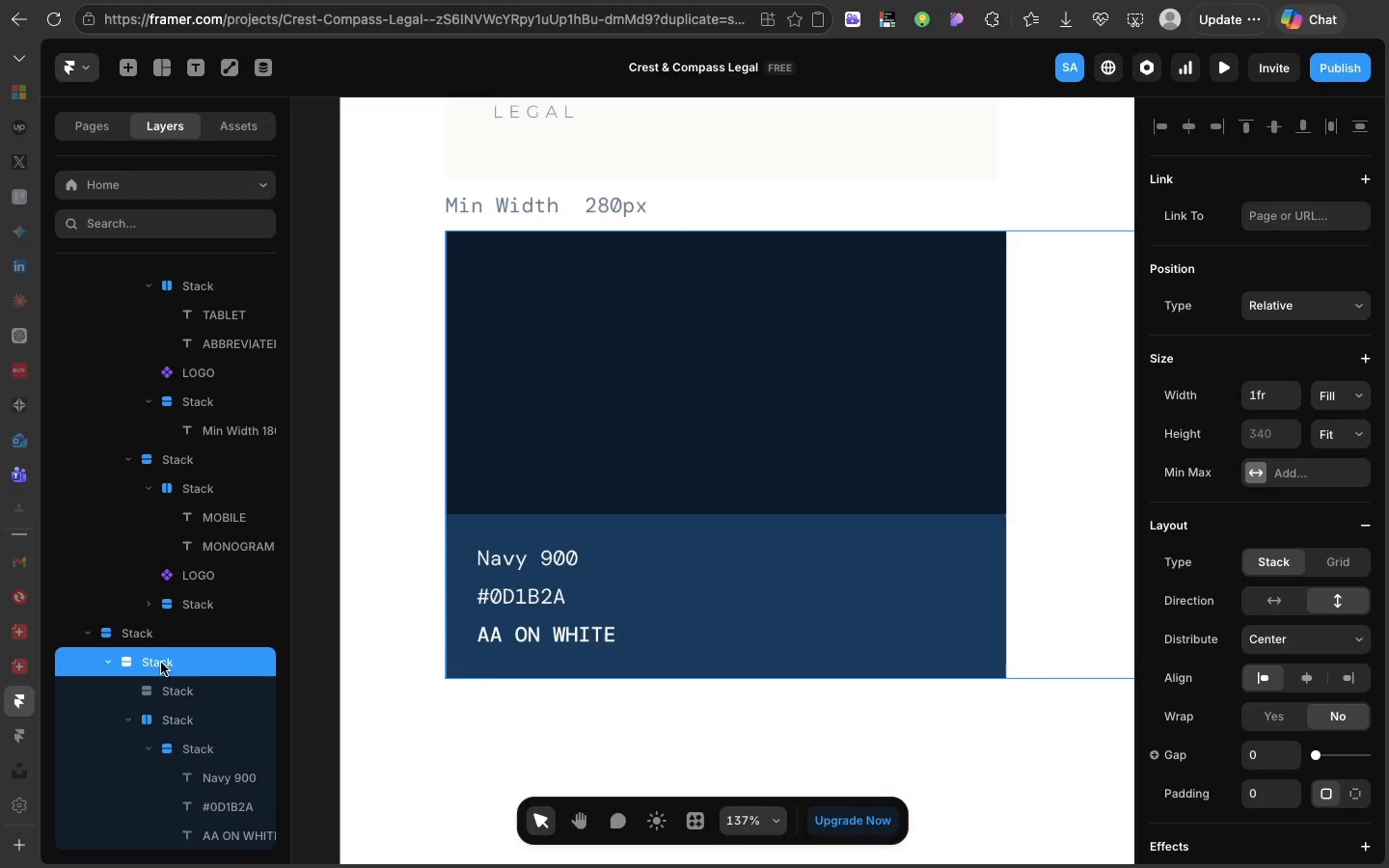 
left_click([160, 688])
 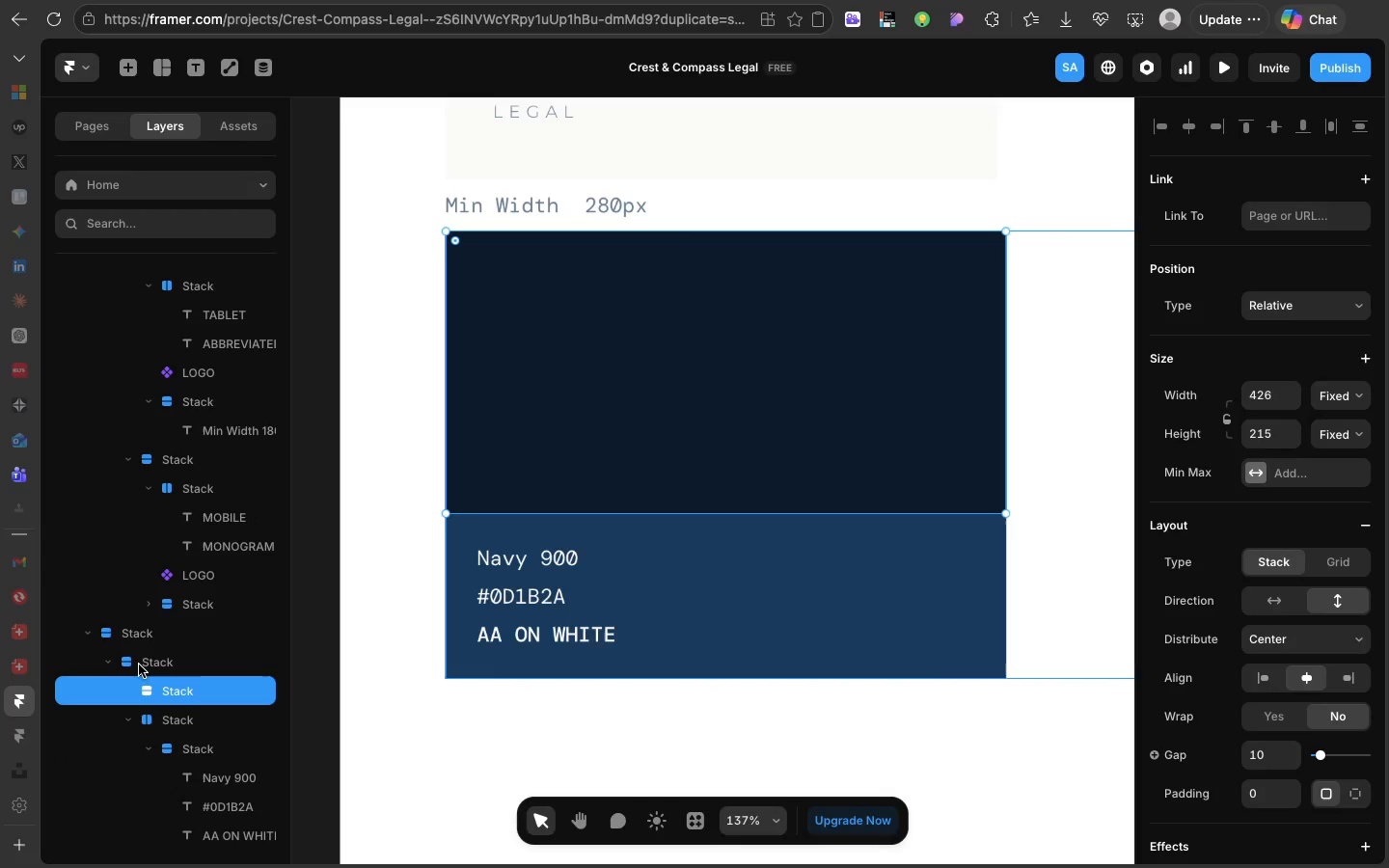 
left_click([139, 663])
 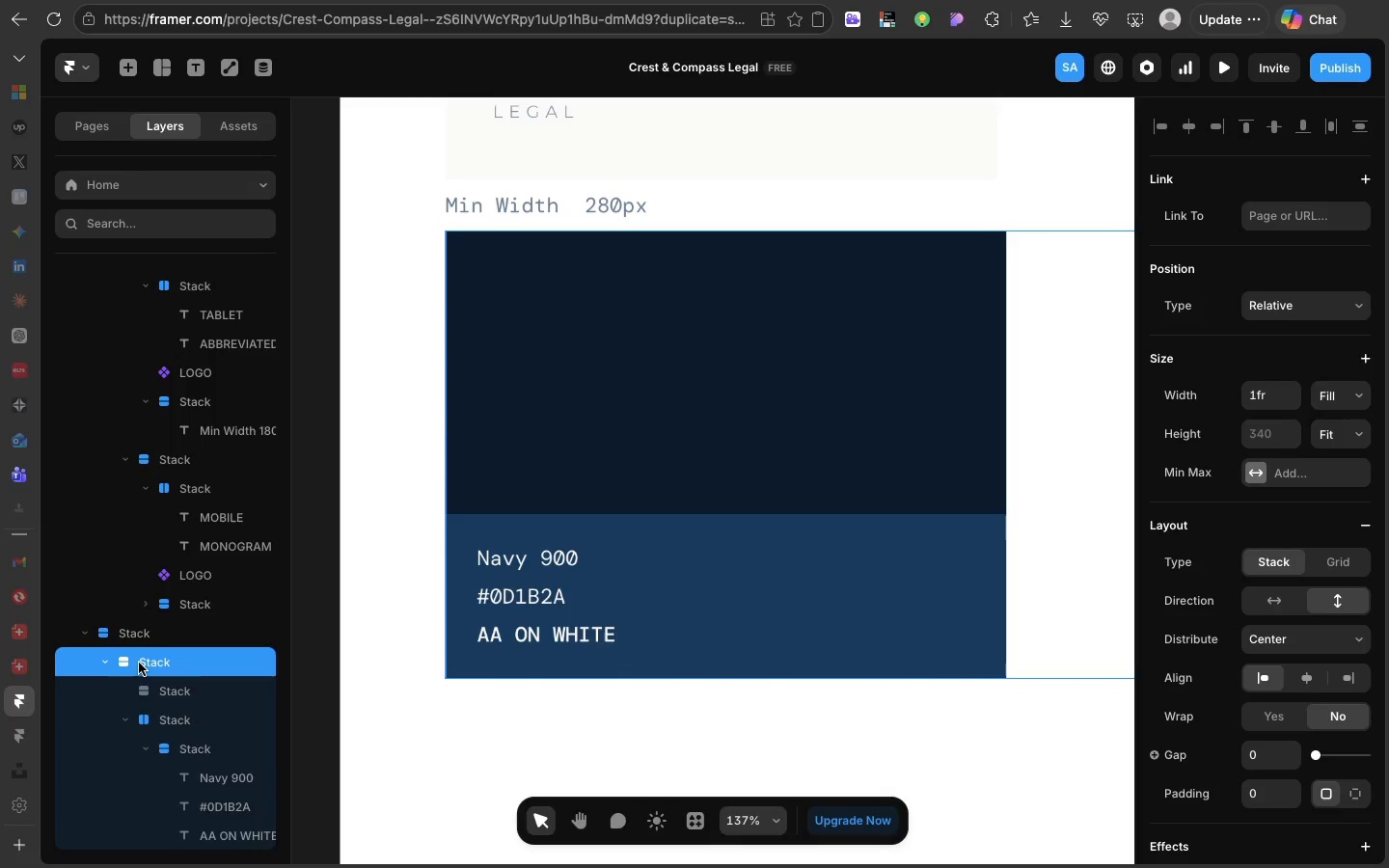 
scroll: coordinate [139, 663], scroll_direction: down, amount: 12.0
 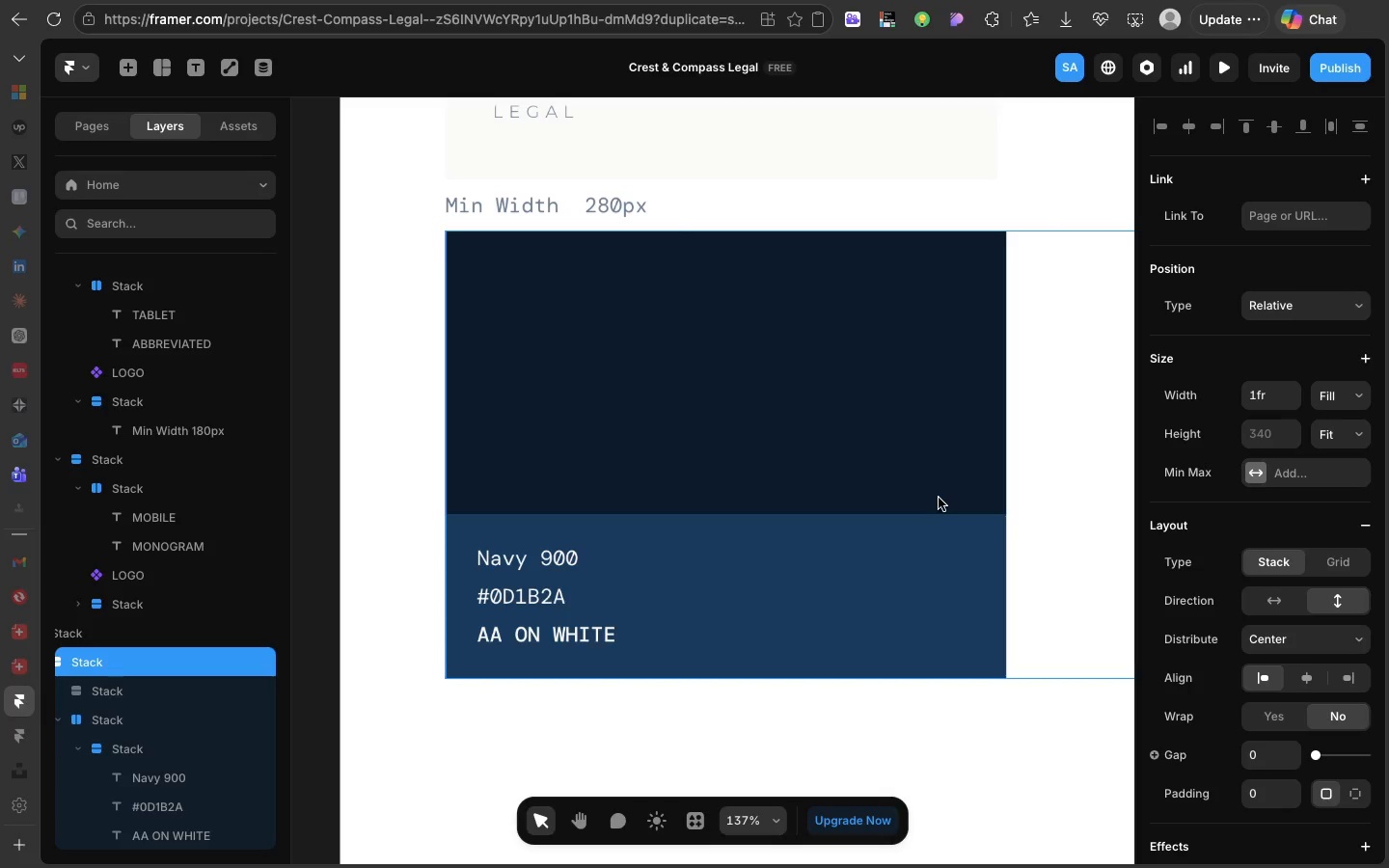 
left_click([913, 545])
 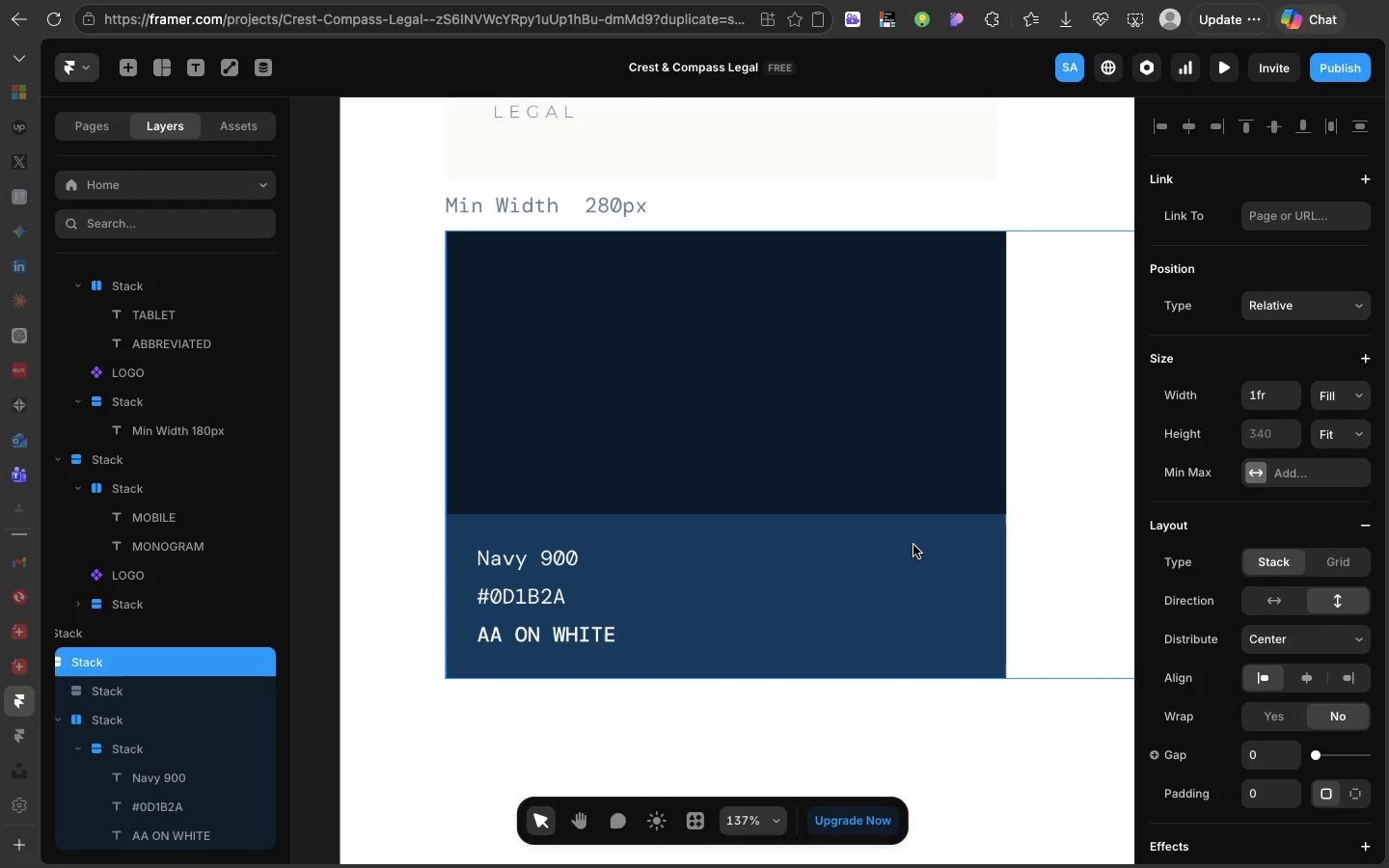 
double_click([913, 545])
 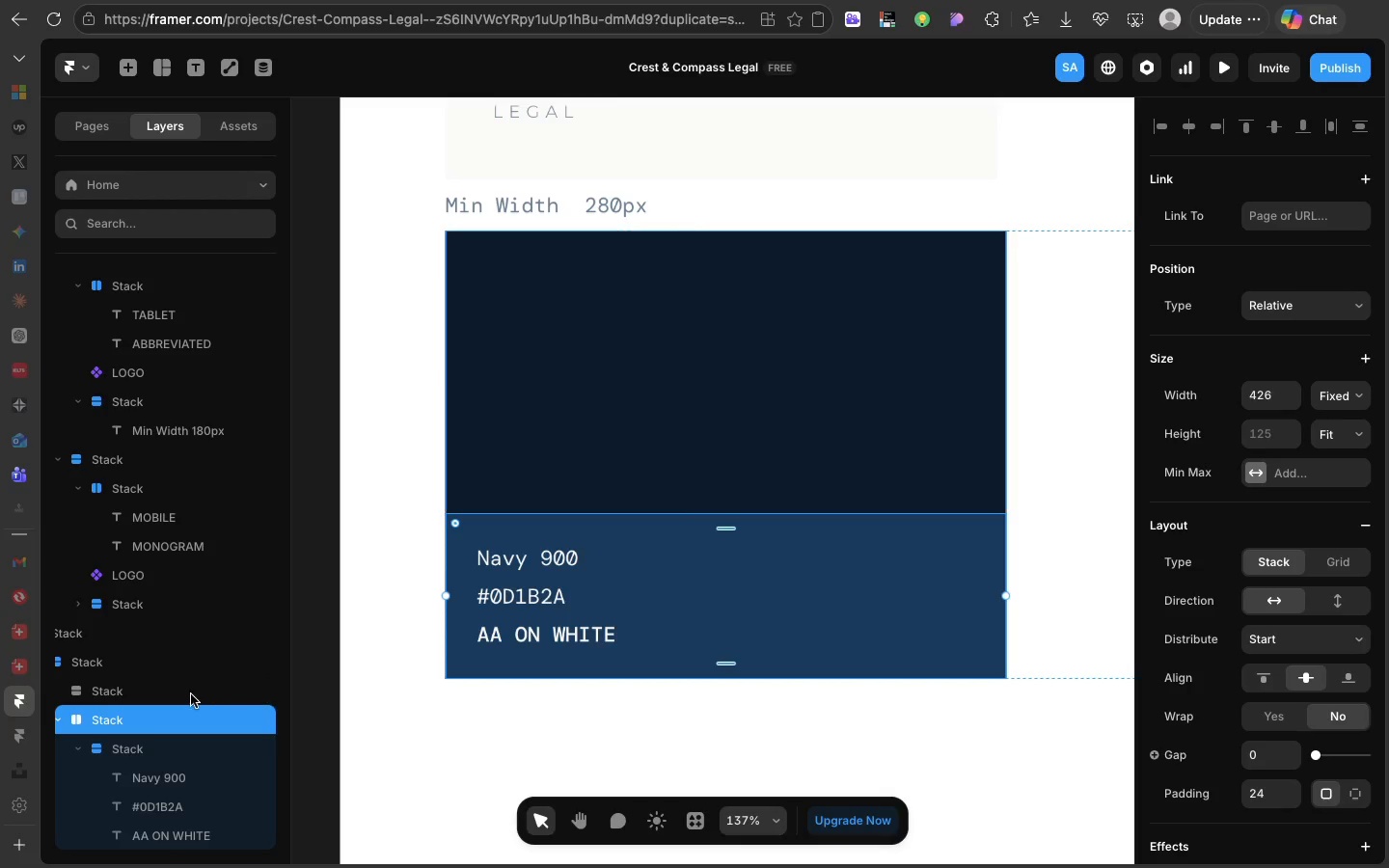 
left_click([156, 666])
 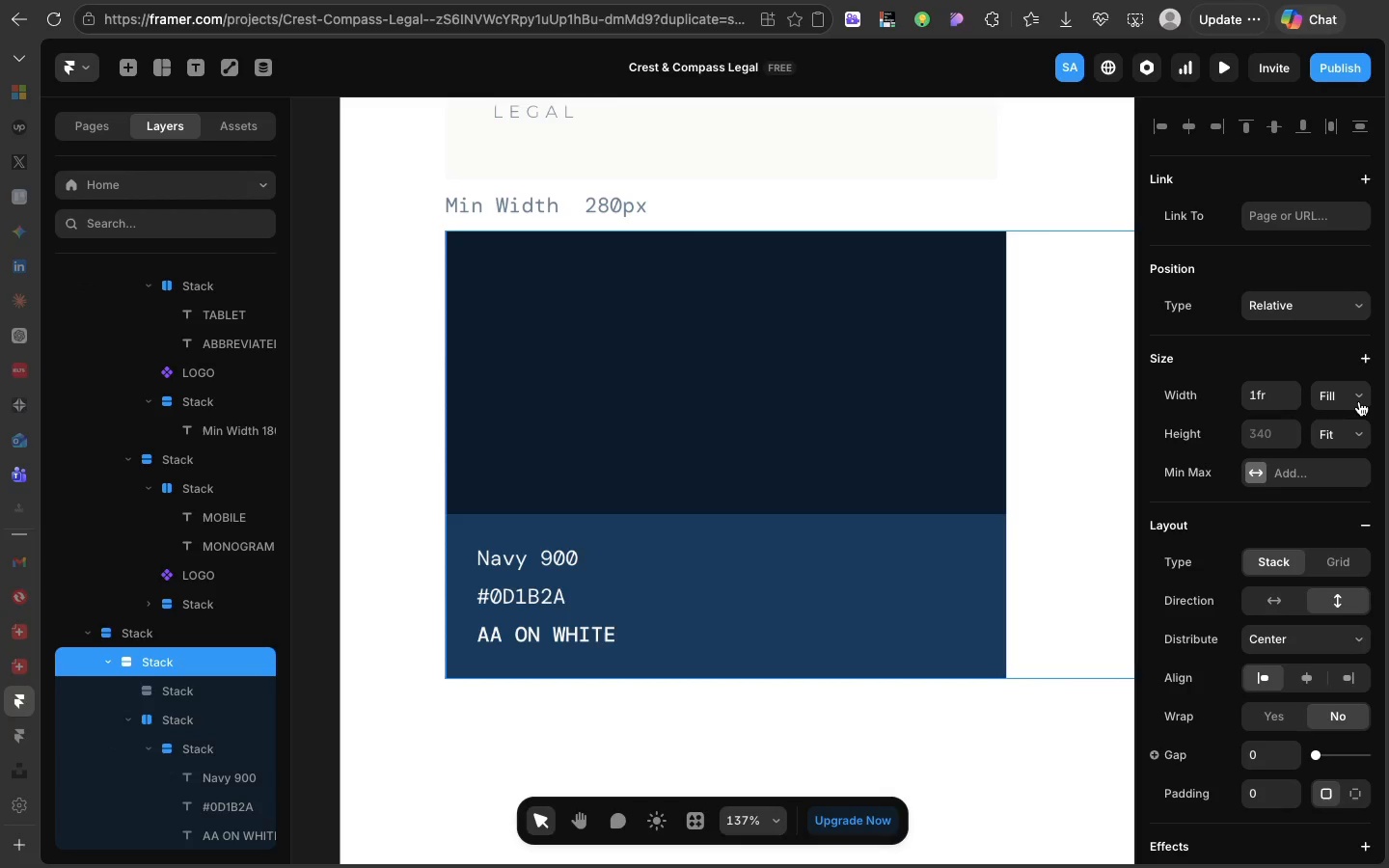 
scroll: coordinate [158, 682], scroll_direction: up, amount: 9.0
 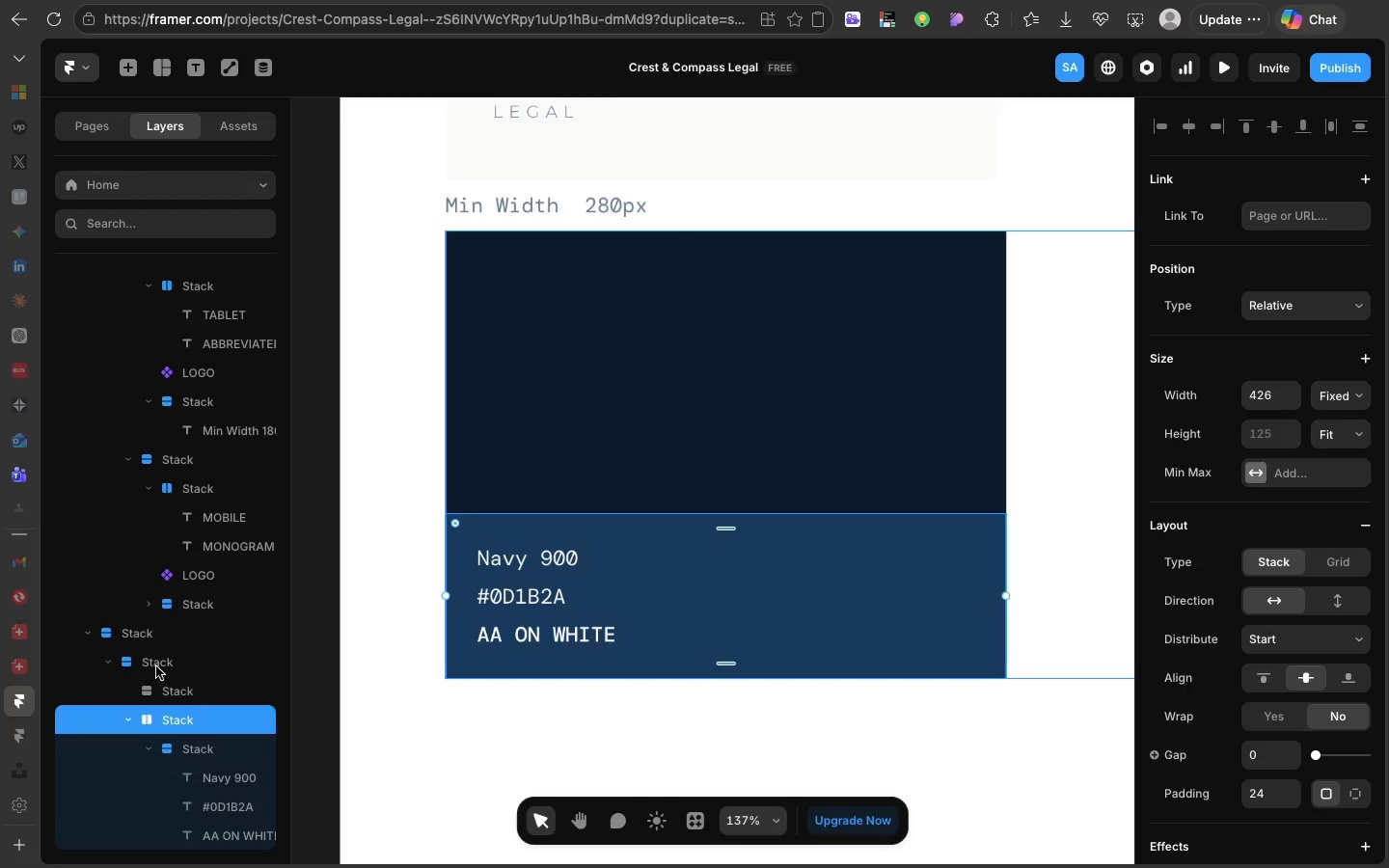 
left_click([1359, 401])
 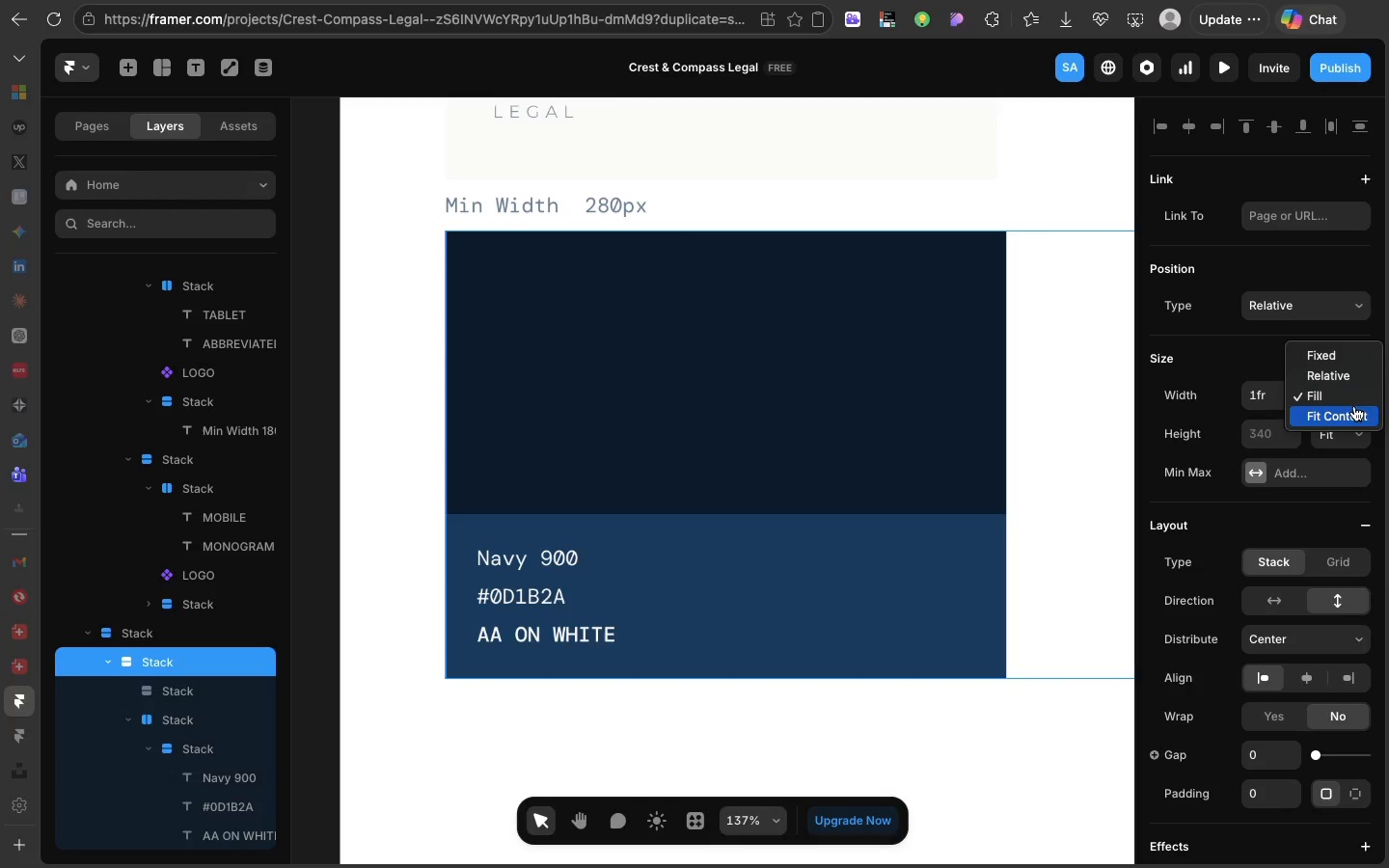 
left_click([1354, 406])
 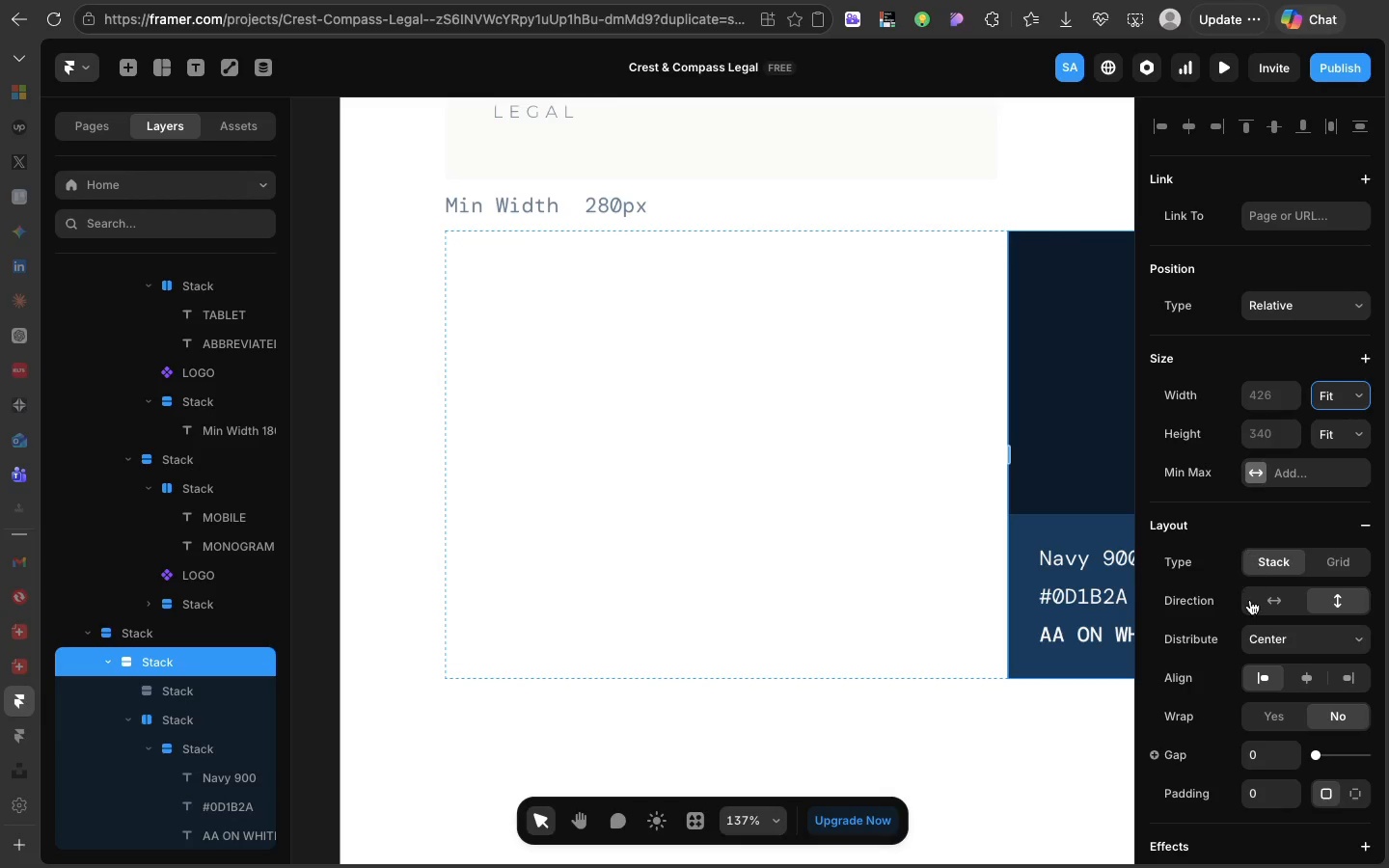 
left_click([1257, 643])
 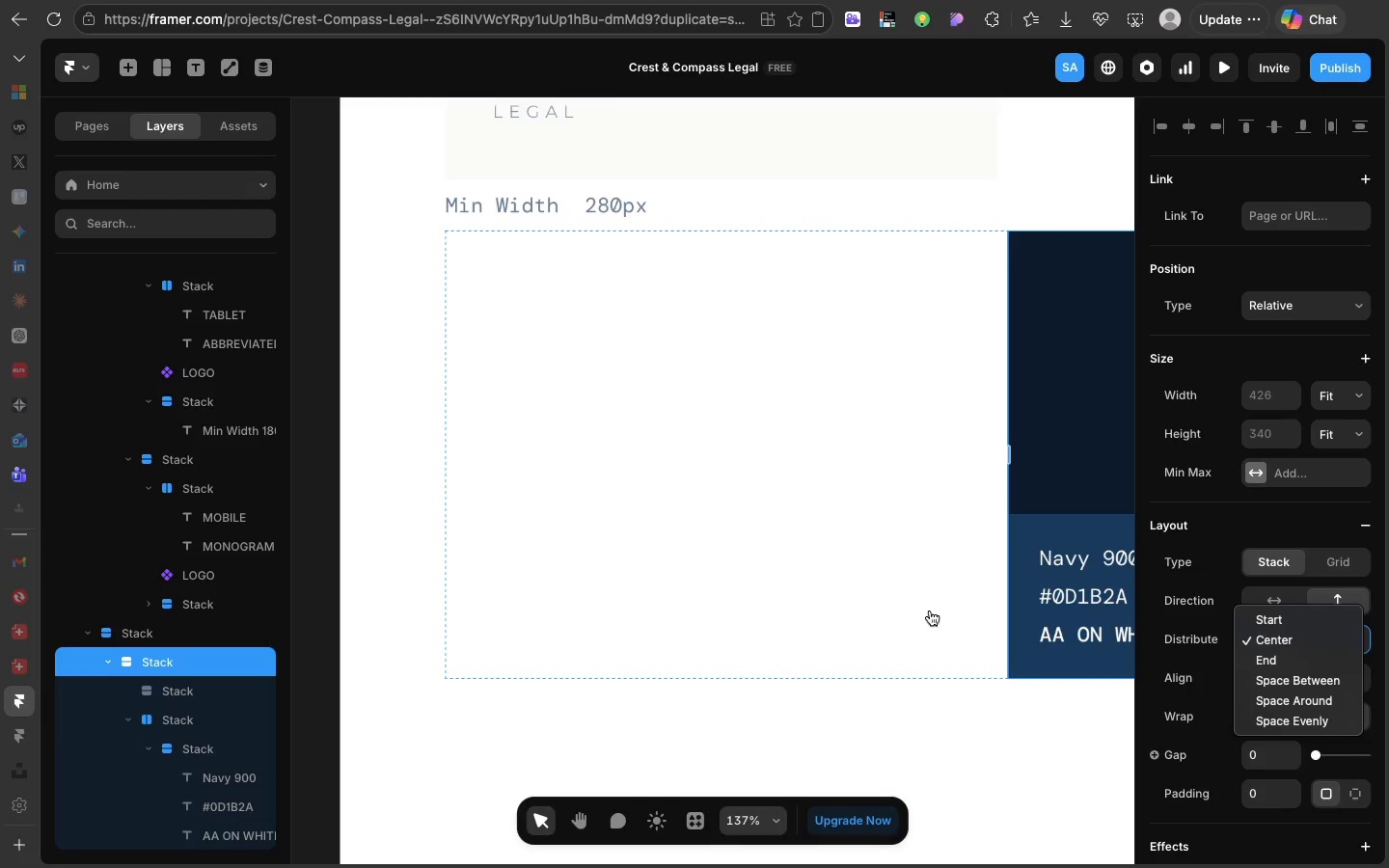 
left_click([930, 610])
 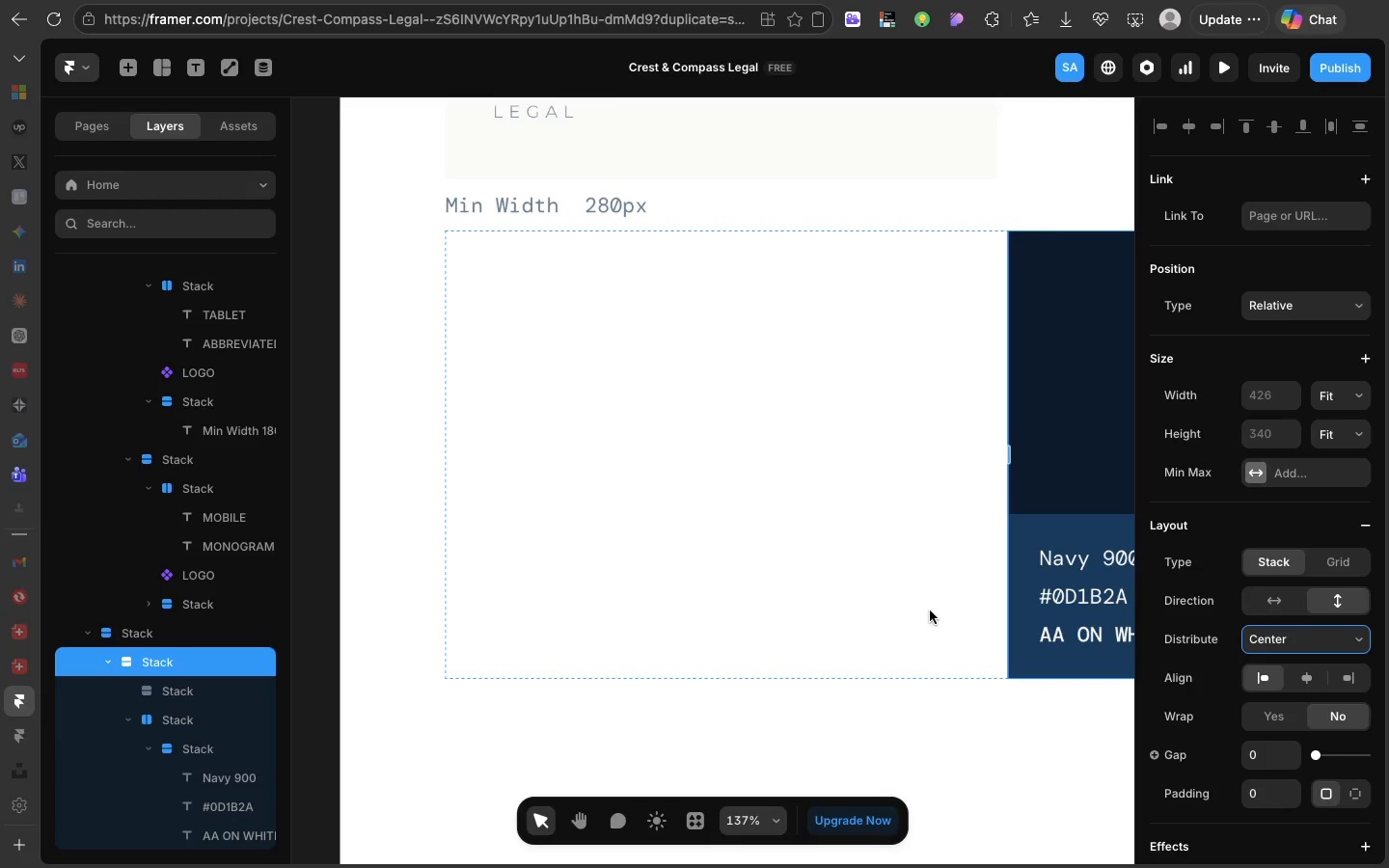 
left_click([930, 610])
 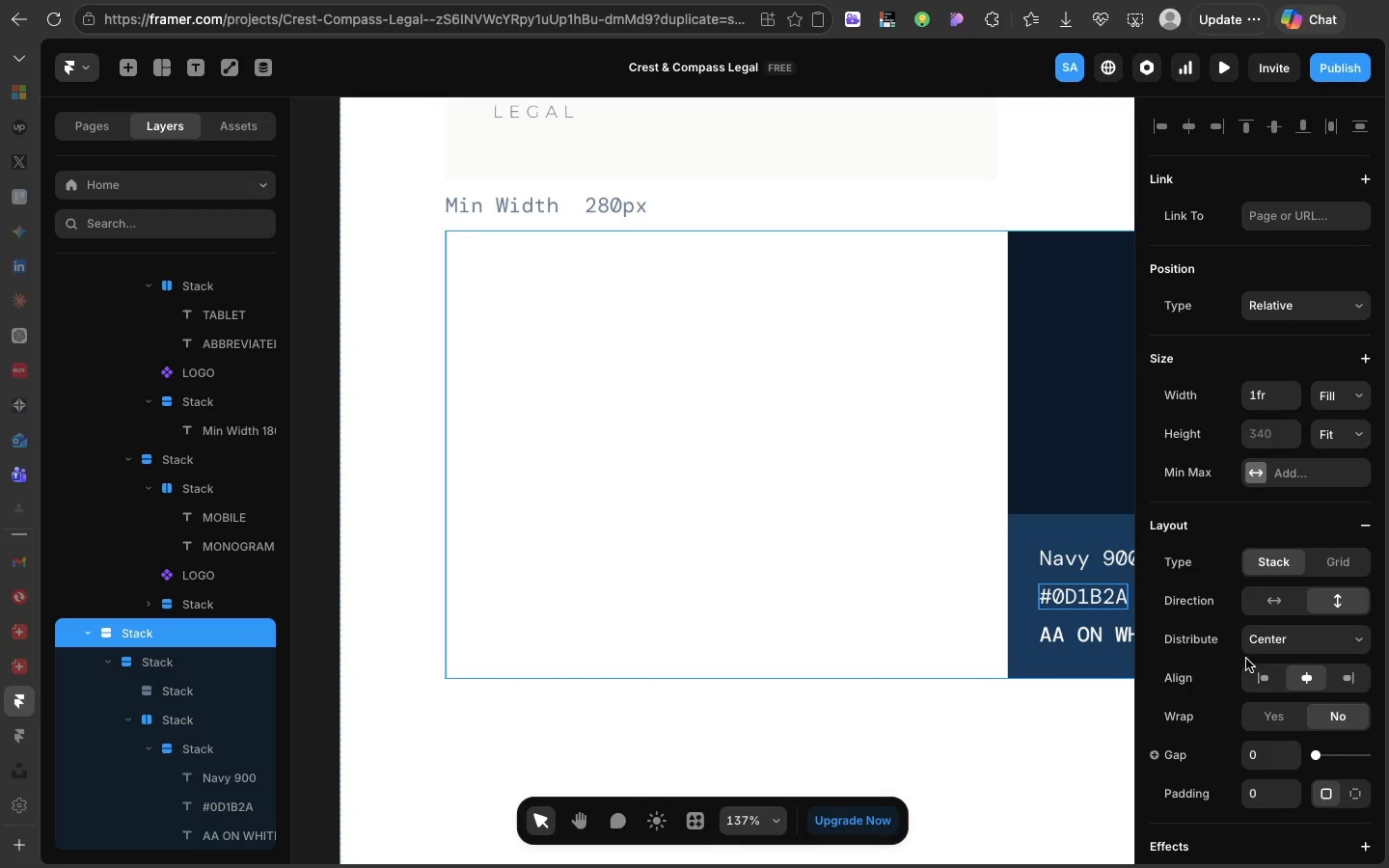 
left_click([1250, 666])
 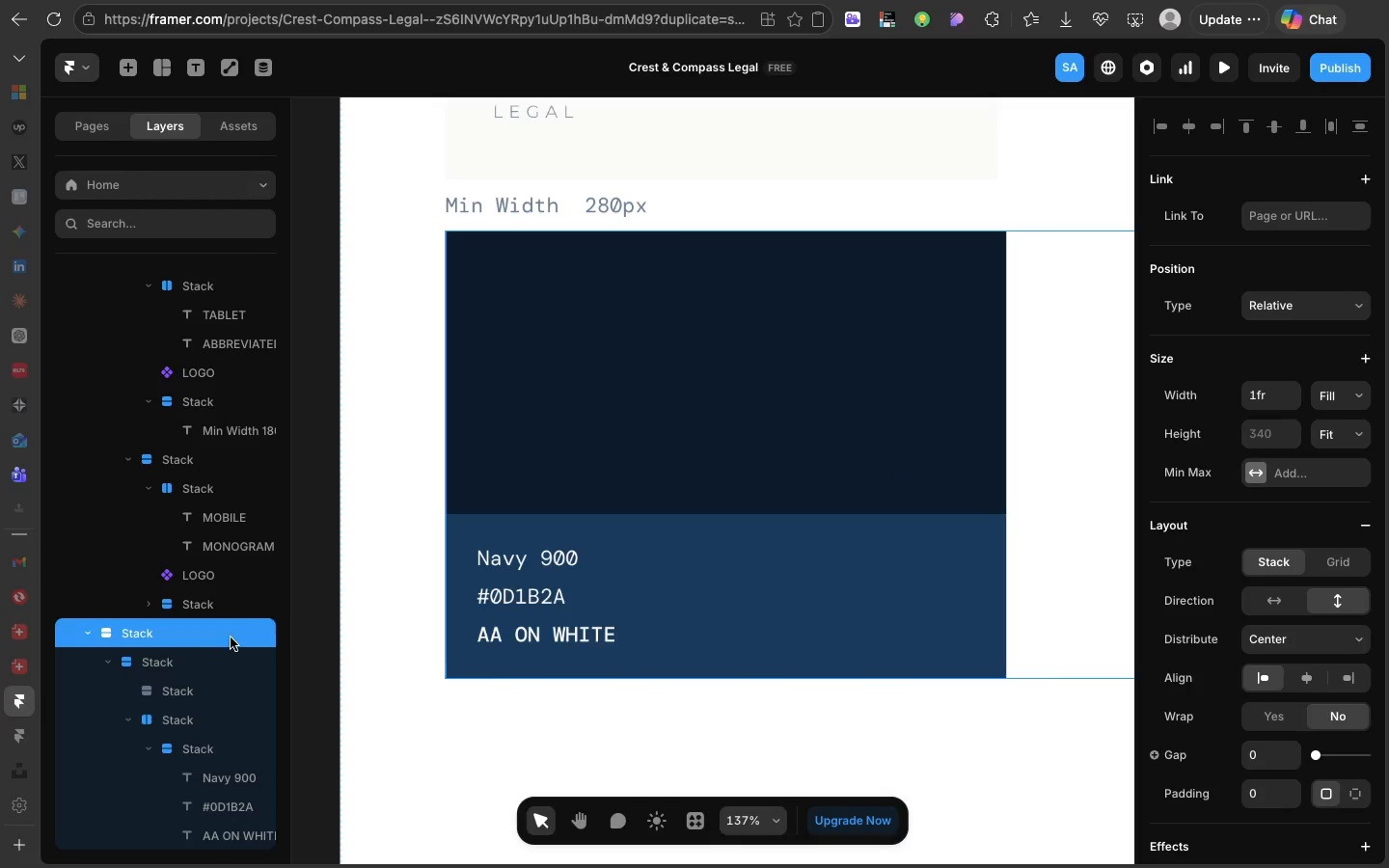 
left_click([184, 661])
 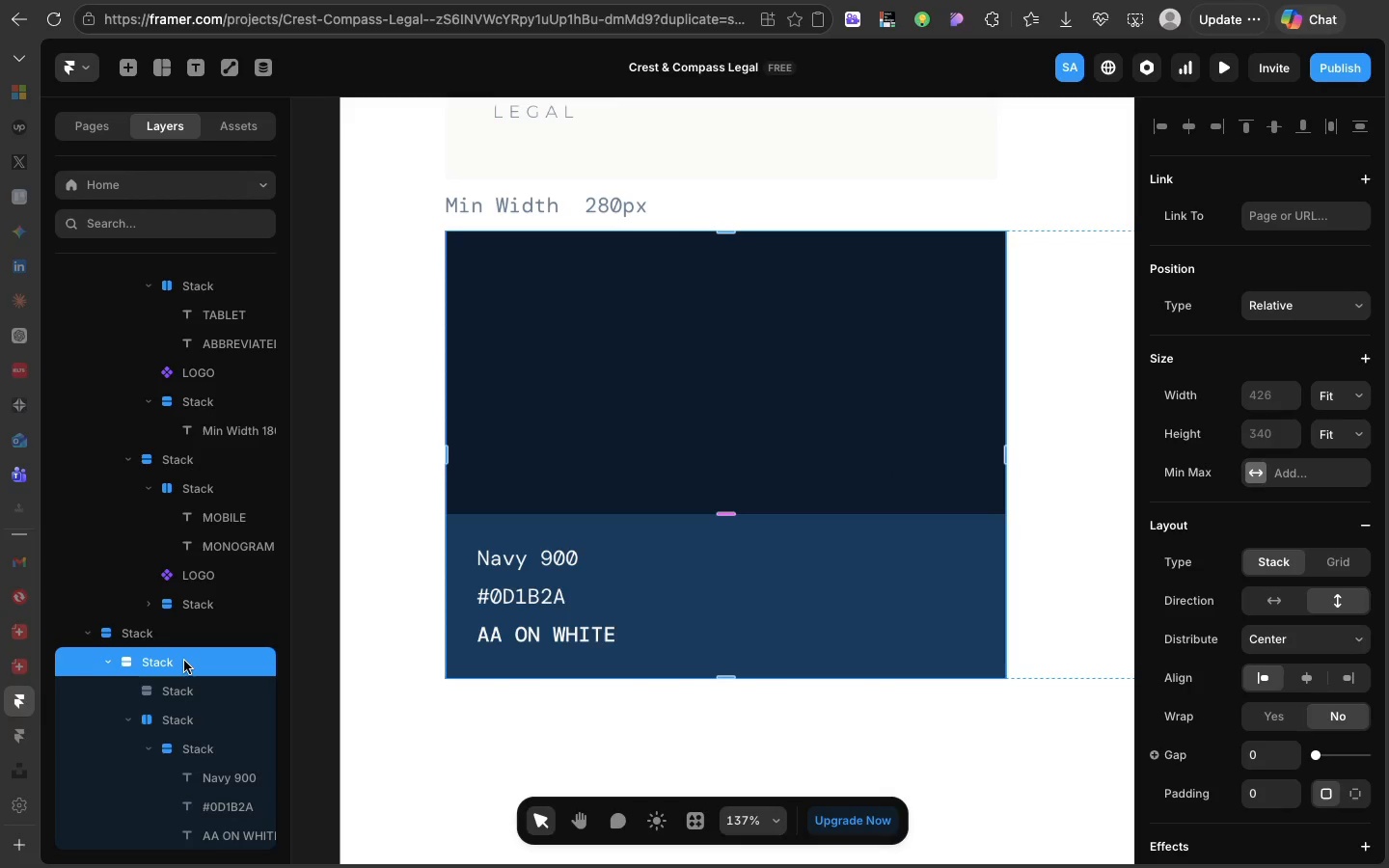 
key(Meta+D)
 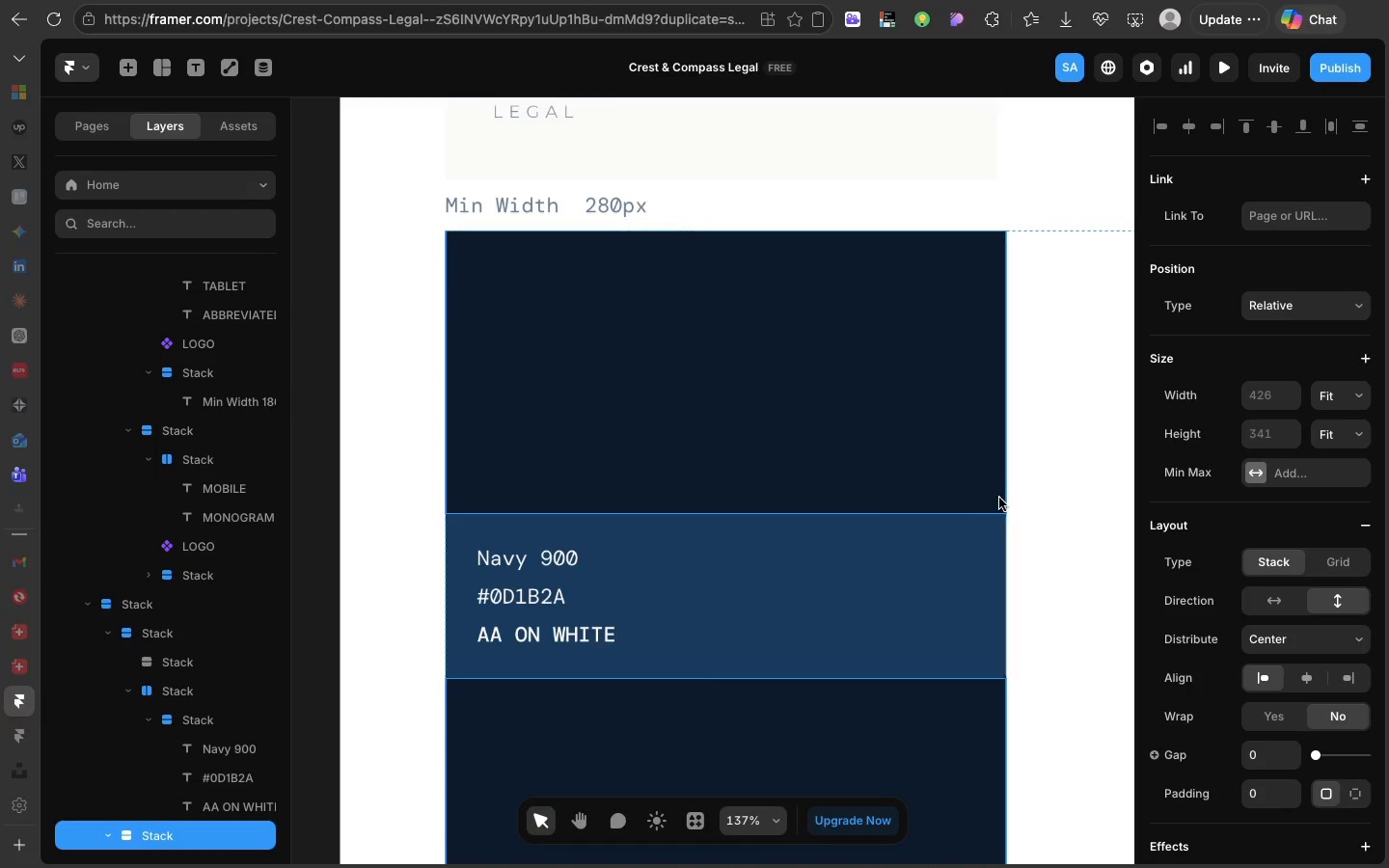 
left_click([1059, 506])
 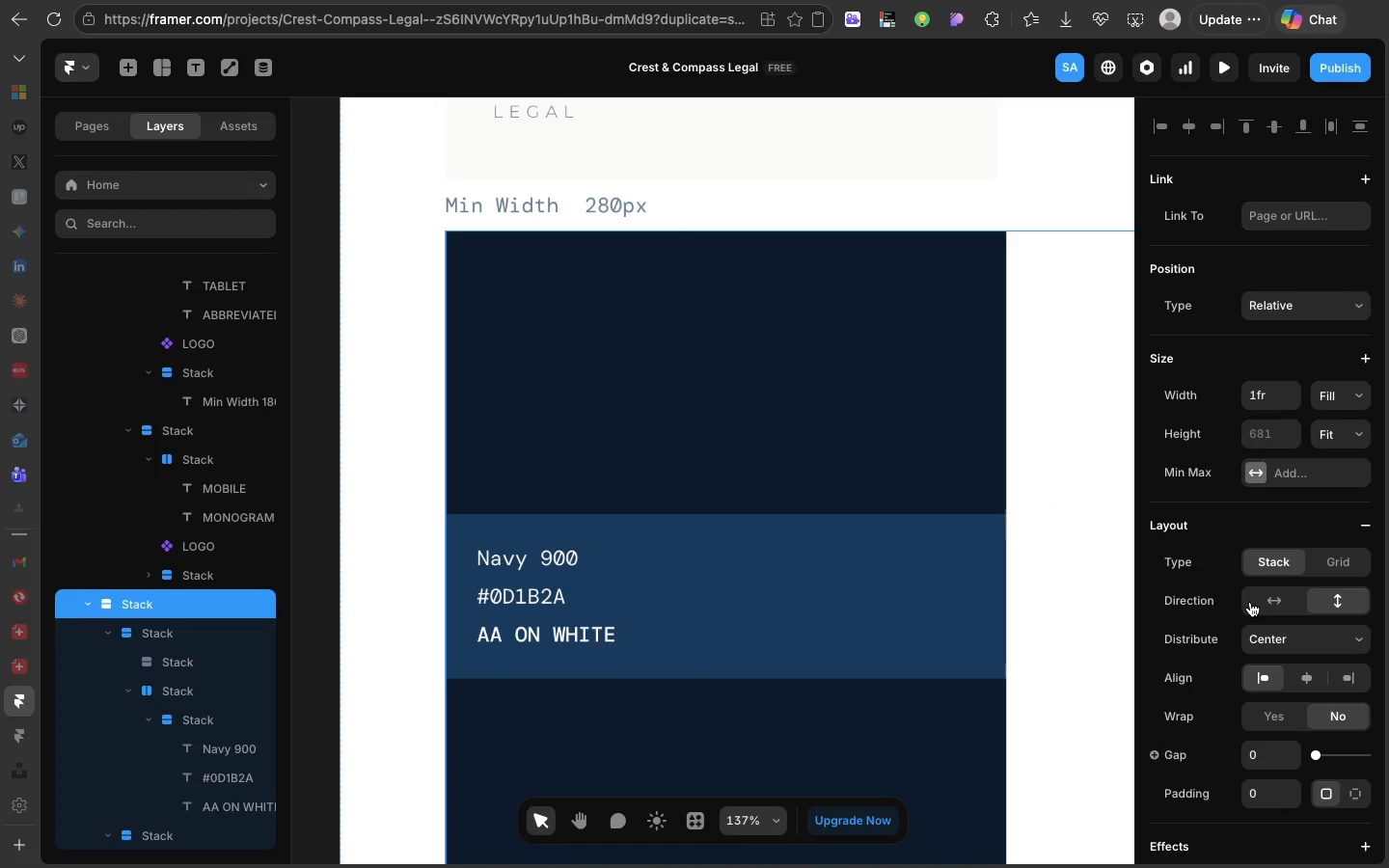 
left_click([1250, 602])
 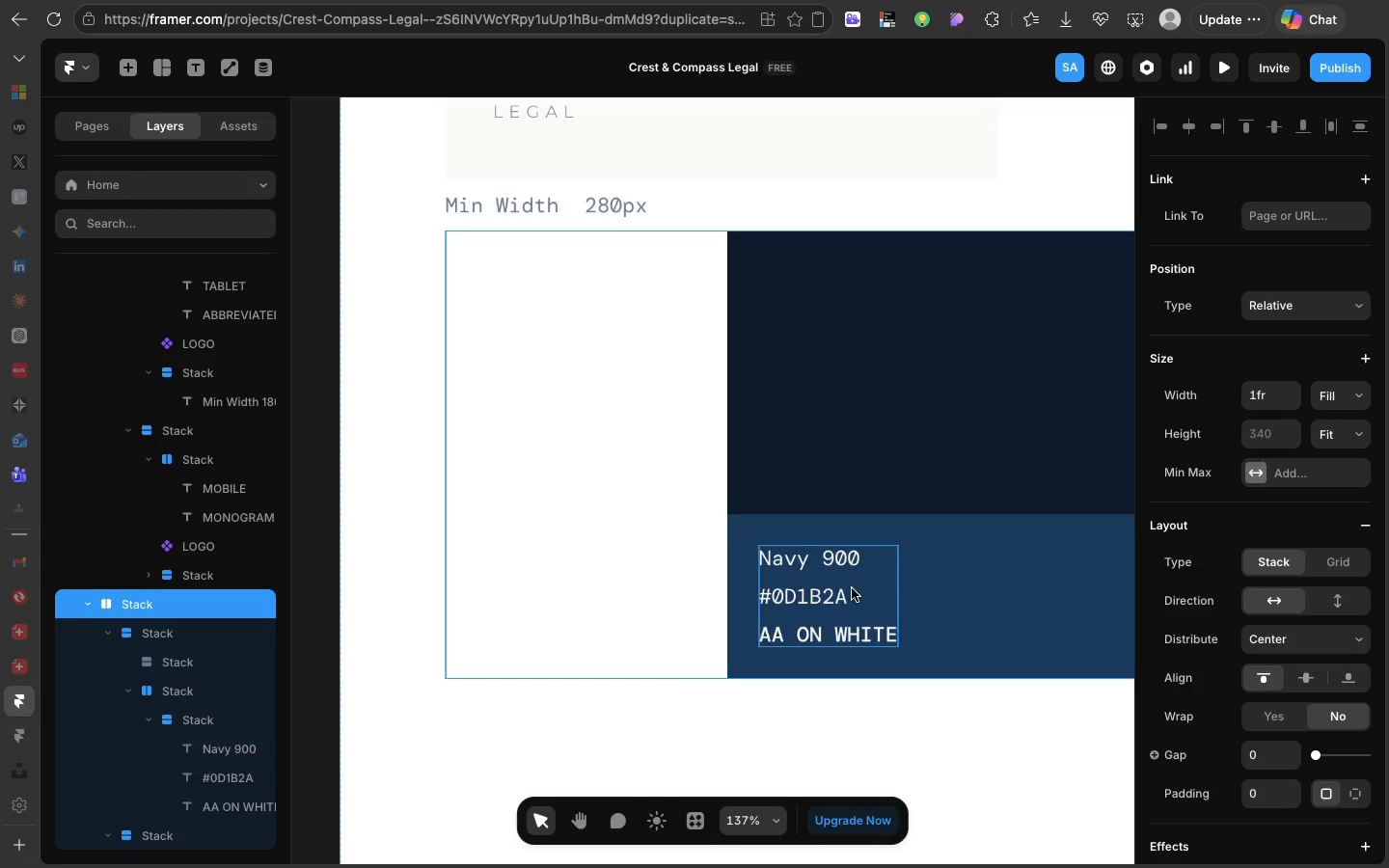 
left_click([852, 588])
 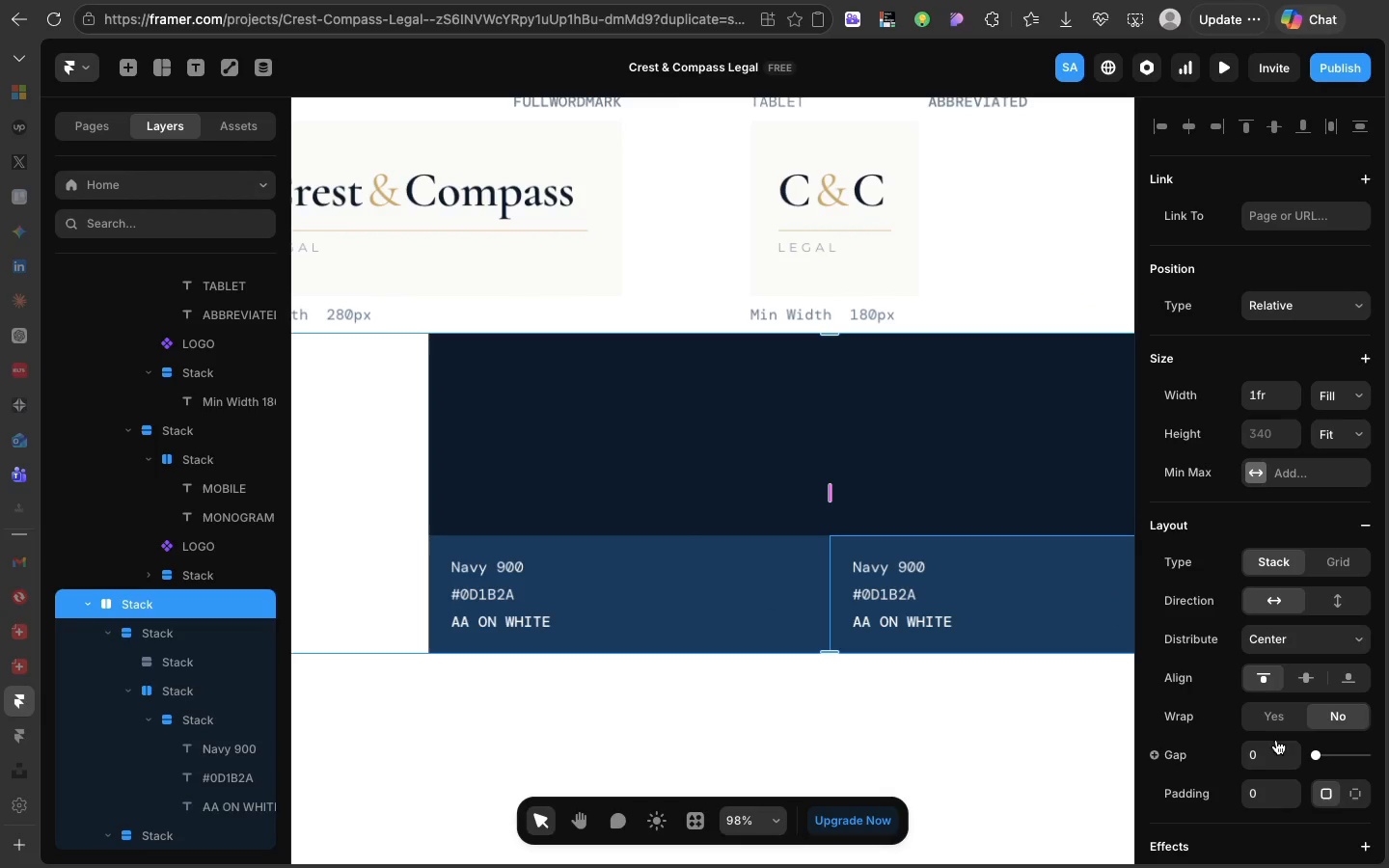 
scroll: coordinate [852, 588], scroll_direction: down, amount: 42.0
 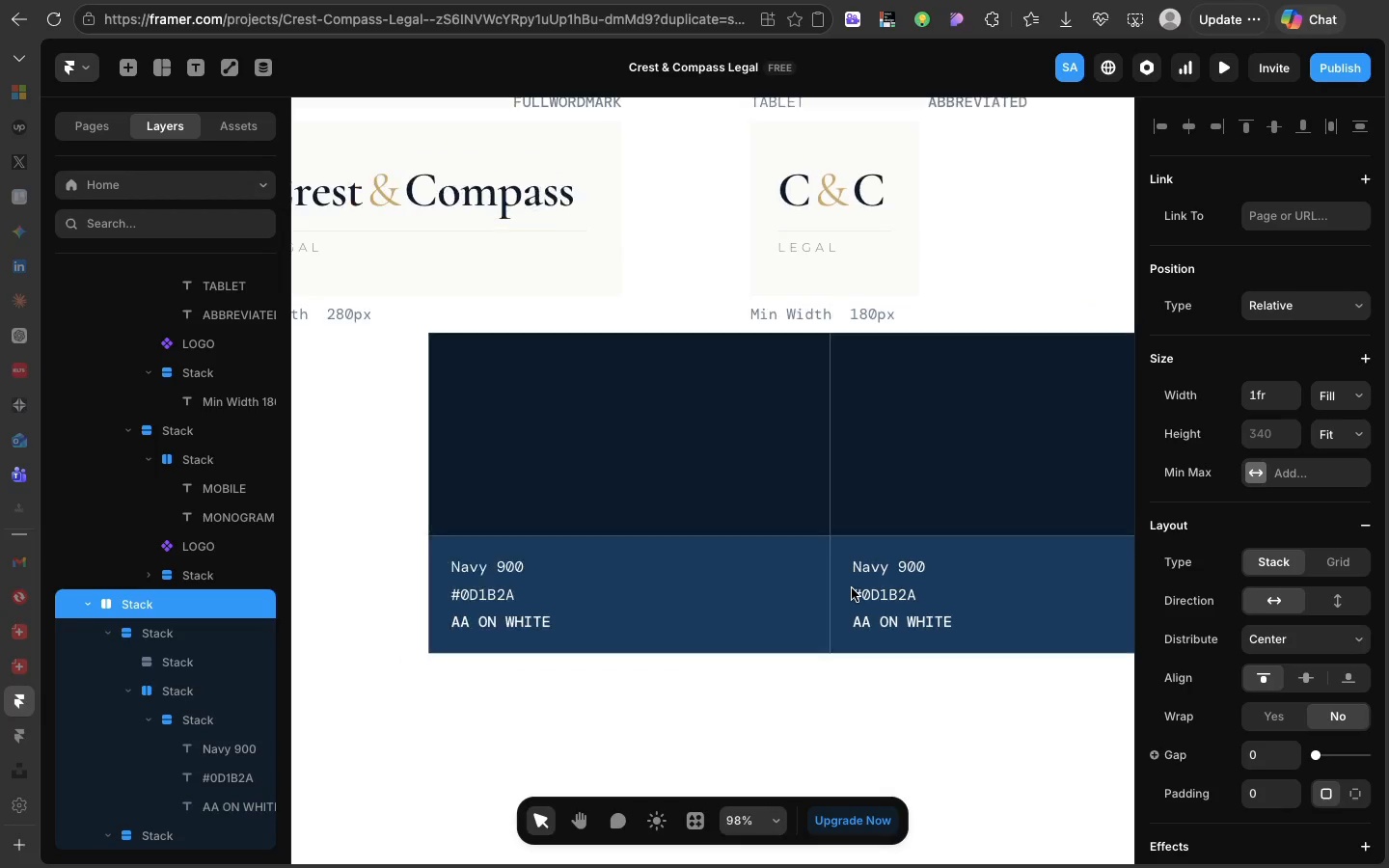 
double_click([1264, 754])
 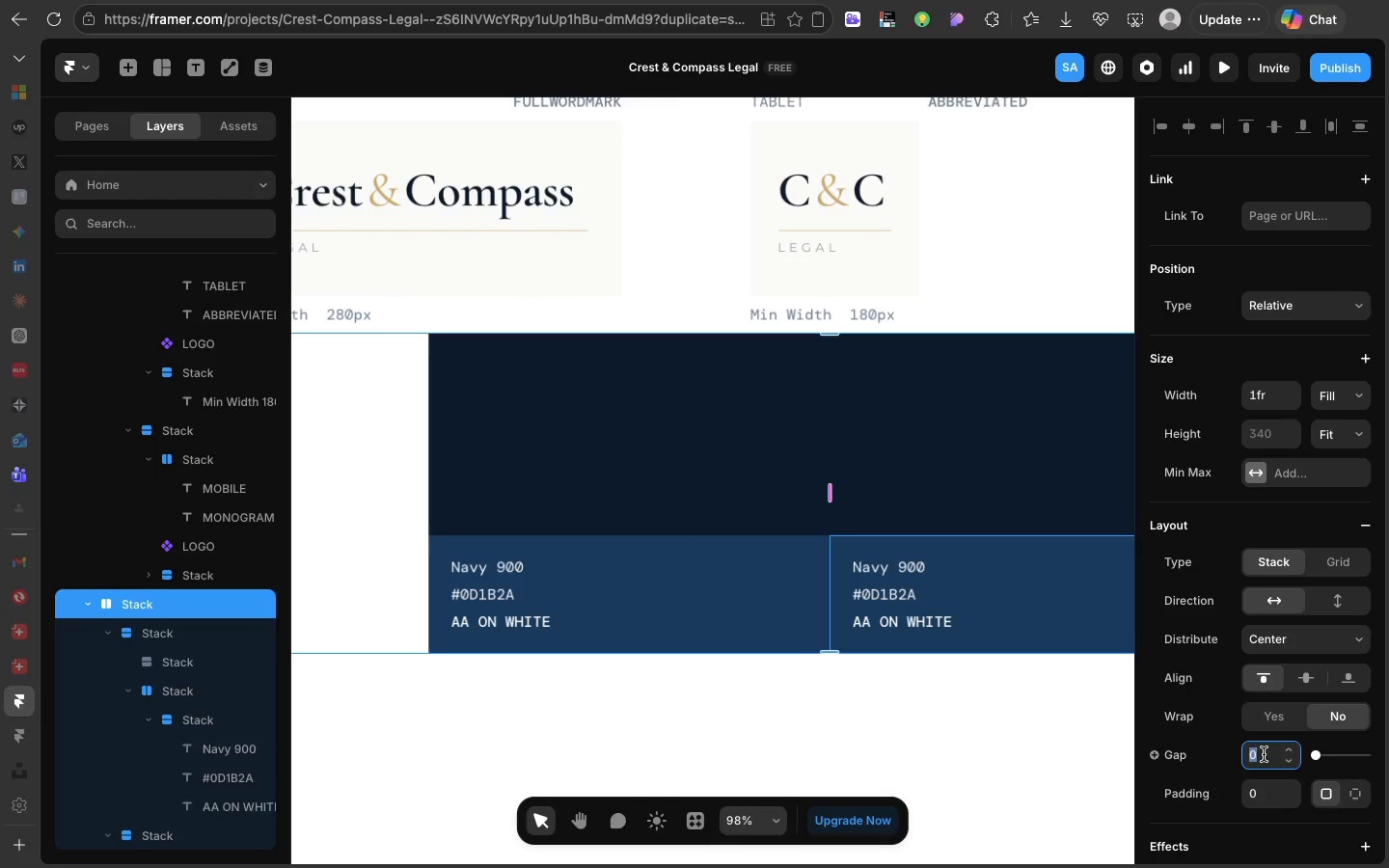 
type(40)
 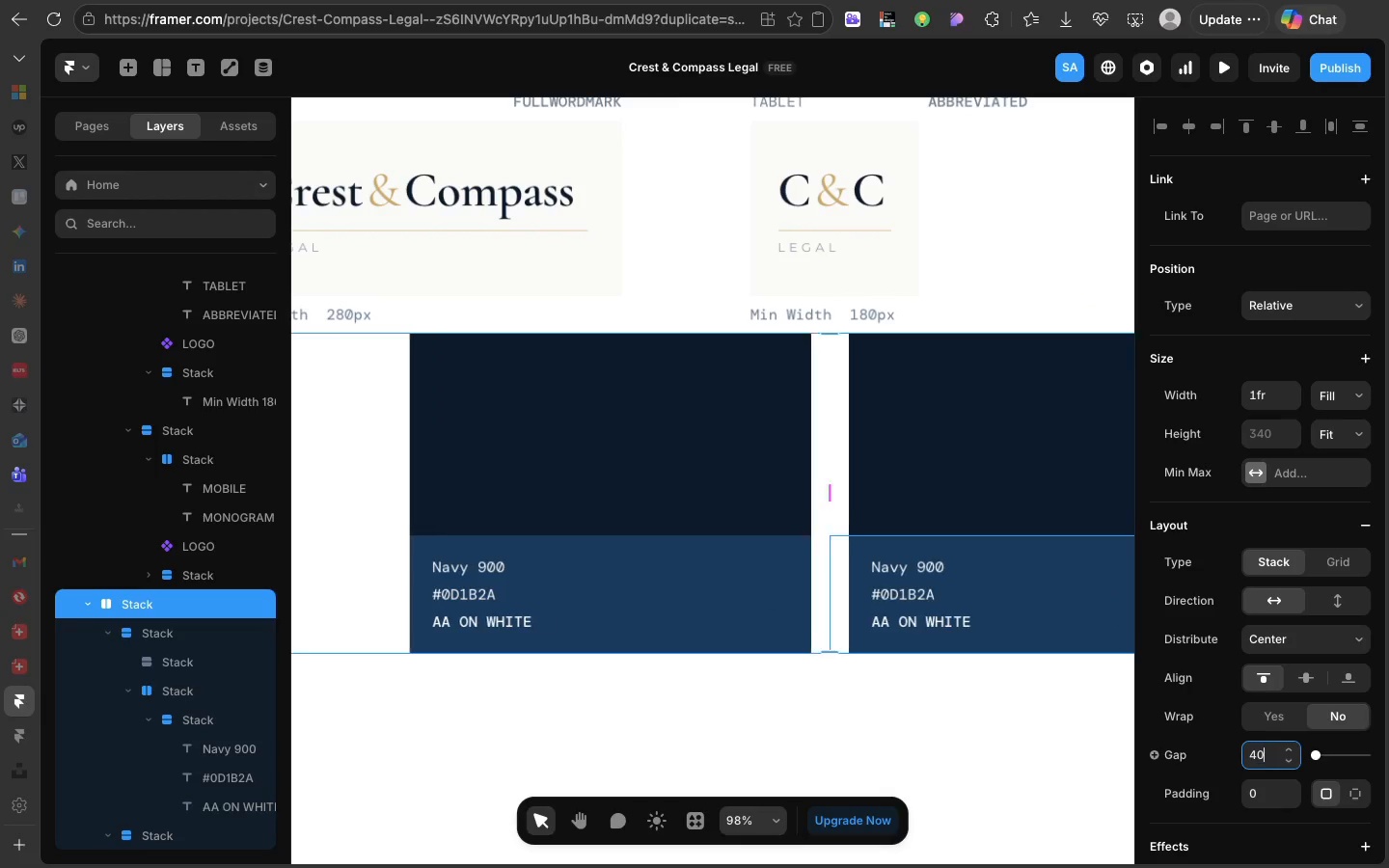 
key(Enter)
 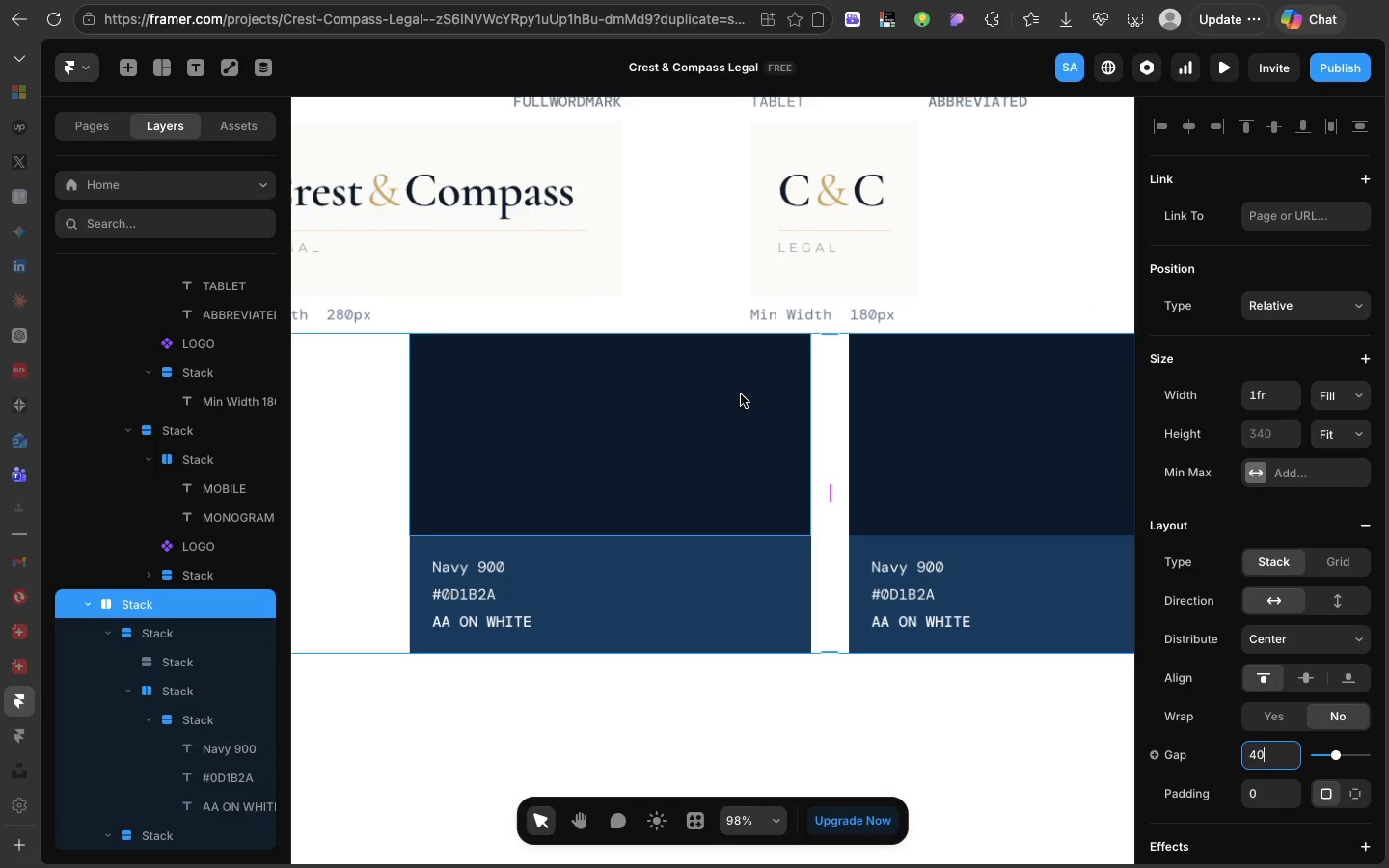 
scroll: coordinate [741, 394], scroll_direction: down, amount: 22.0
 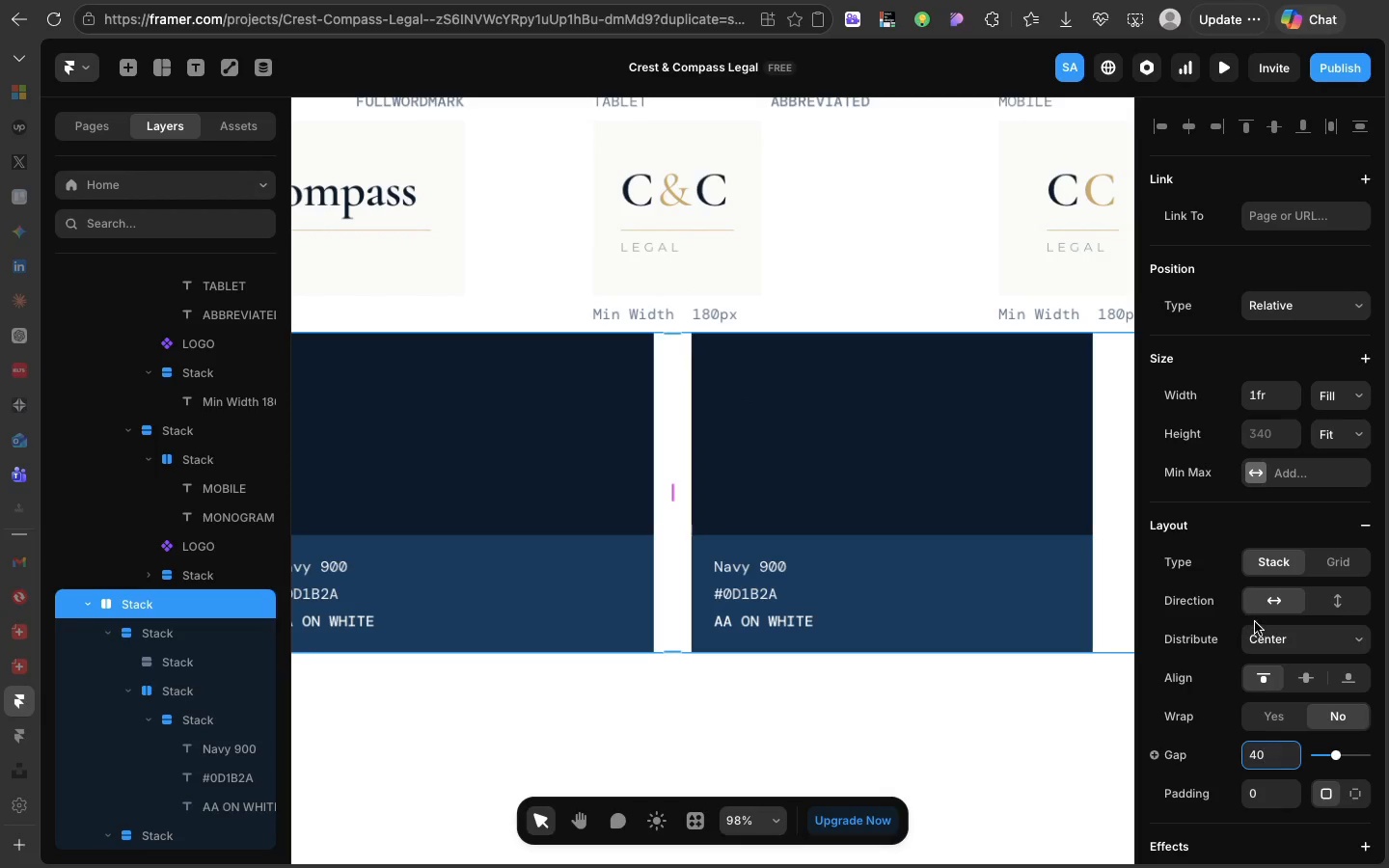 
left_click([1255, 623])
 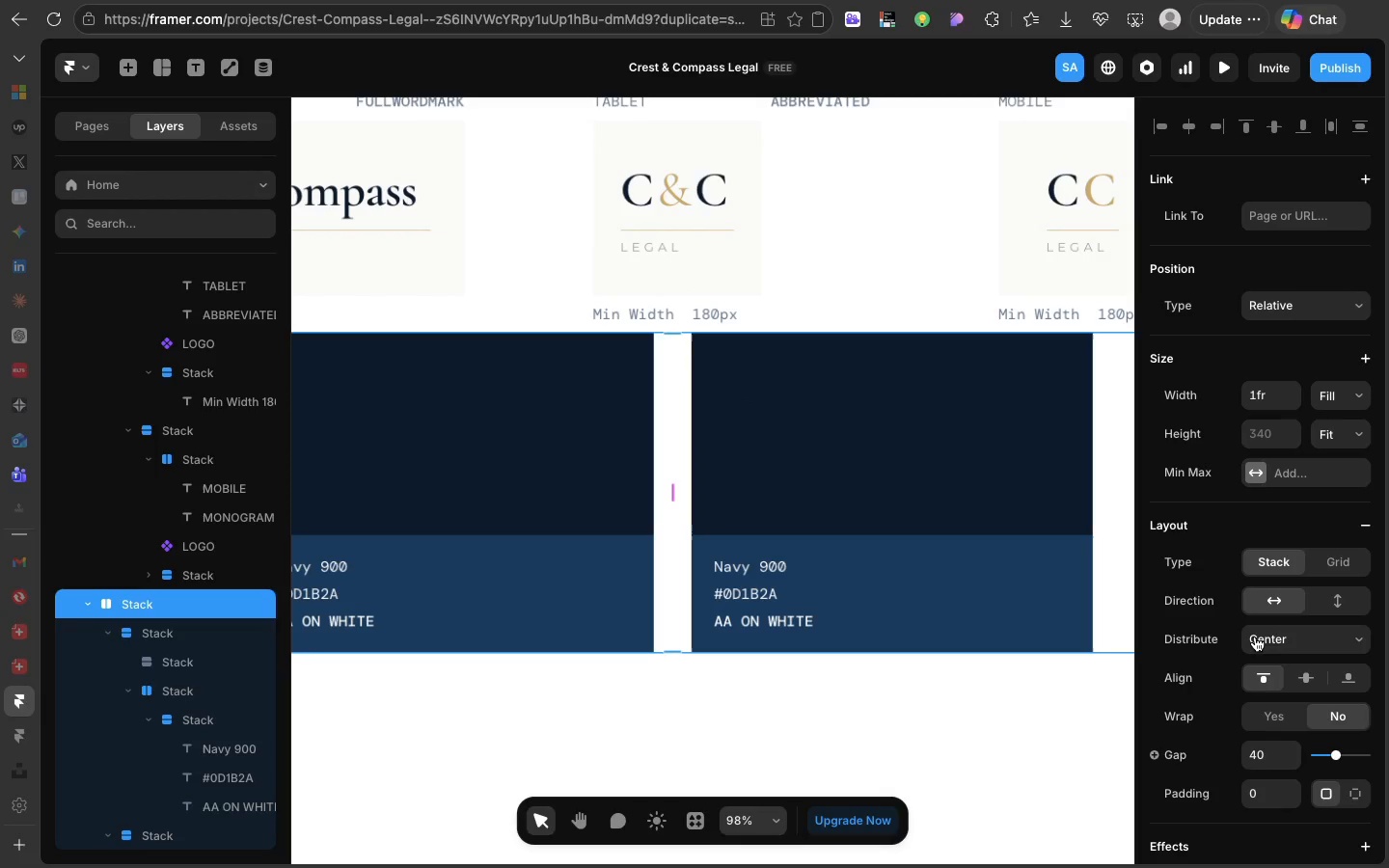 
left_click([1255, 637])
 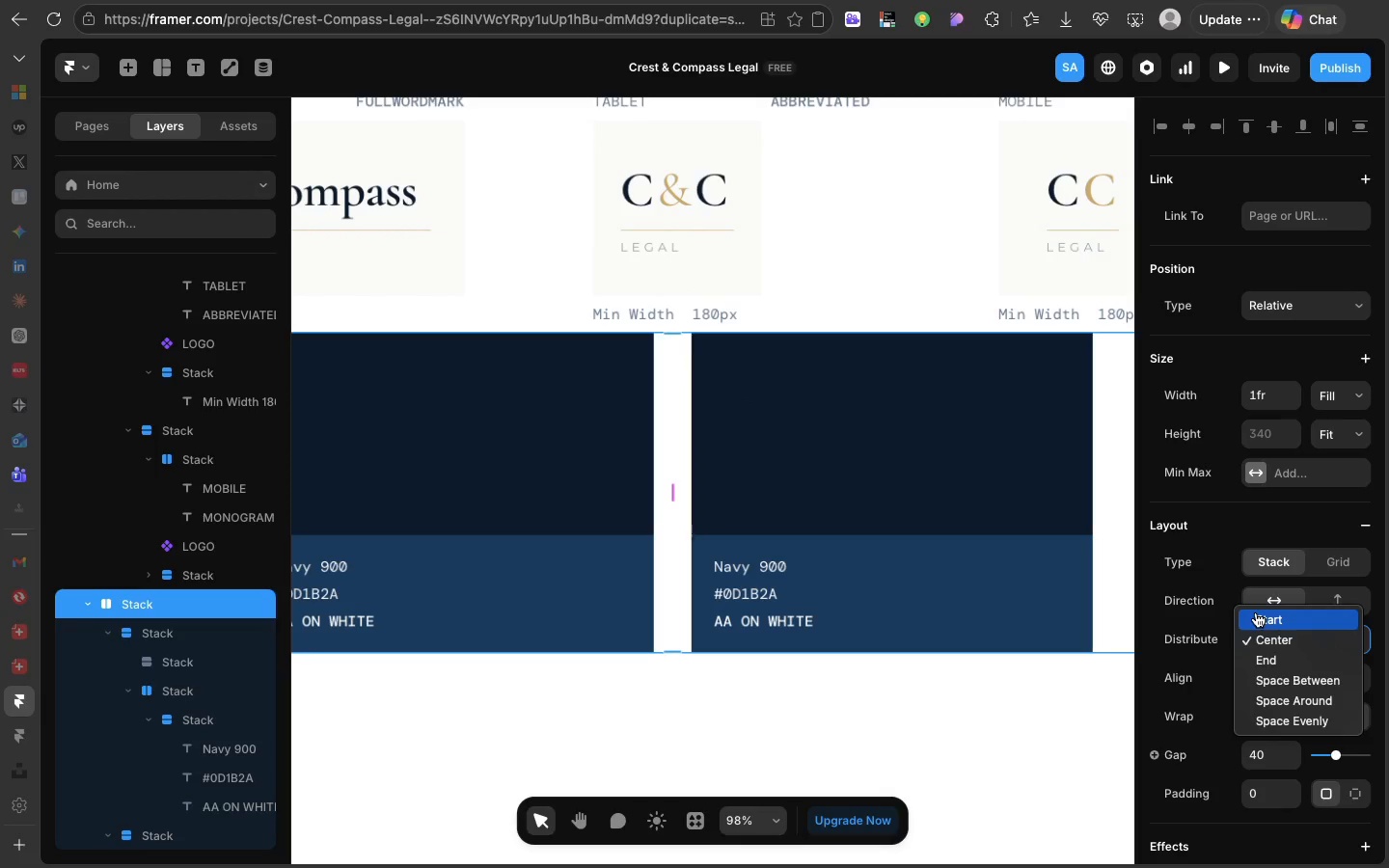 
left_click([1256, 612])
 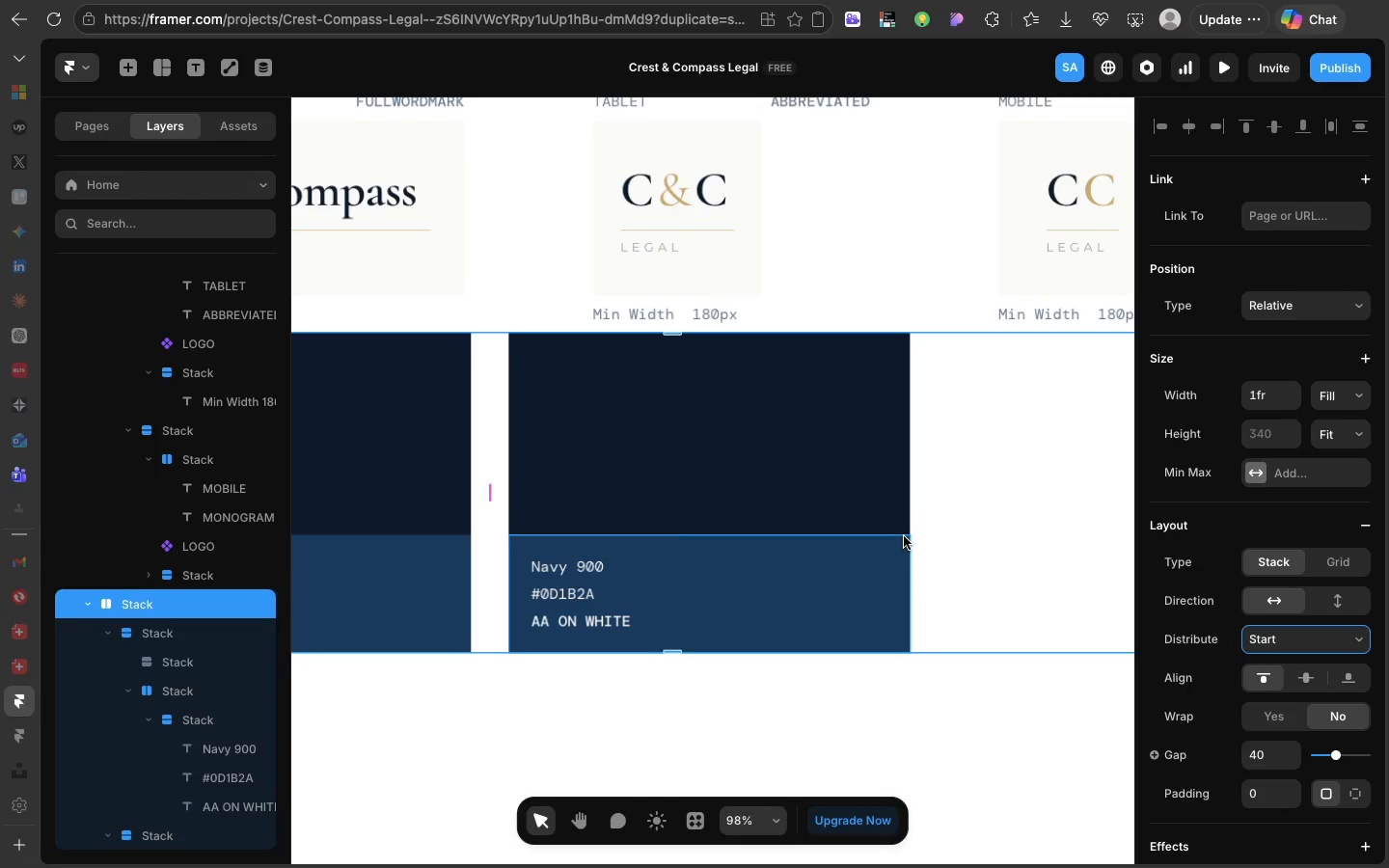 
wait(8.51)
 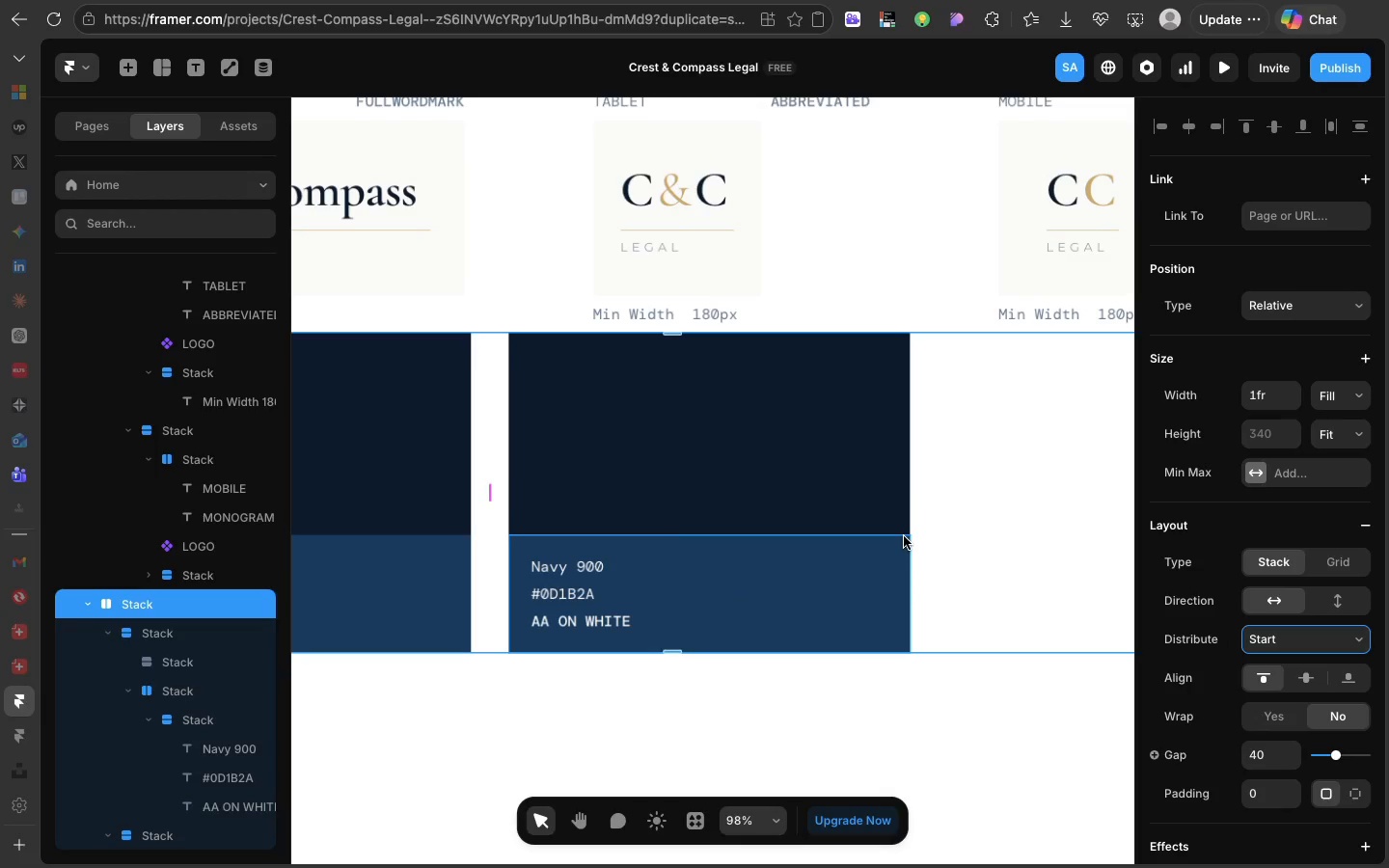 
scroll: coordinate [1237, 662], scroll_direction: down, amount: 36.0
 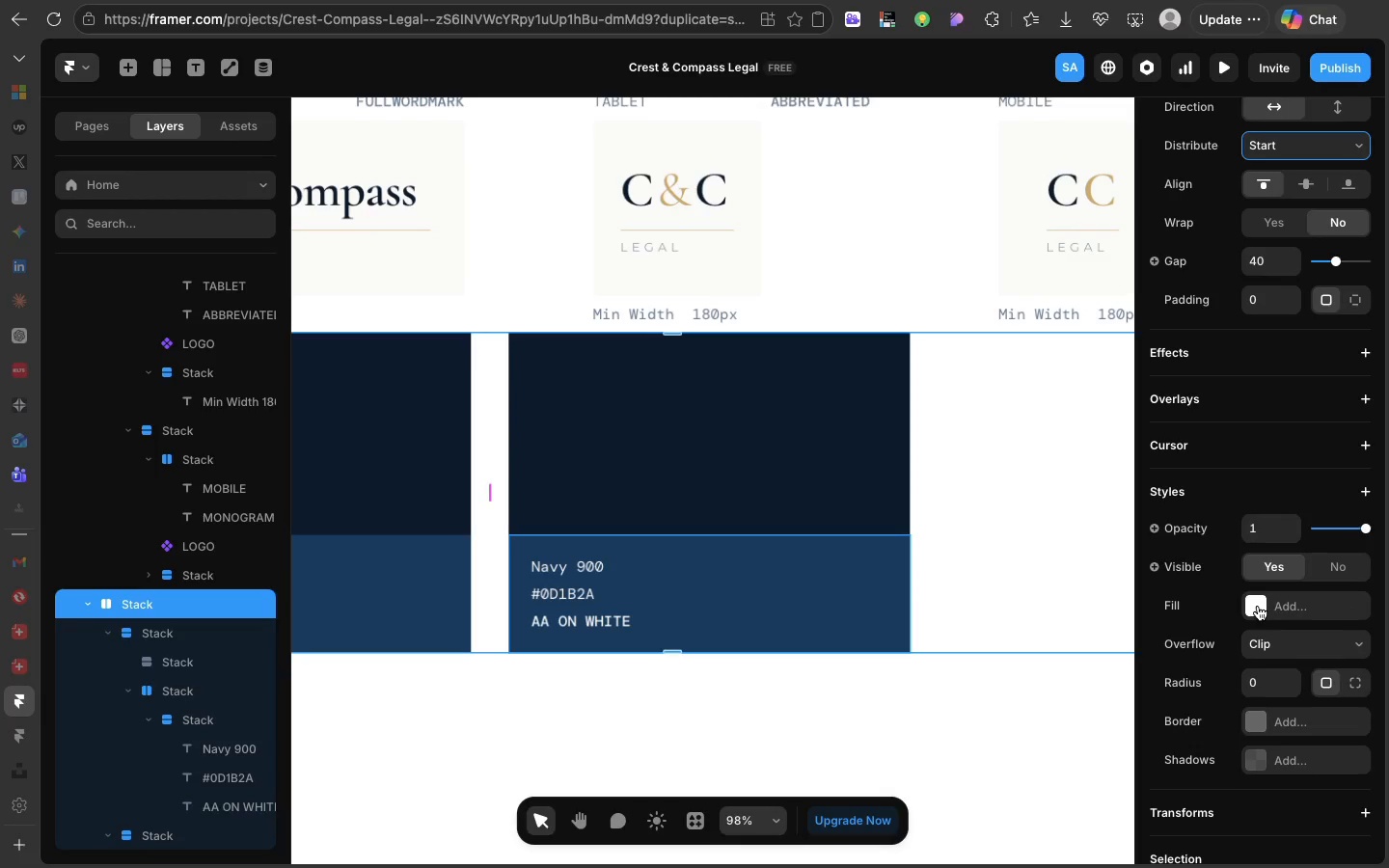 
left_click([1258, 606])
 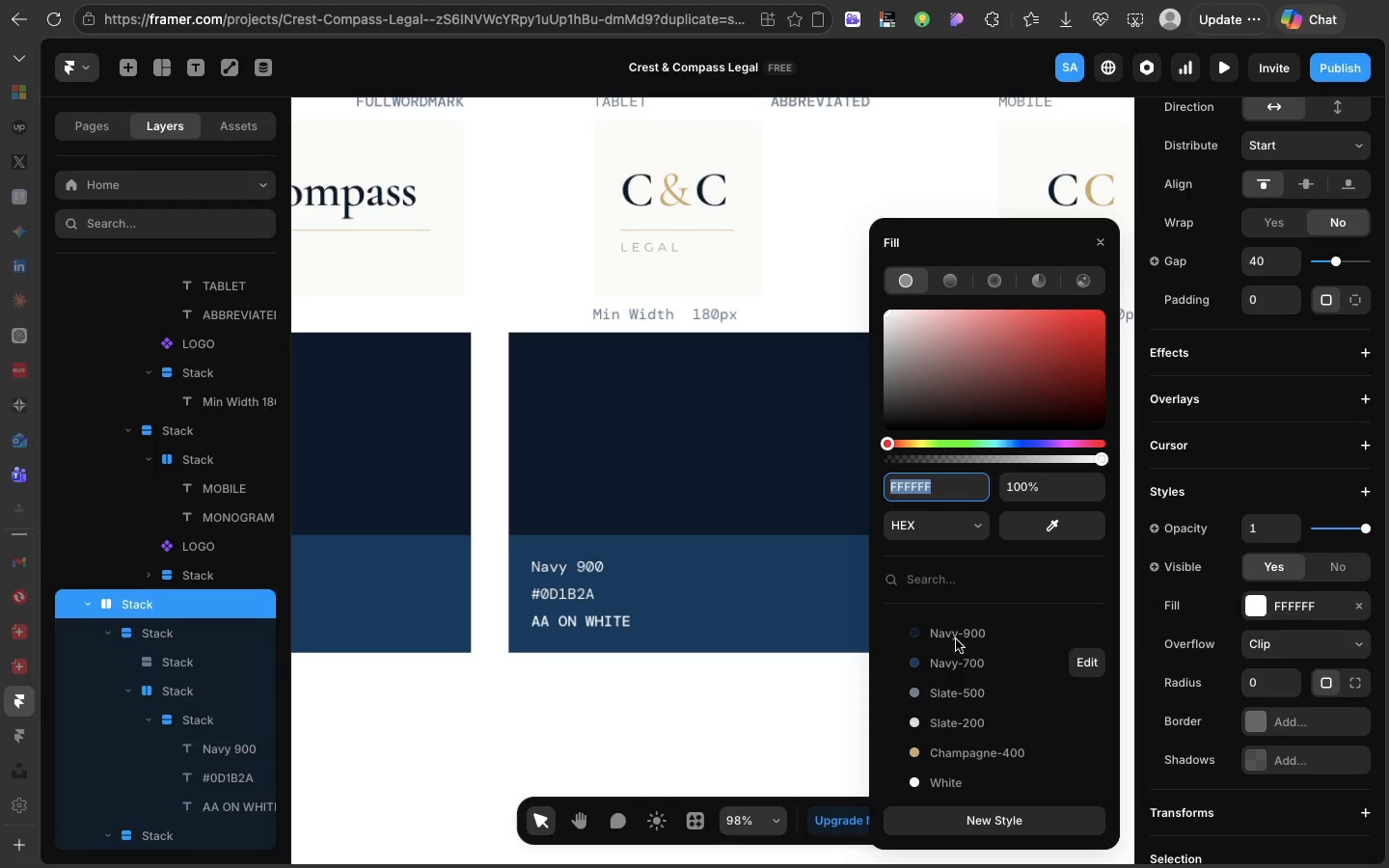 
left_click([954, 635])
 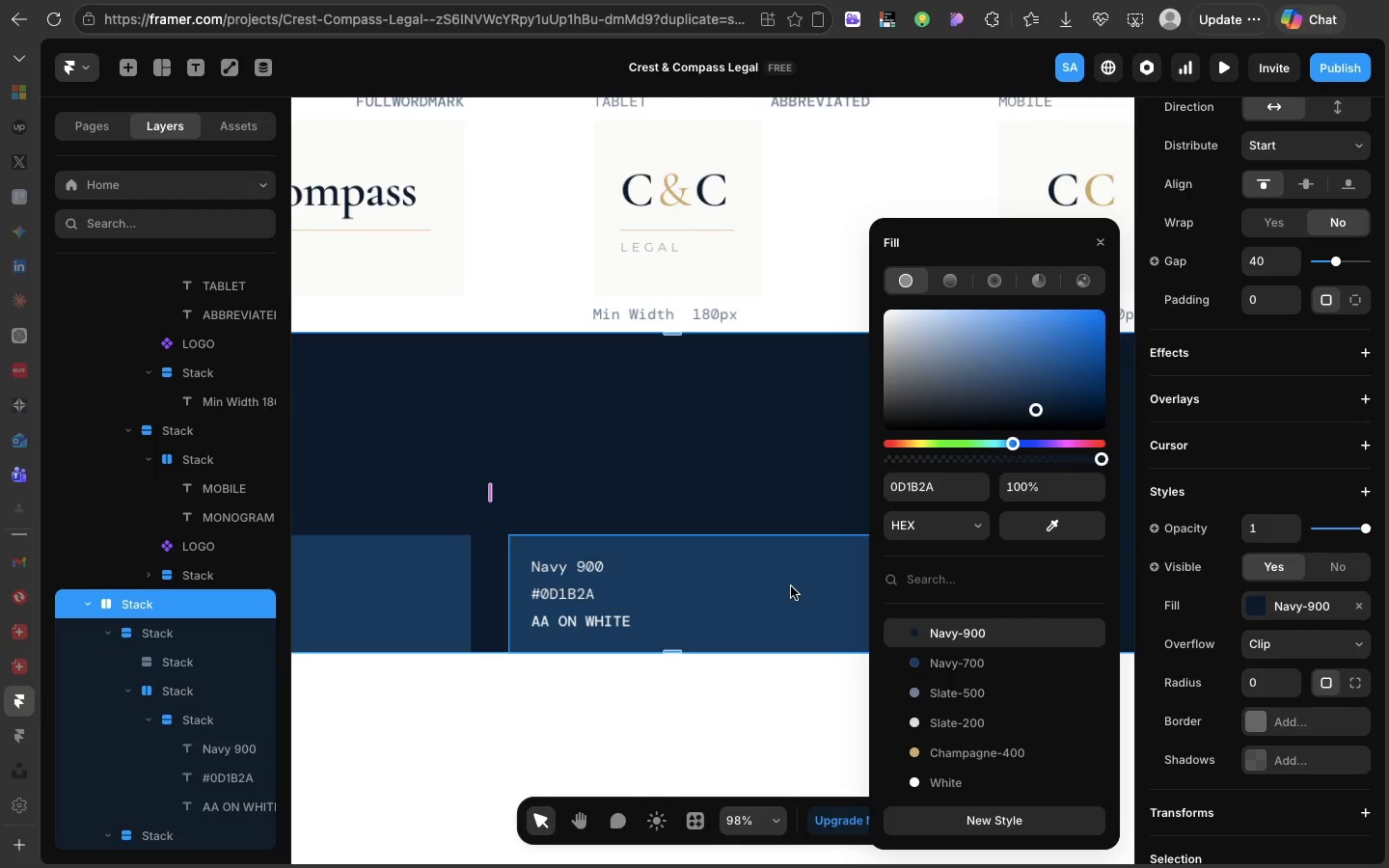 
key(Meta+Z)
 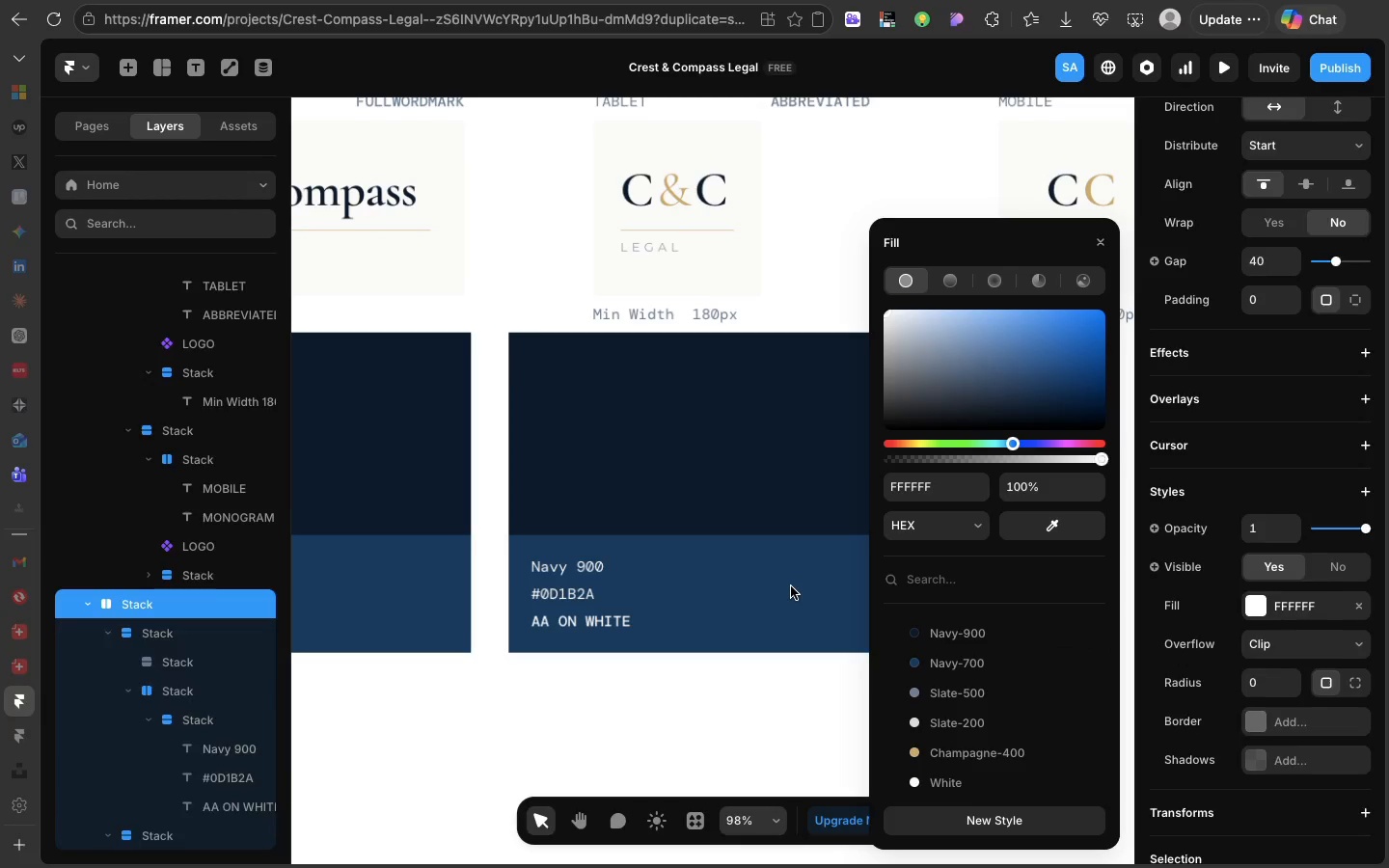 
double_click([791, 586])
 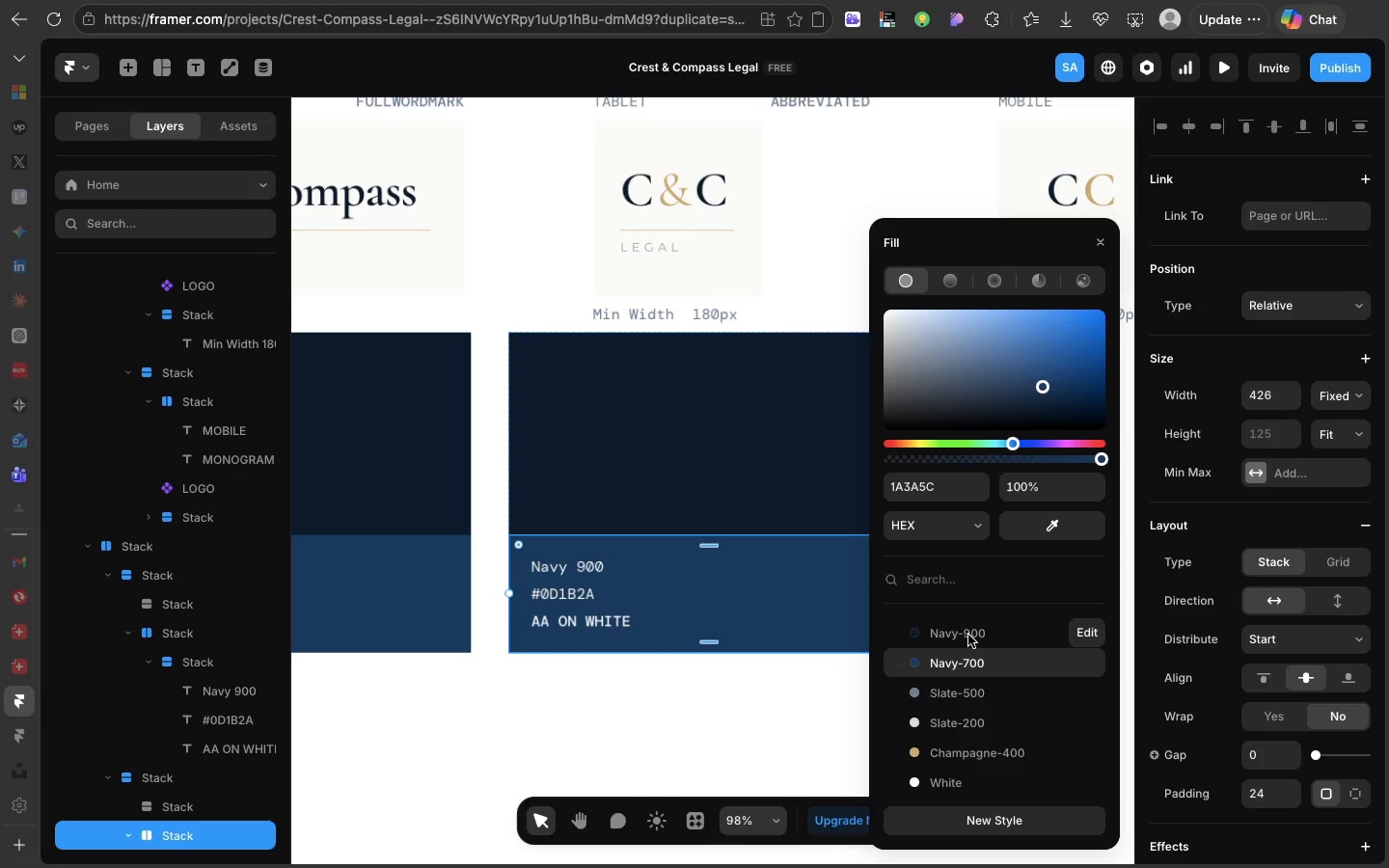 
left_click([968, 635])
 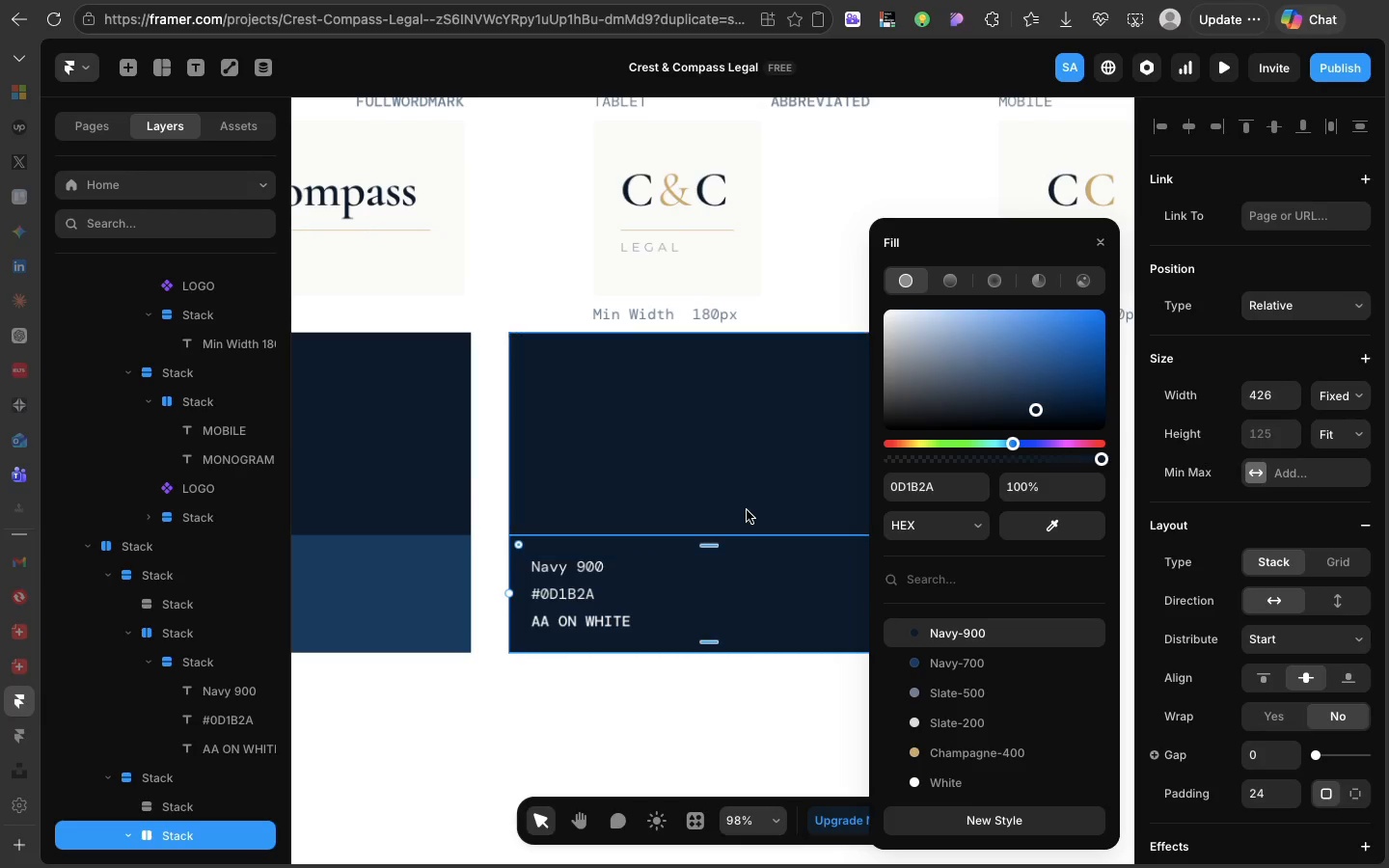 
left_click([747, 510])
 